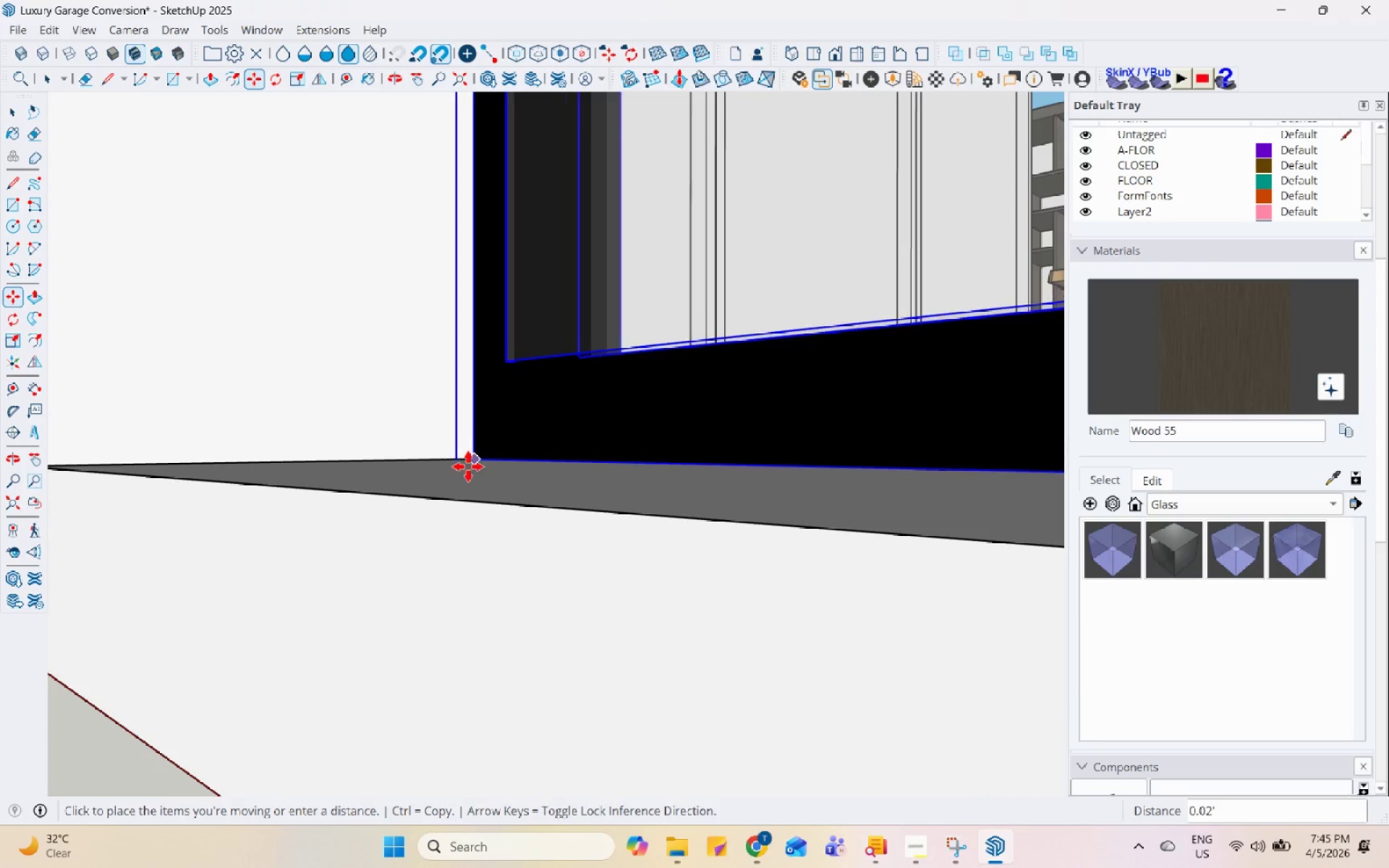 
left_click([468, 467])
 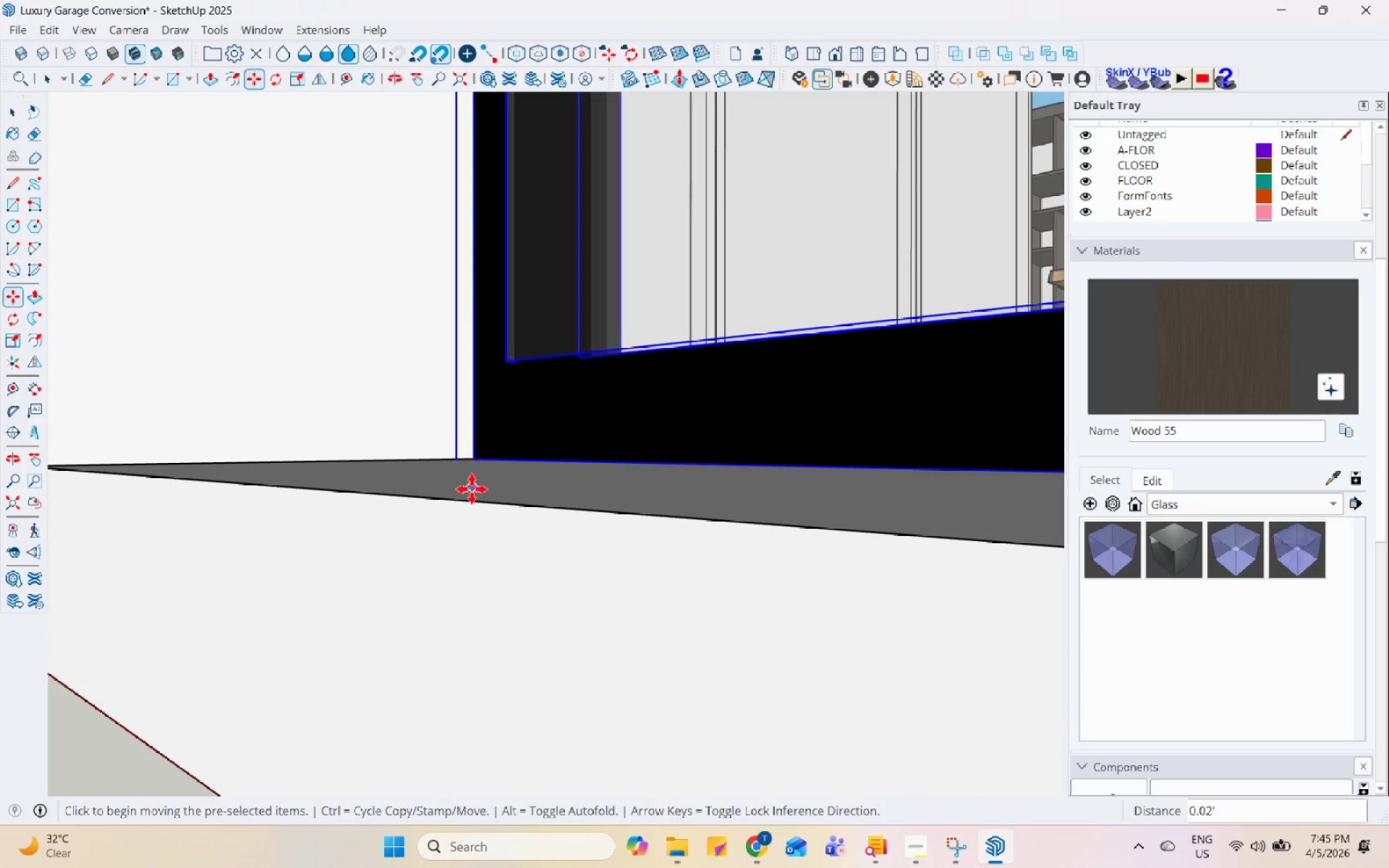 
scroll: coordinate [489, 289], scroll_direction: down, amount: 27.0
 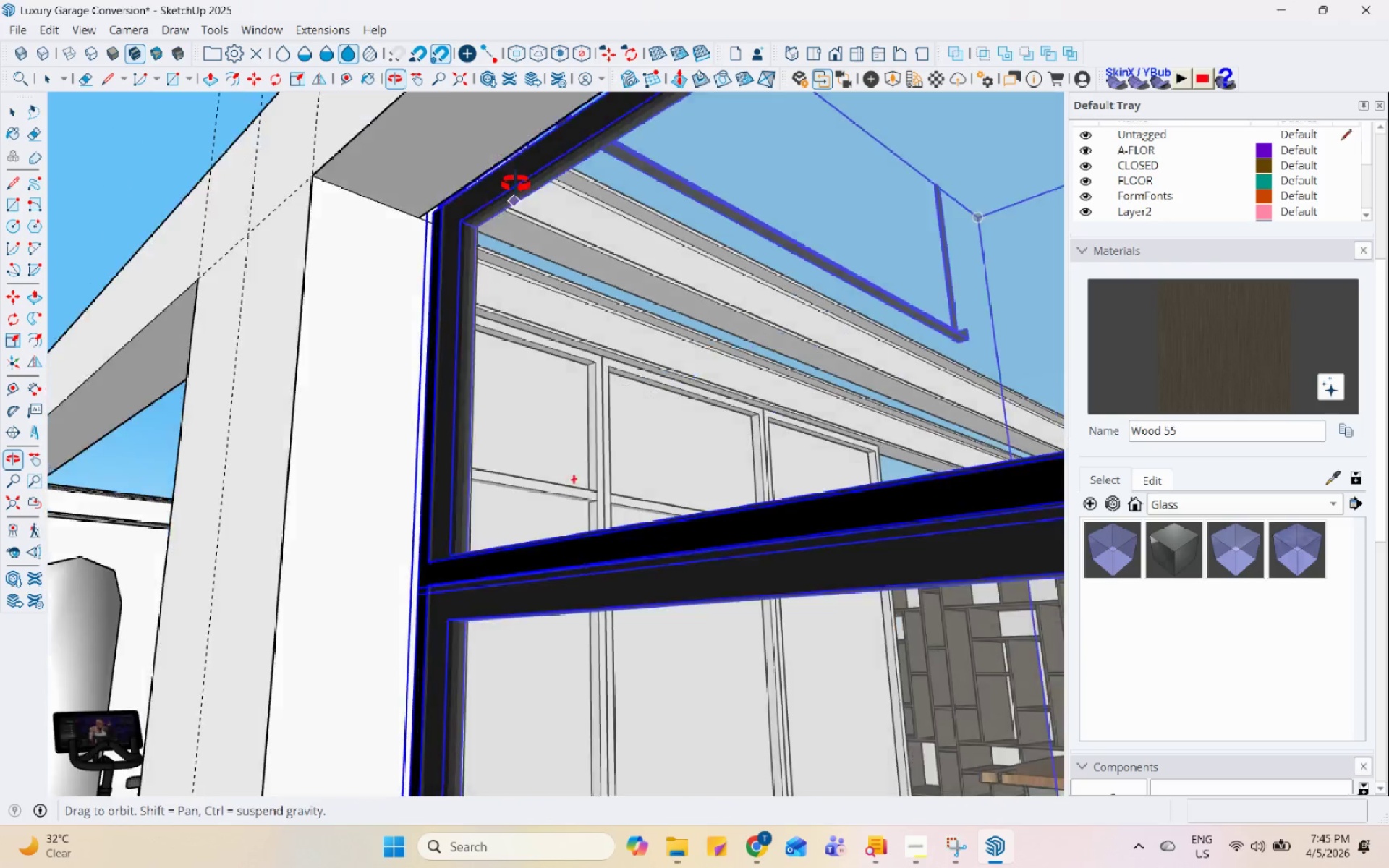 
left_click([434, 211])
 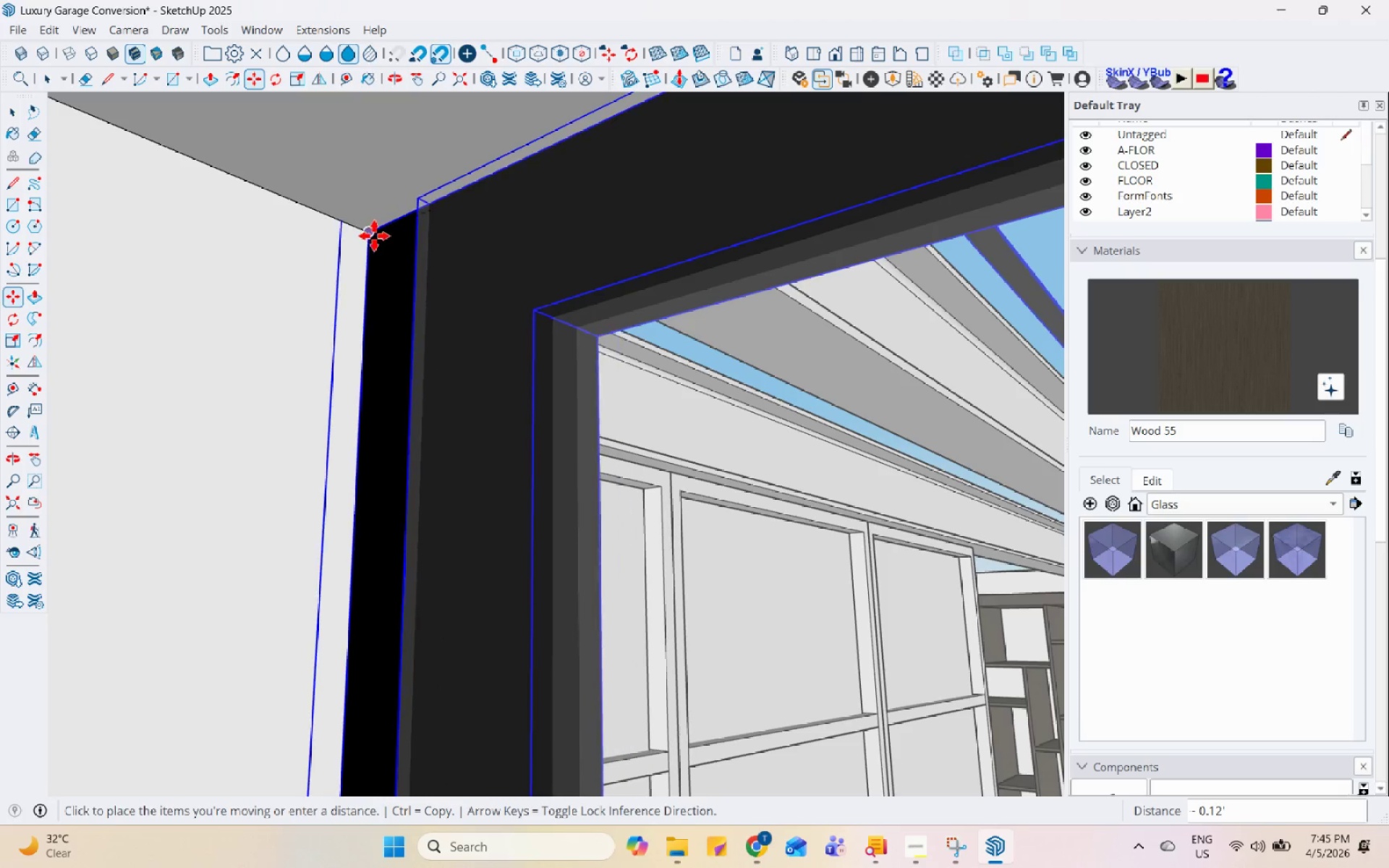 
scroll: coordinate [456, 237], scroll_direction: up, amount: 15.0
 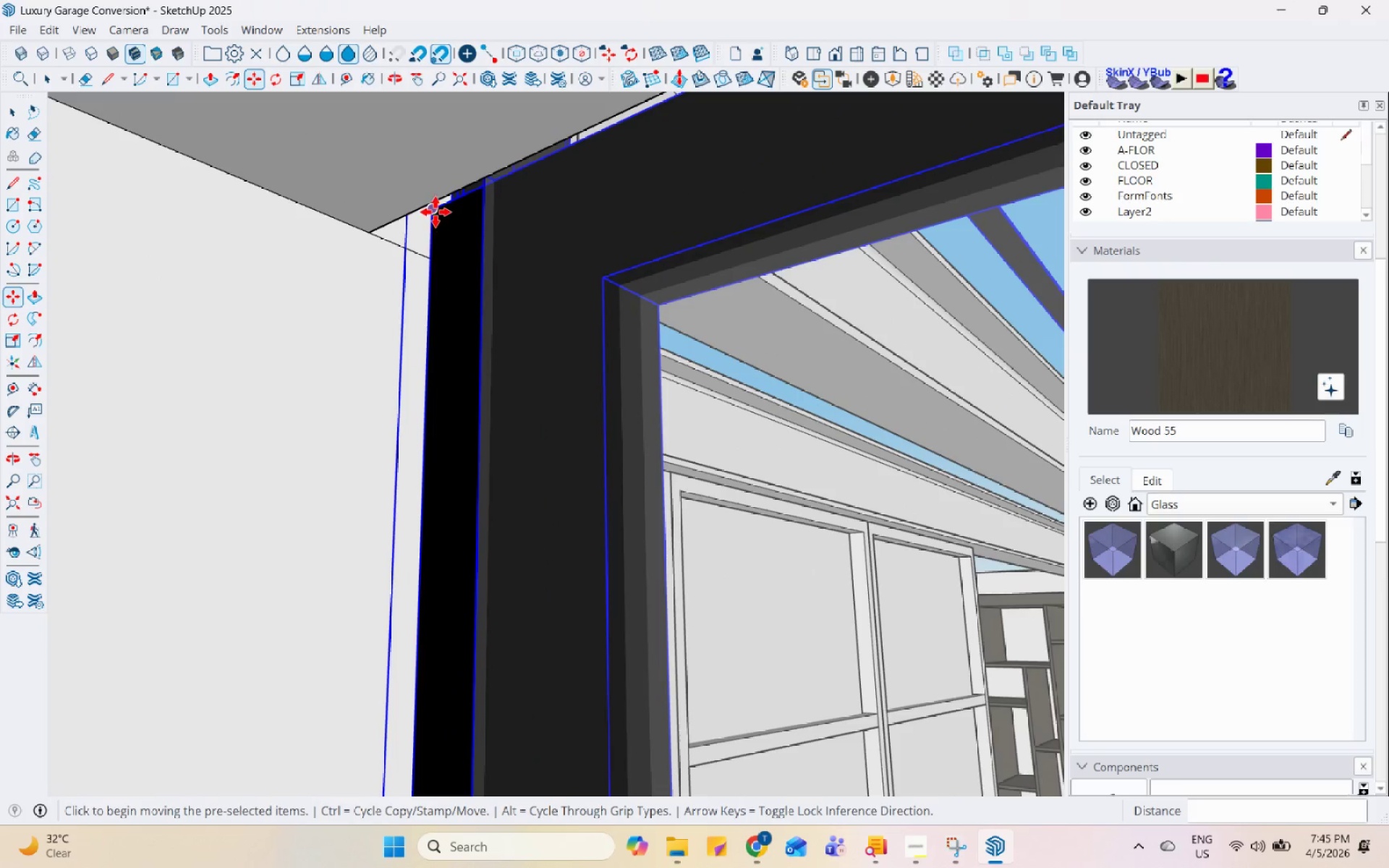 
left_click([370, 237])
 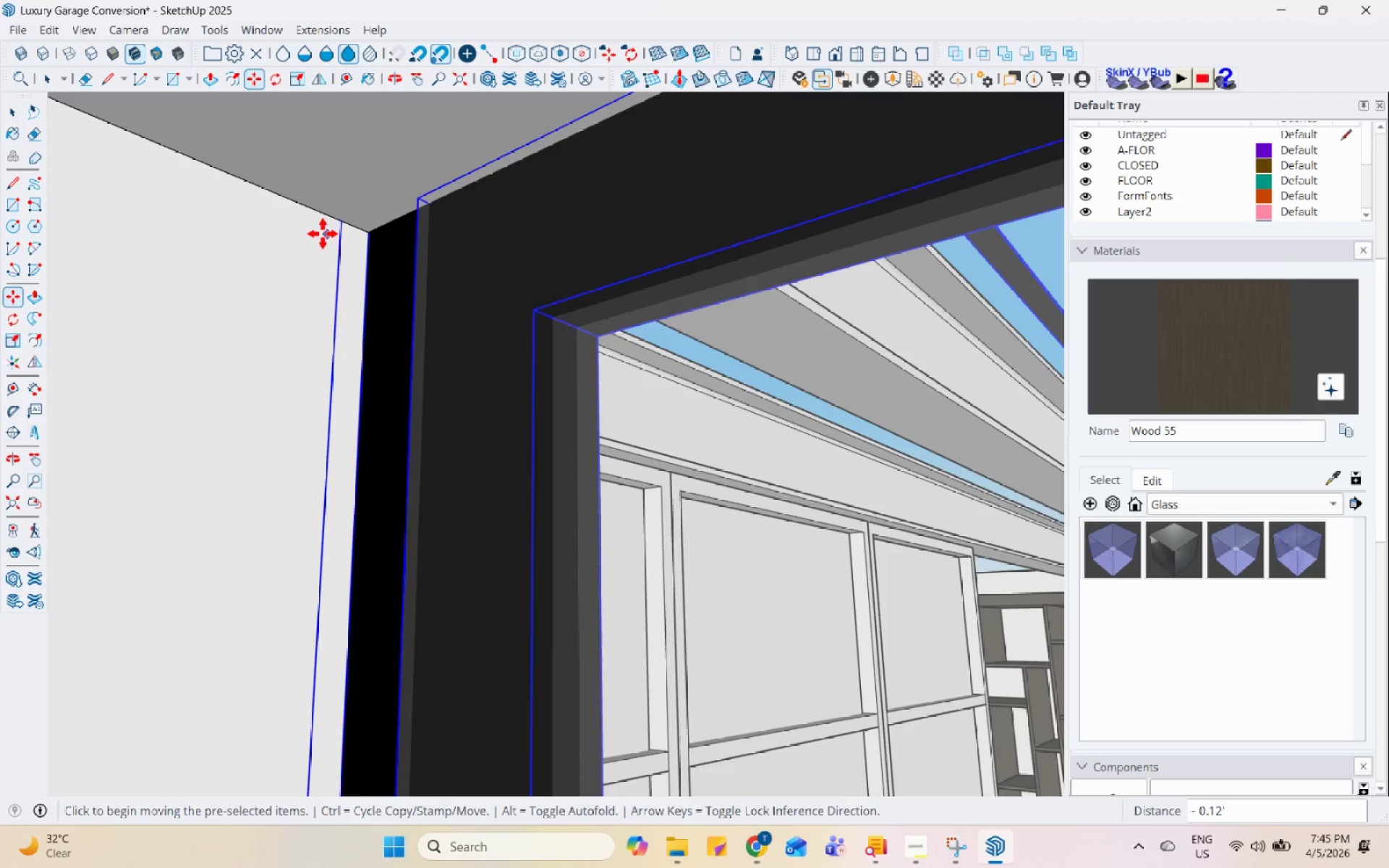 
scroll: coordinate [438, 247], scroll_direction: down, amount: 34.0
 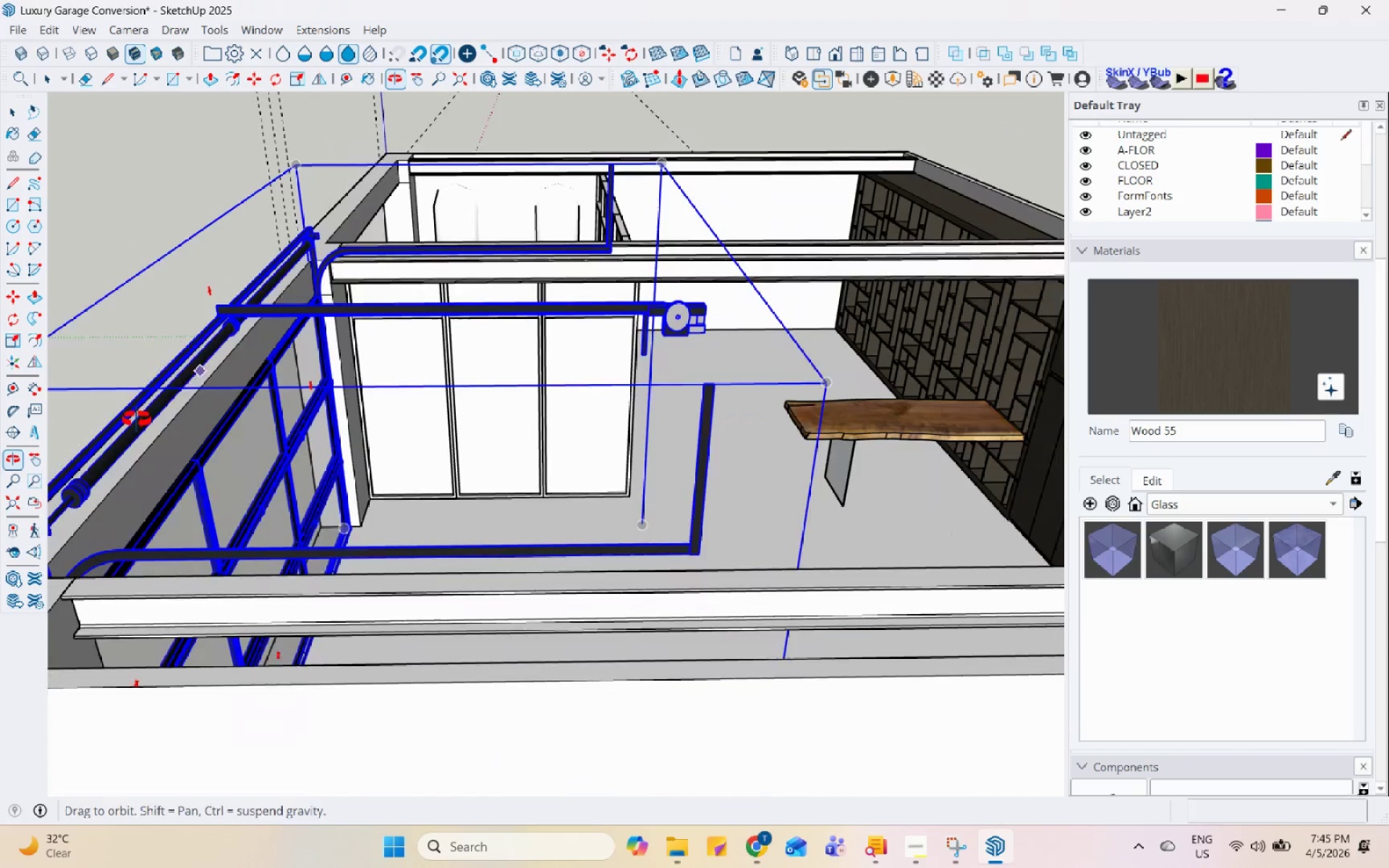 
scroll: coordinate [390, 290], scroll_direction: up, amount: 14.0
 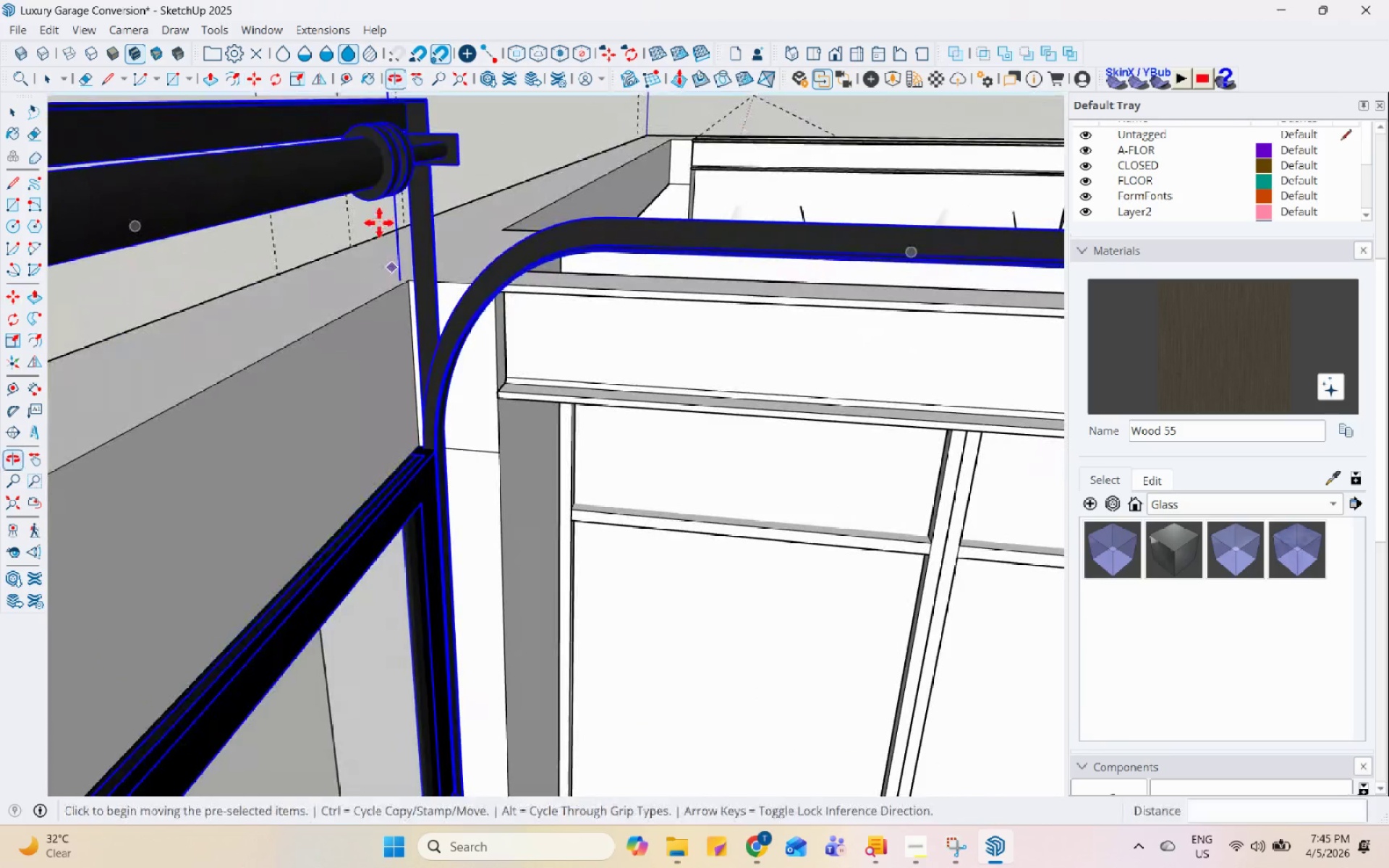 
scroll: coordinate [602, 363], scroll_direction: down, amount: 6.0
 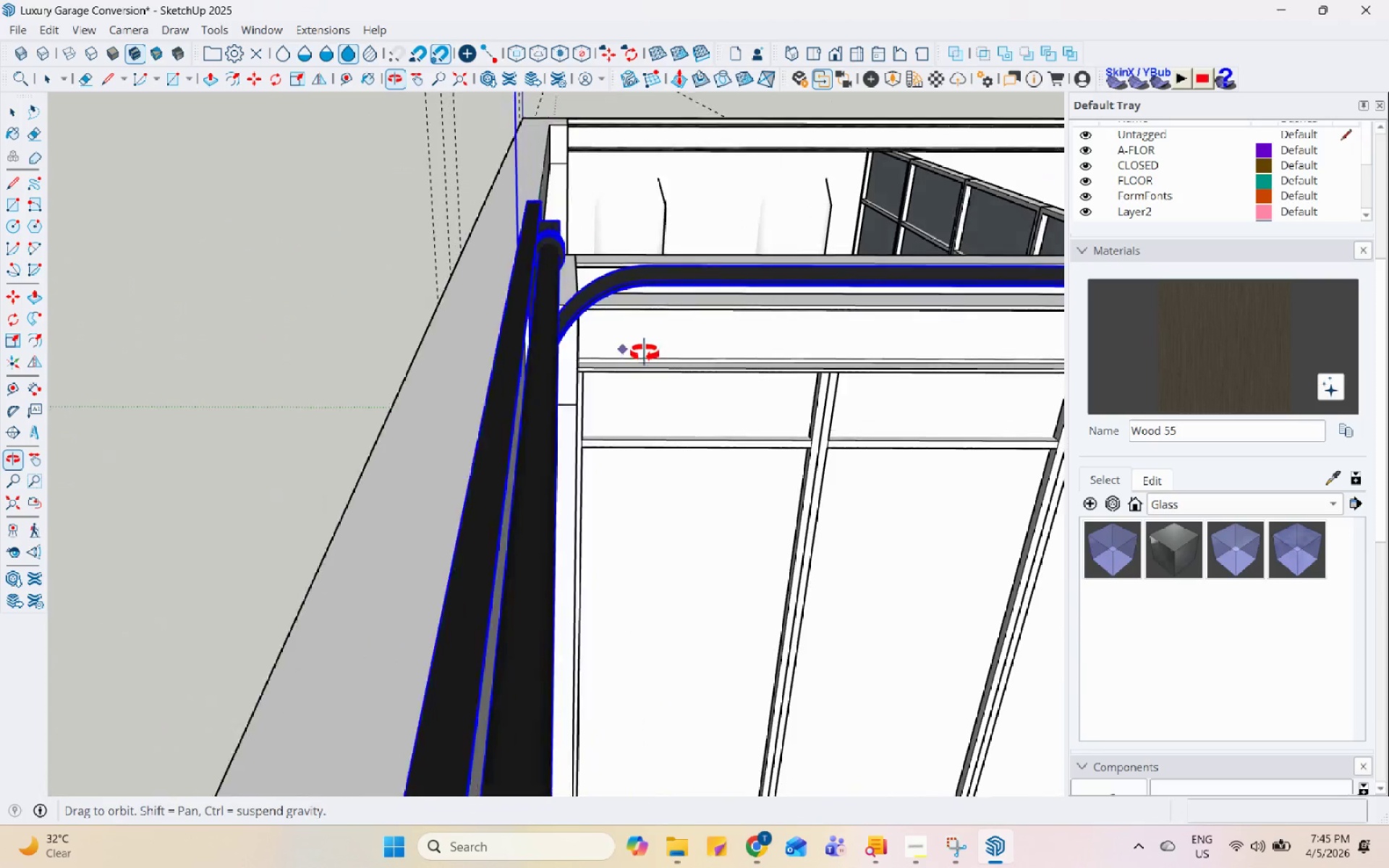 
key(S)
 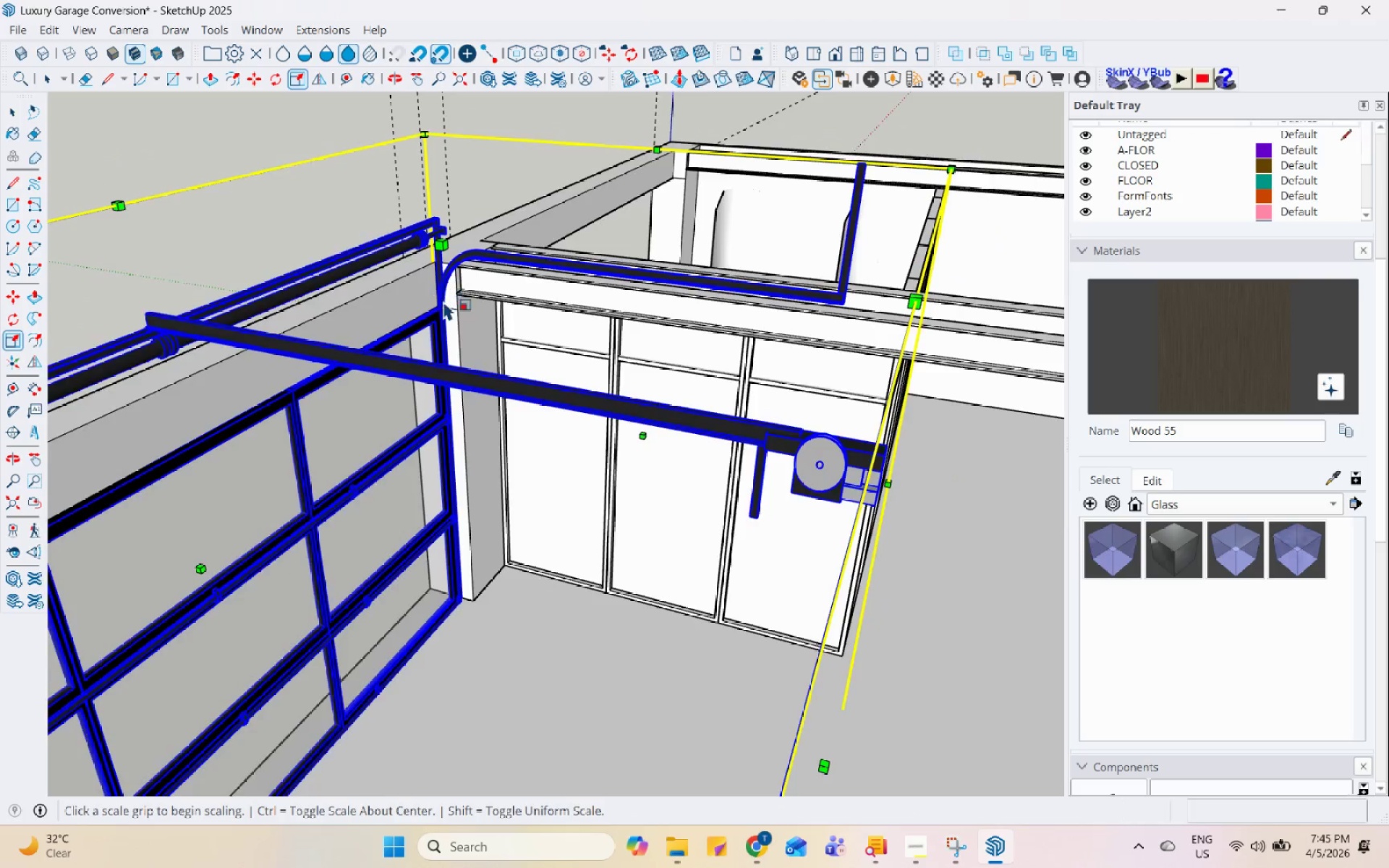 
scroll: coordinate [479, 358], scroll_direction: down, amount: 34.0
 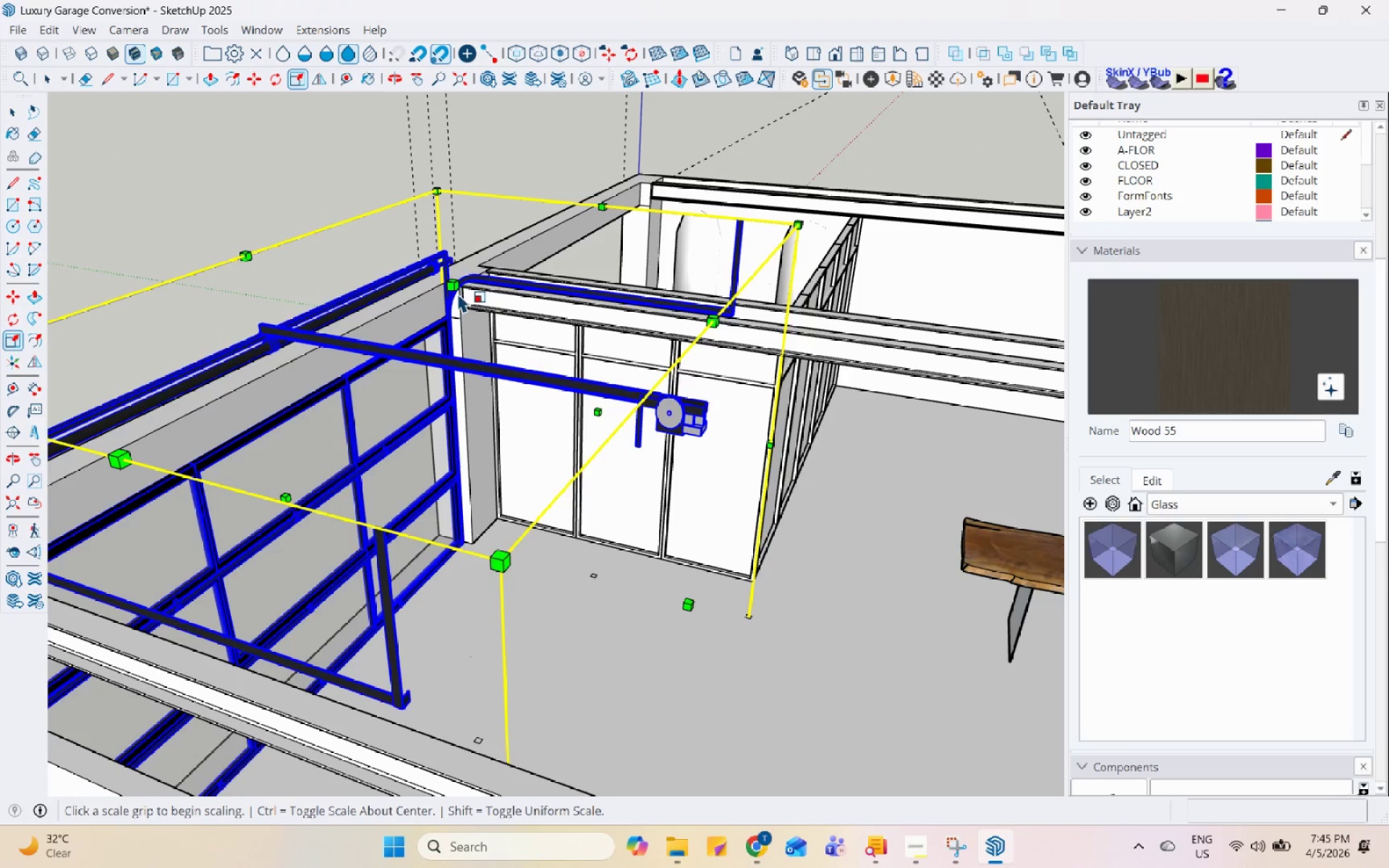 
left_click([457, 288])
 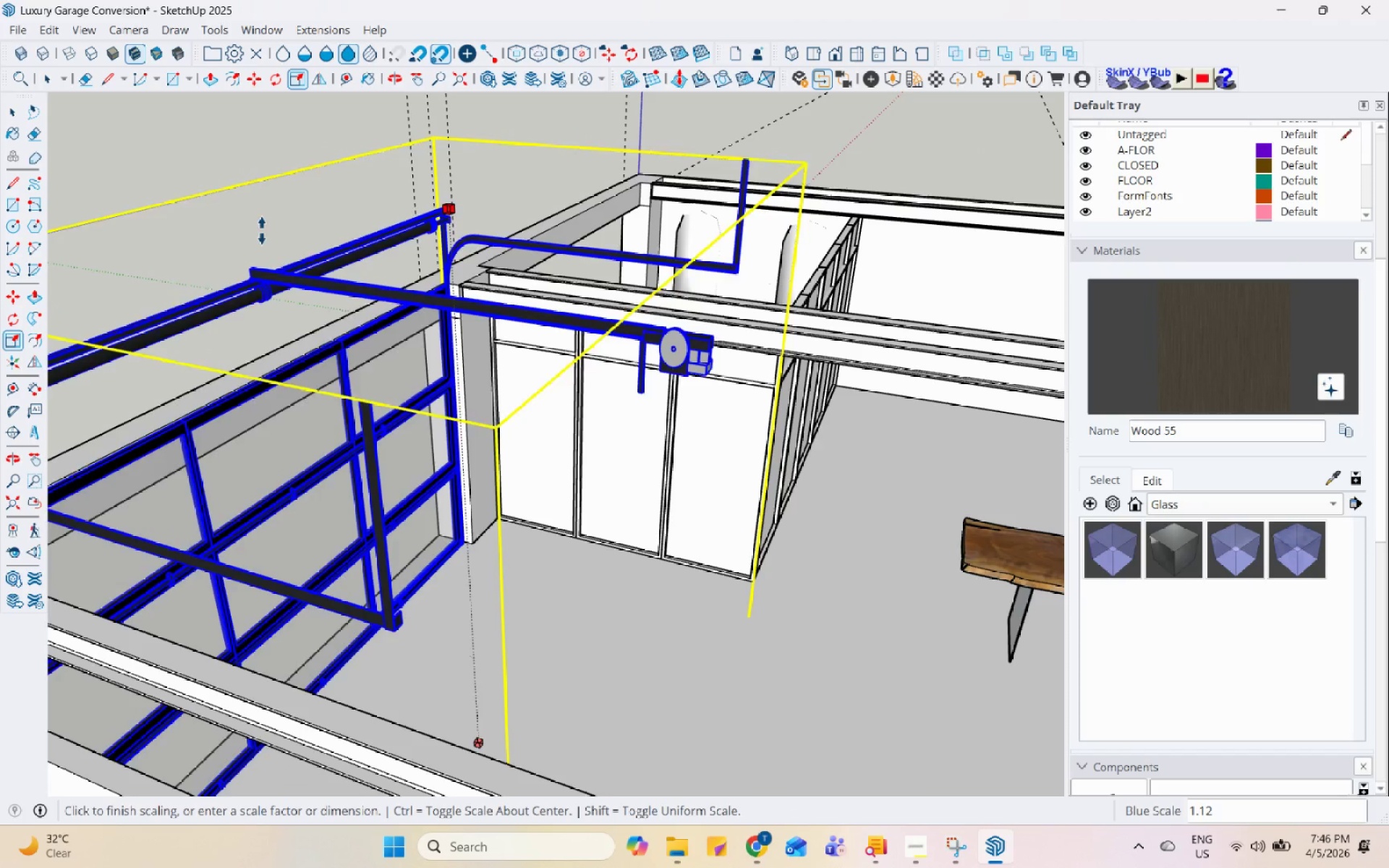 
left_click([230, 299])
 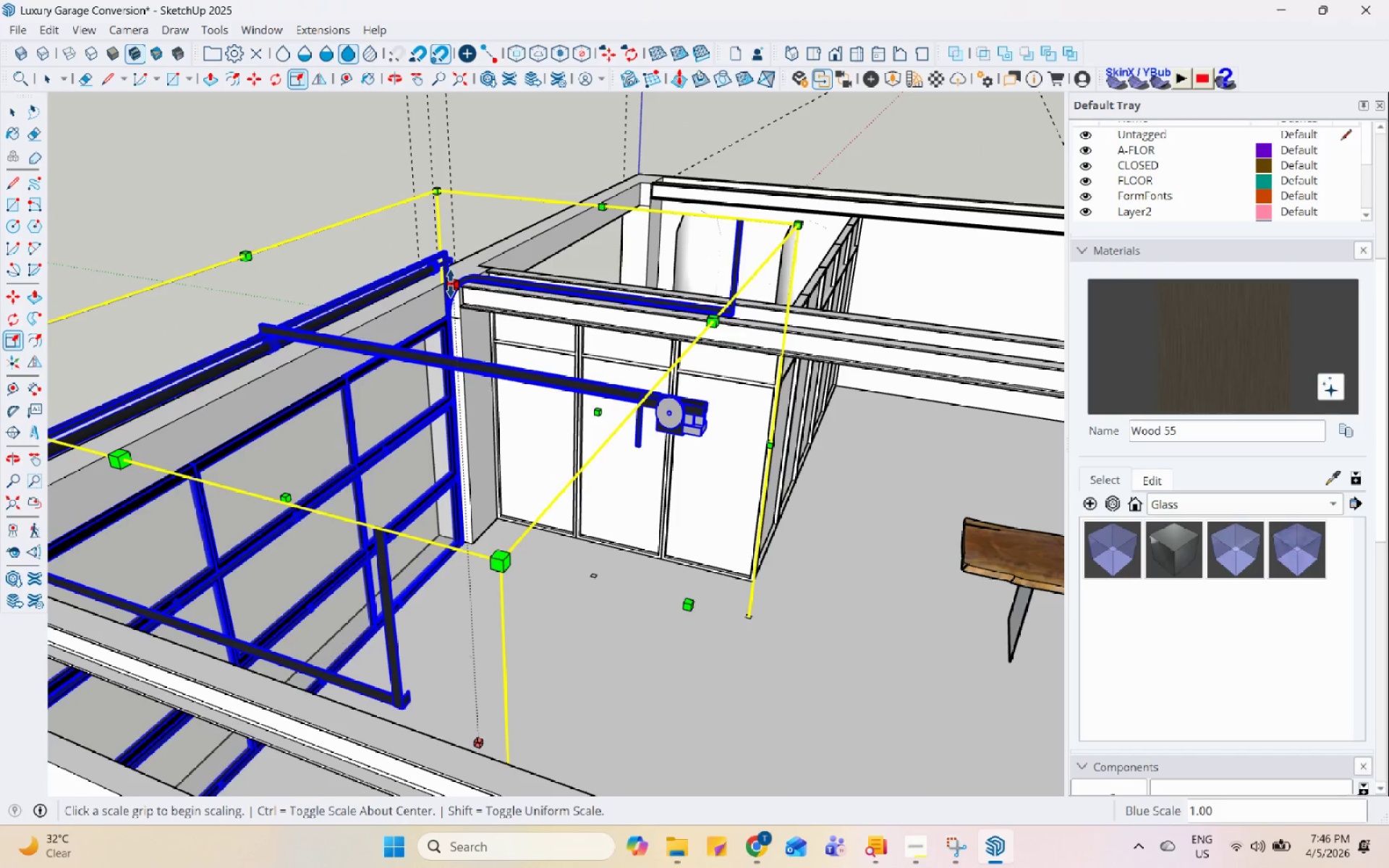 
left_click([449, 281])
 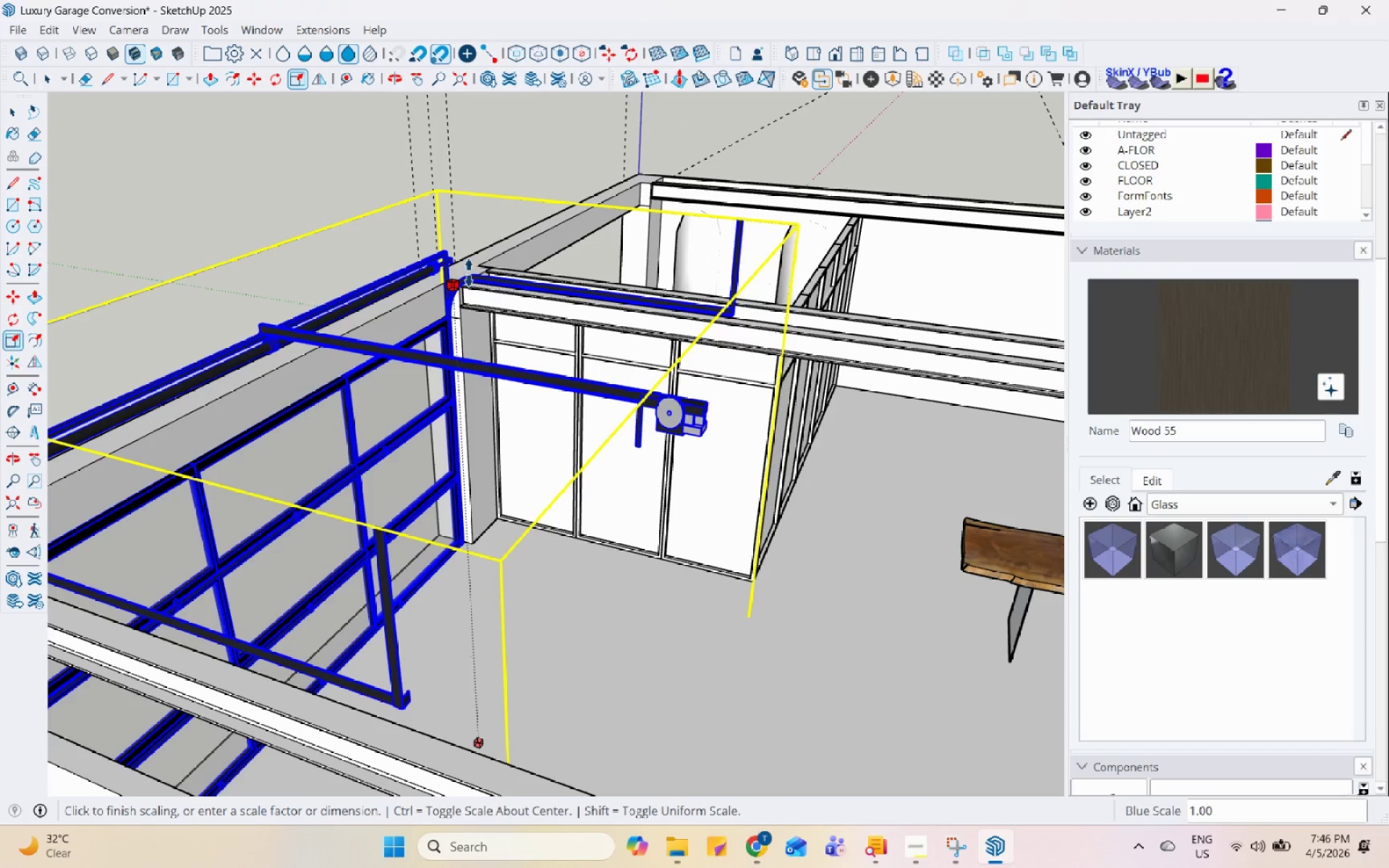 
left_click([470, 276])
 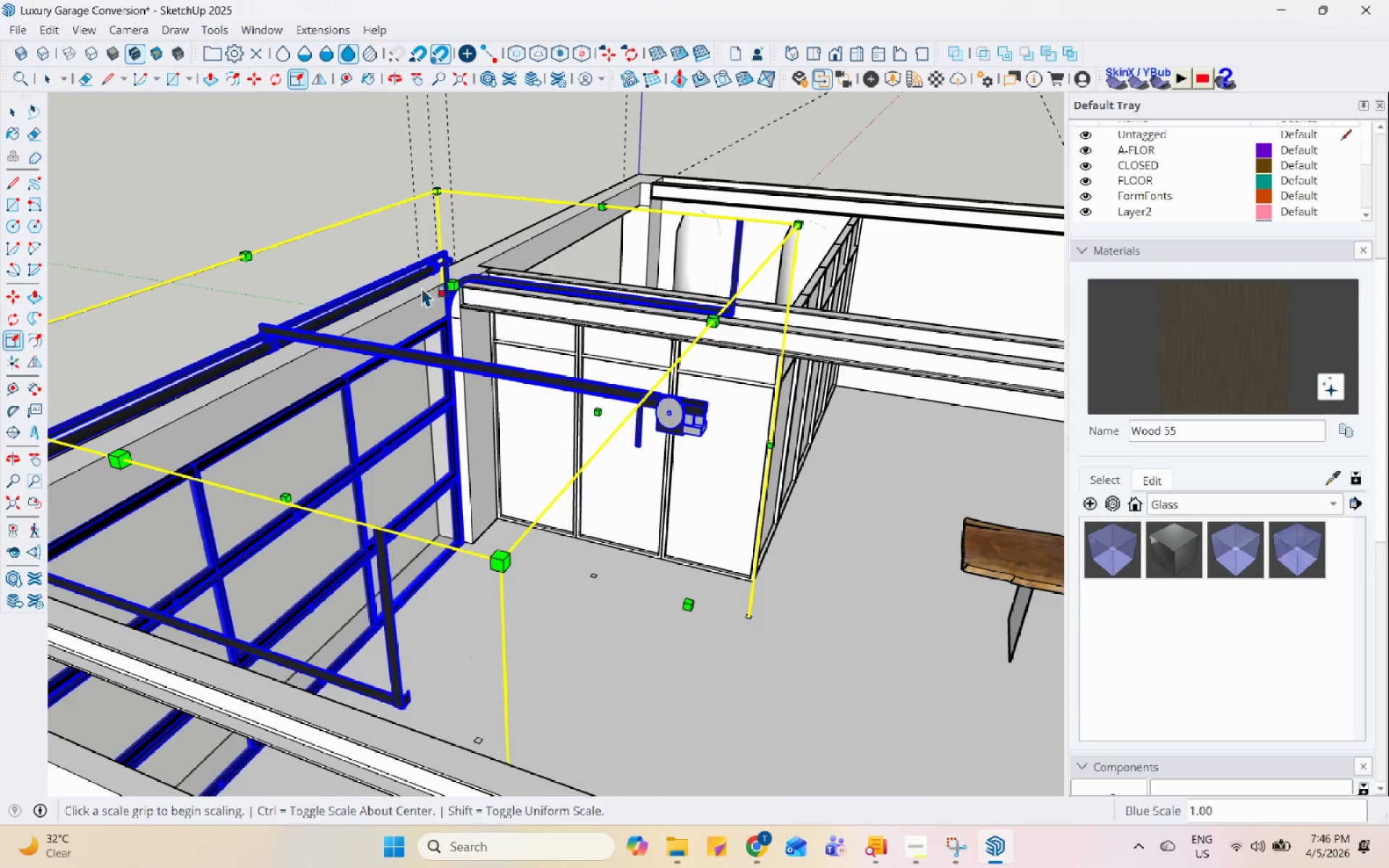 
scroll: coordinate [415, 291], scroll_direction: up, amount: 3.0
 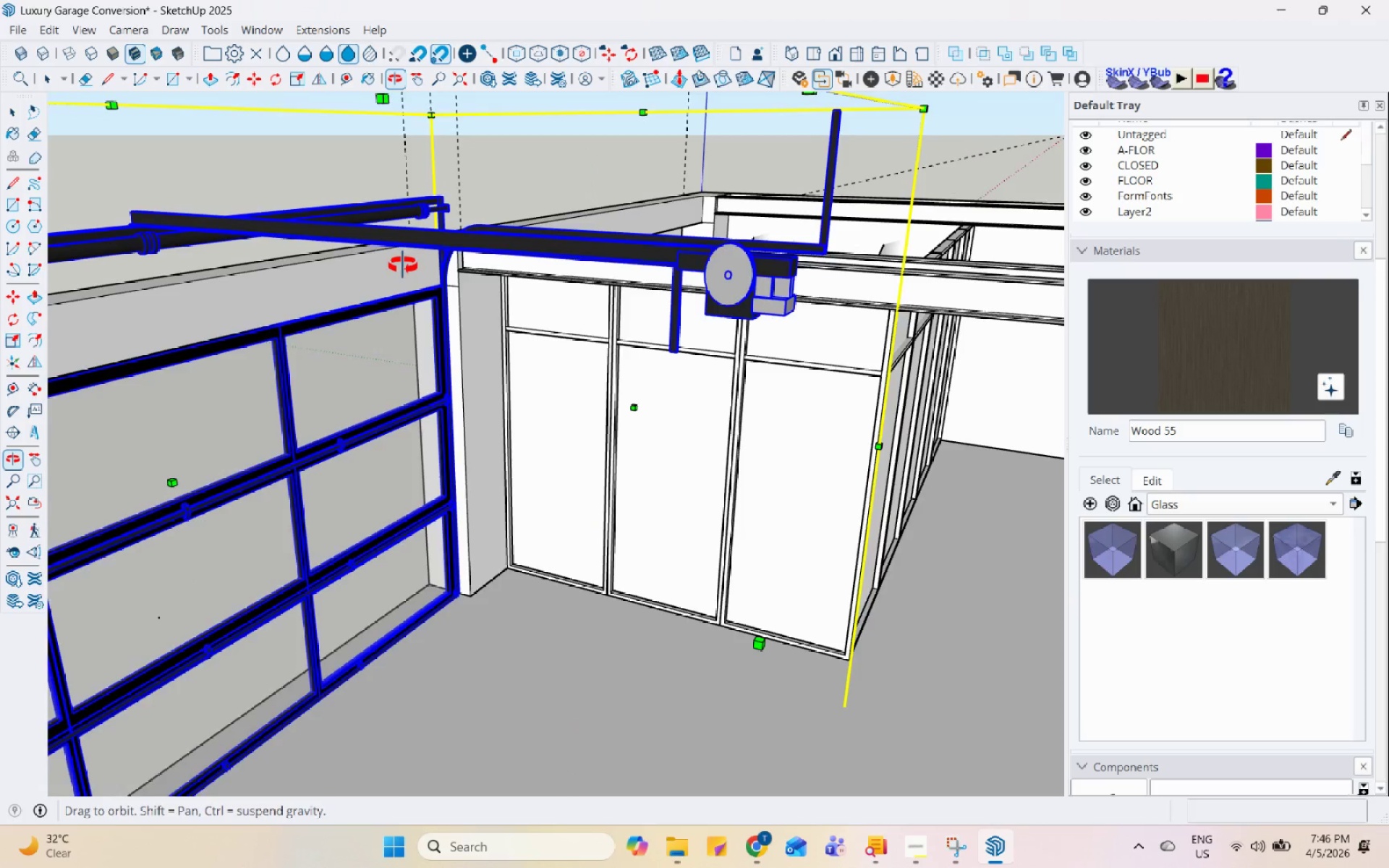 
scroll: coordinate [587, 472], scroll_direction: down, amount: 3.0
 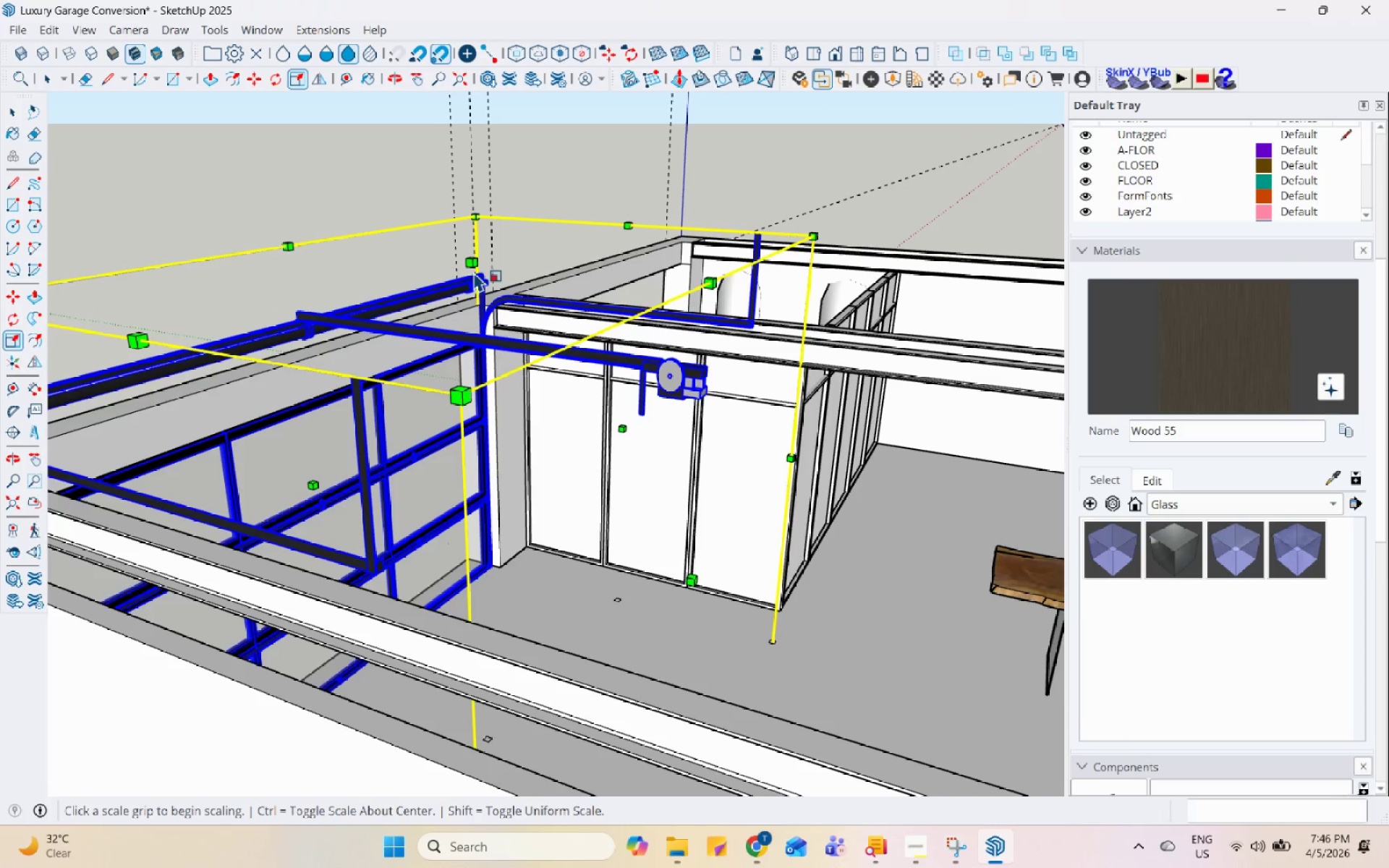 
left_click([472, 268])
 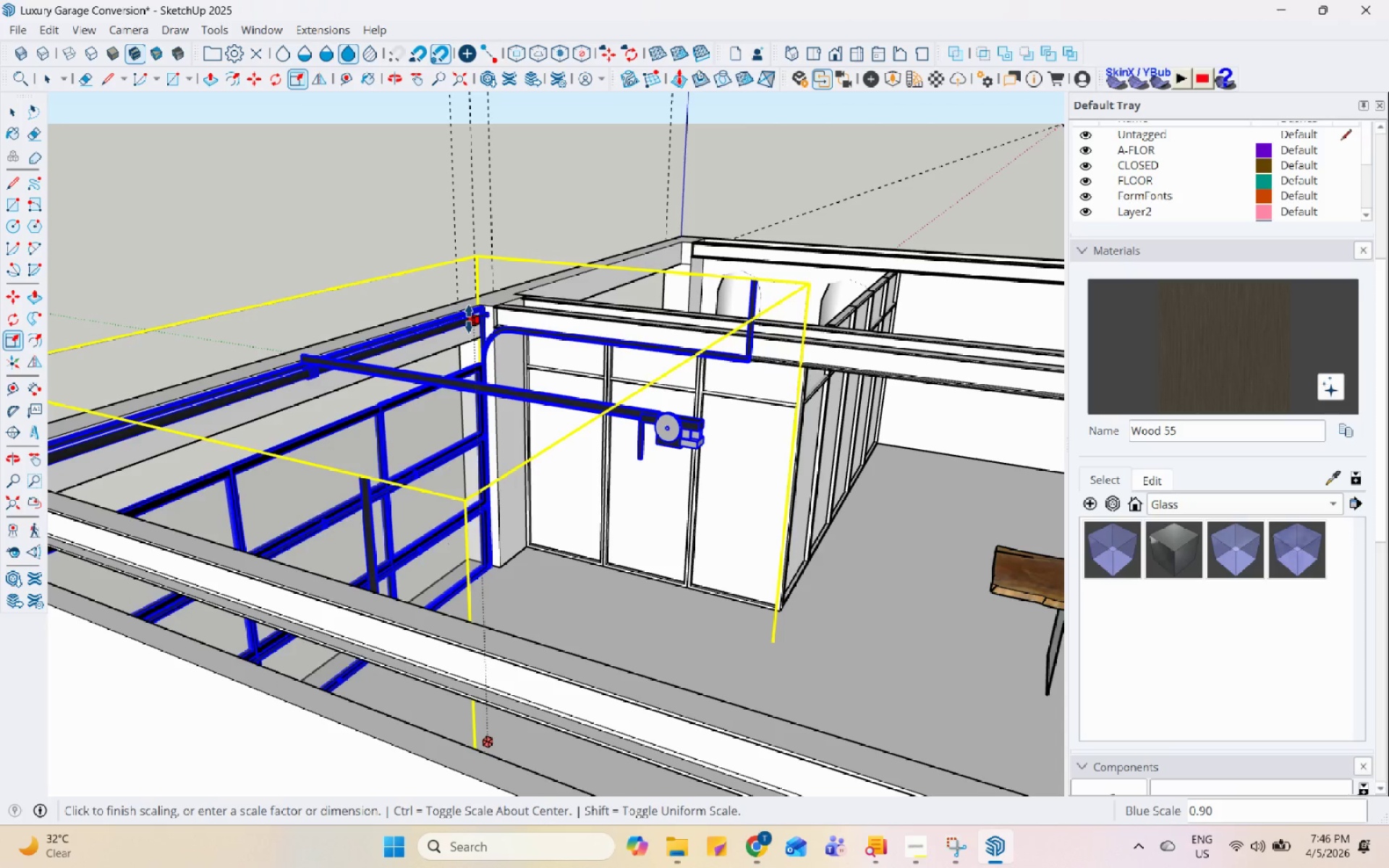 
wait(17.91)
 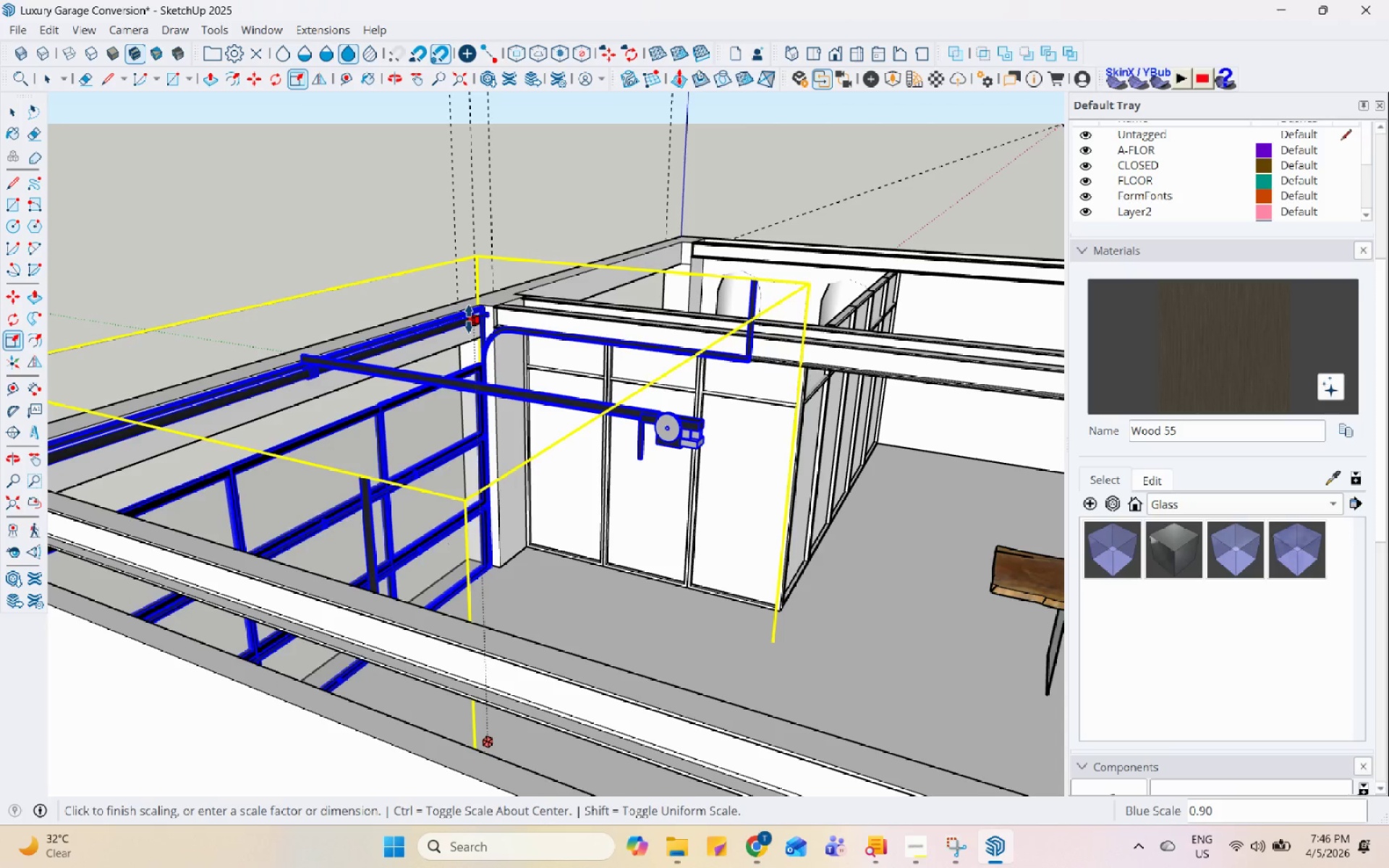 
left_click([467, 335])
 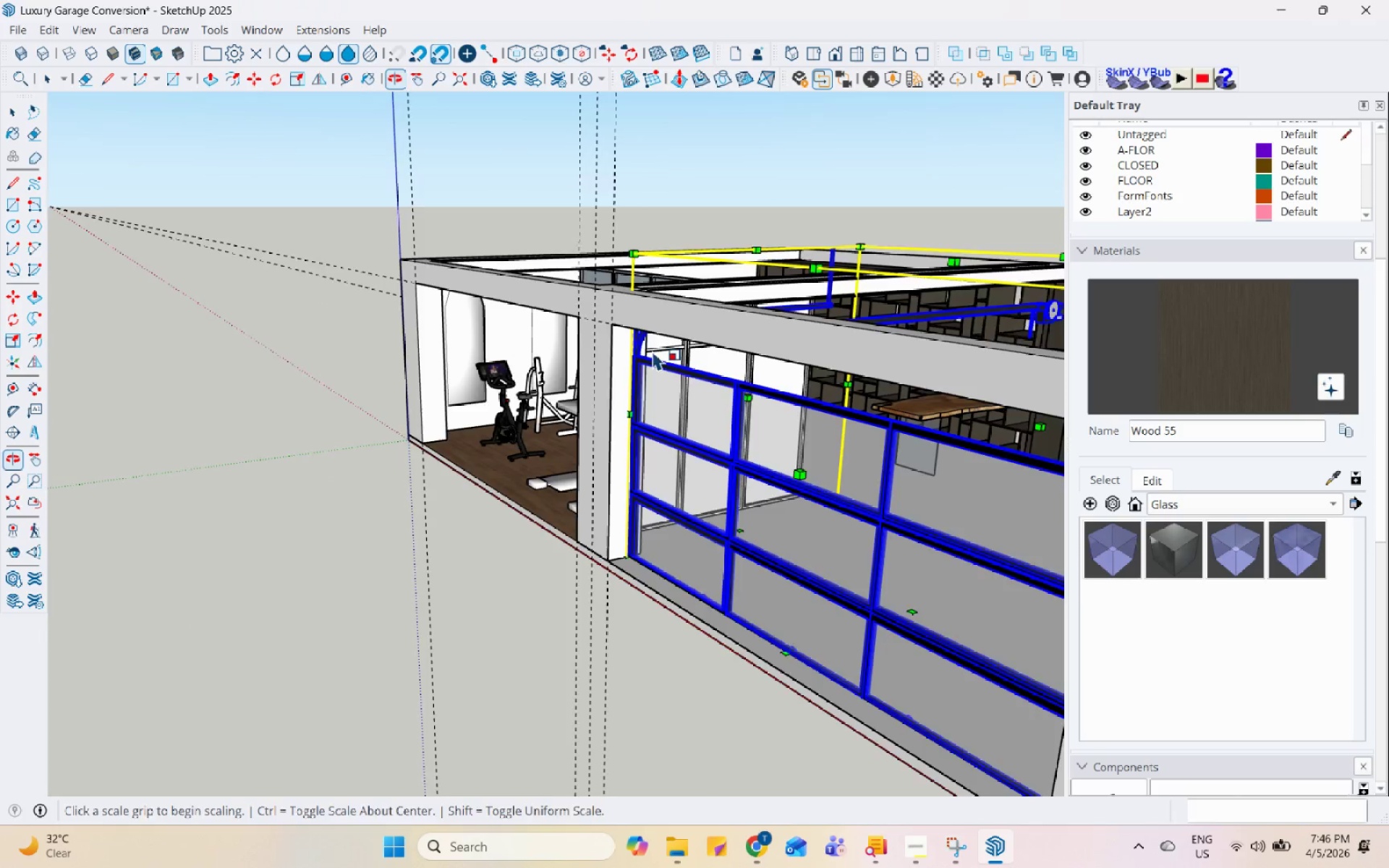 
key(Space)
 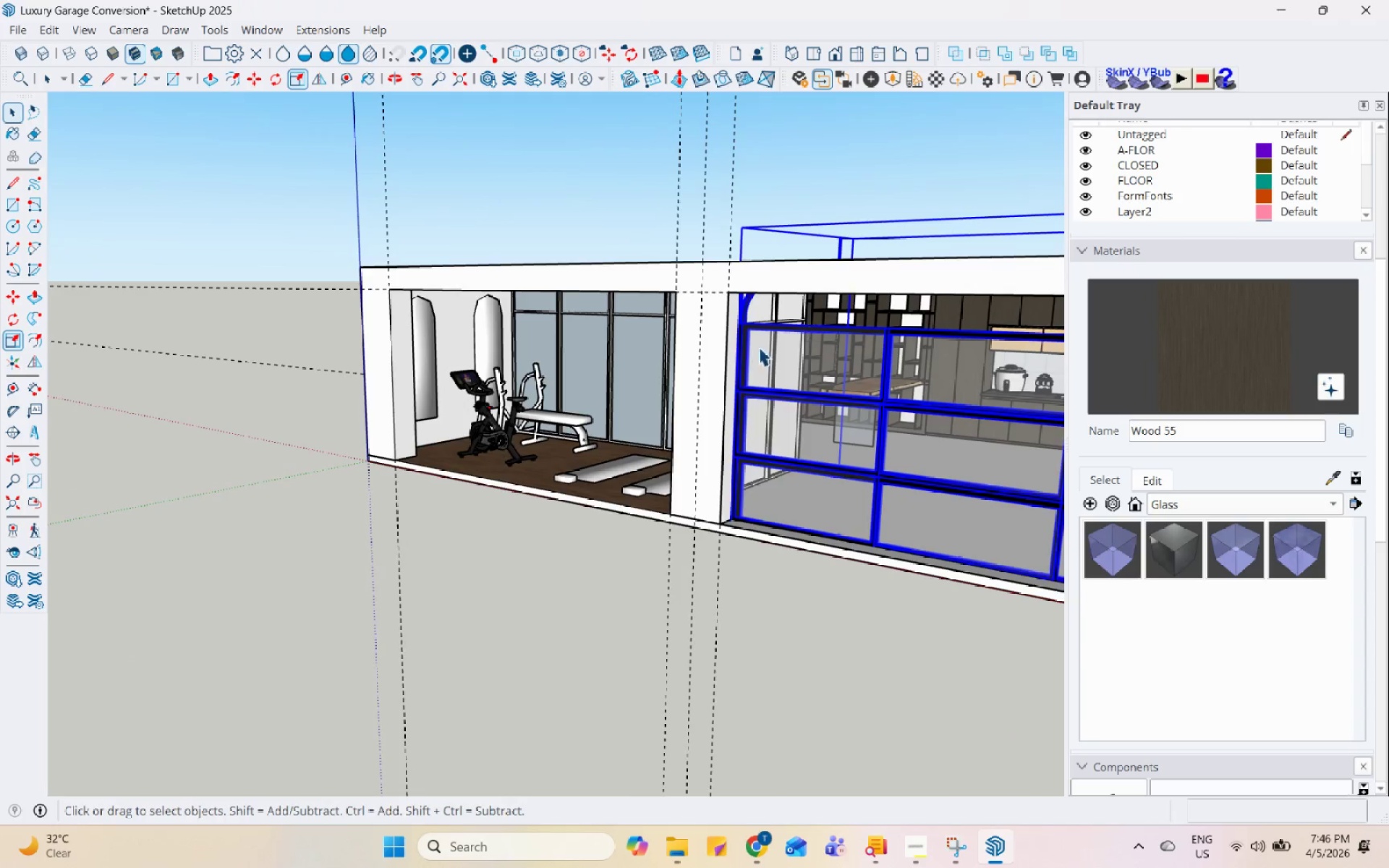 
scroll: coordinate [724, 367], scroll_direction: down, amount: 4.0
 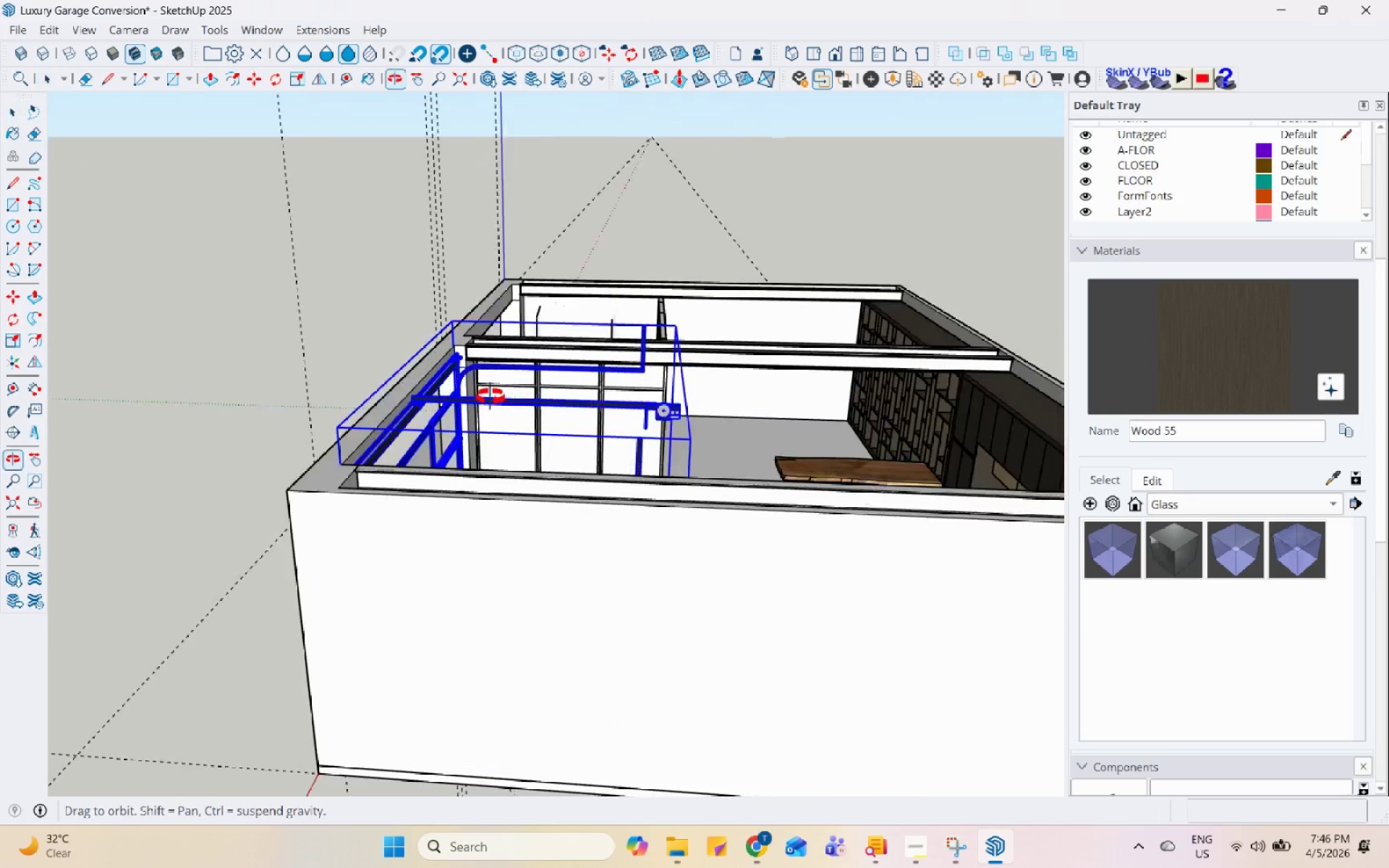 
scroll: coordinate [226, 357], scroll_direction: up, amount: 19.0
 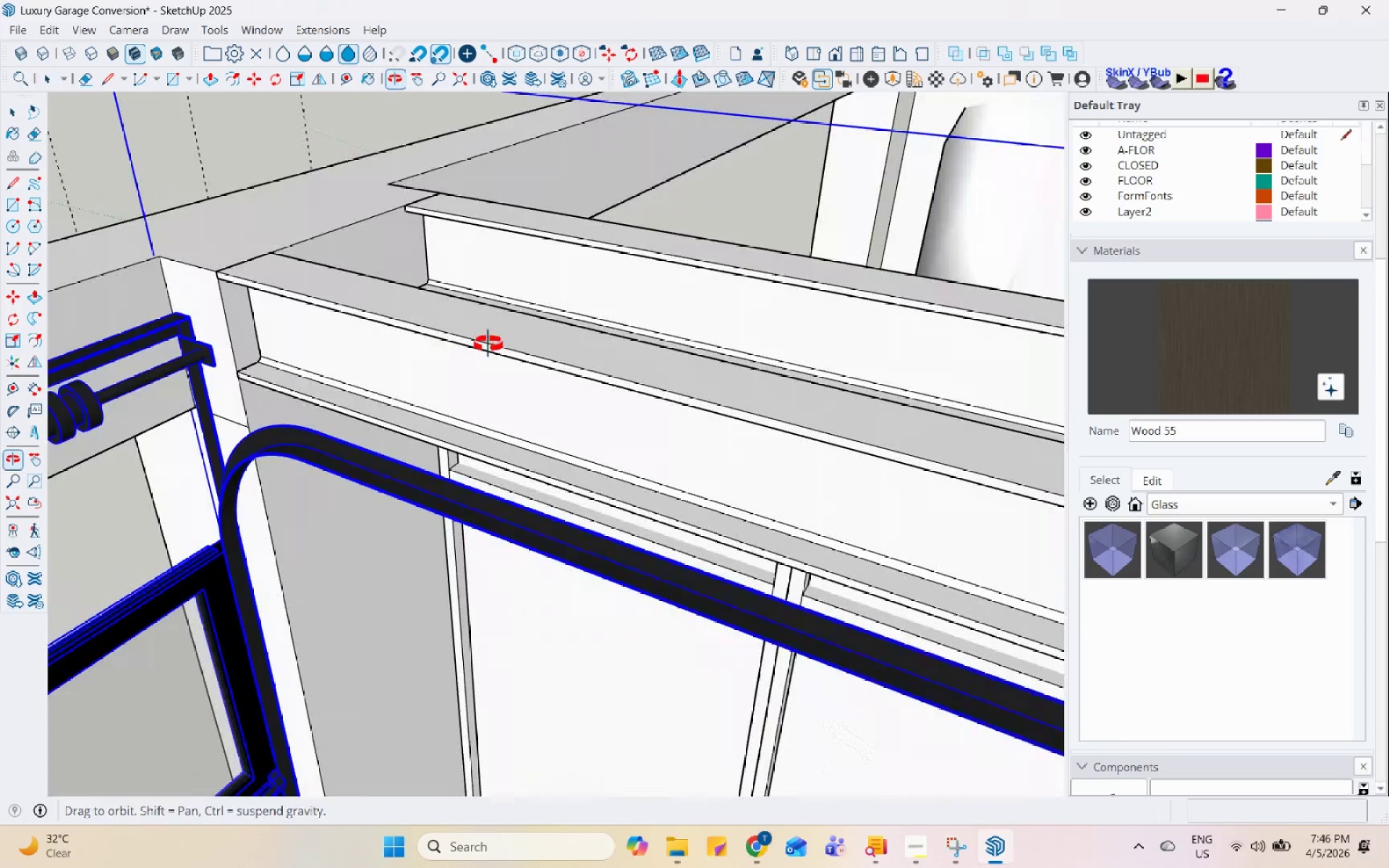 
scroll: coordinate [333, 370], scroll_direction: down, amount: 1.0
 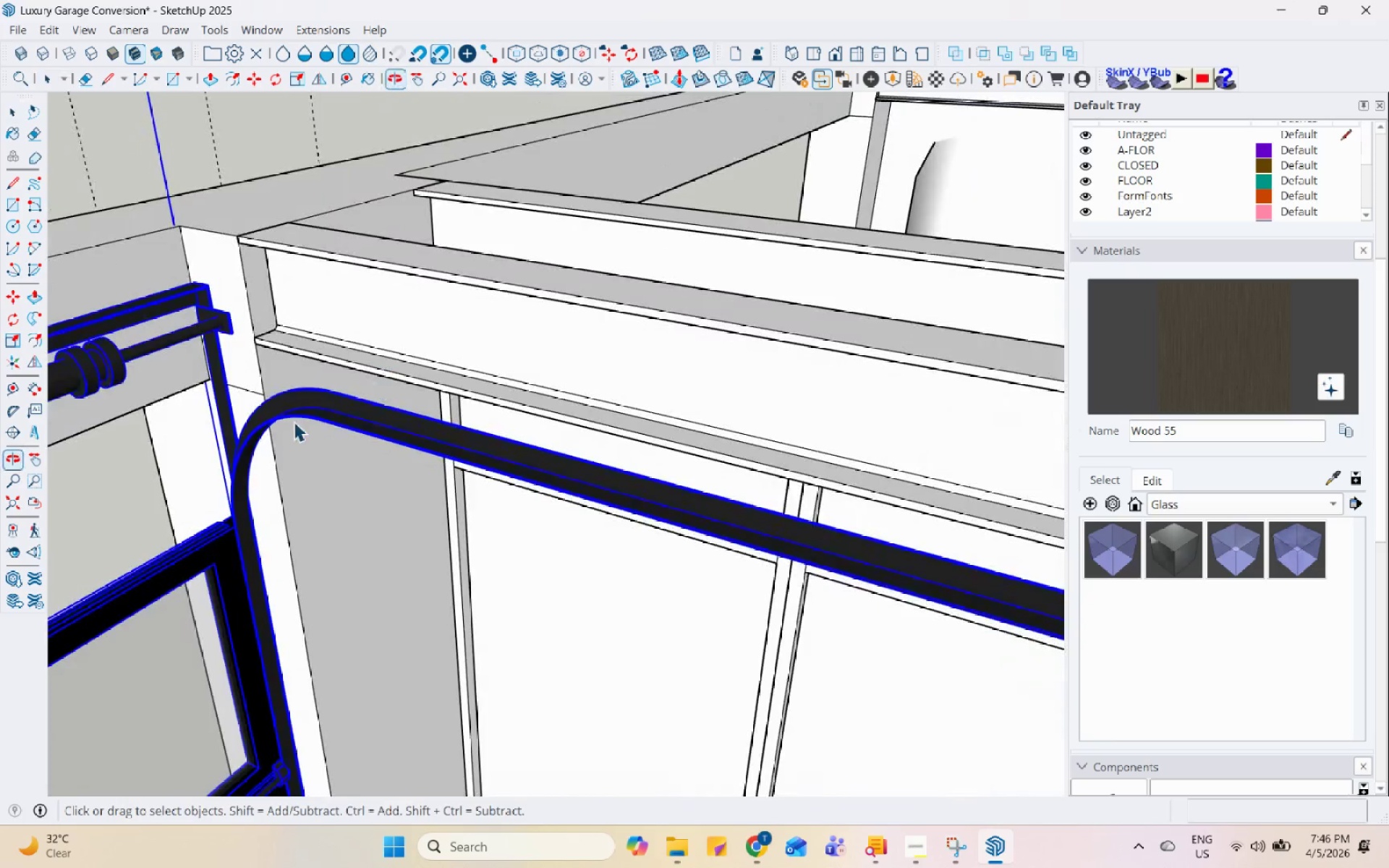 
double_click([294, 414])
 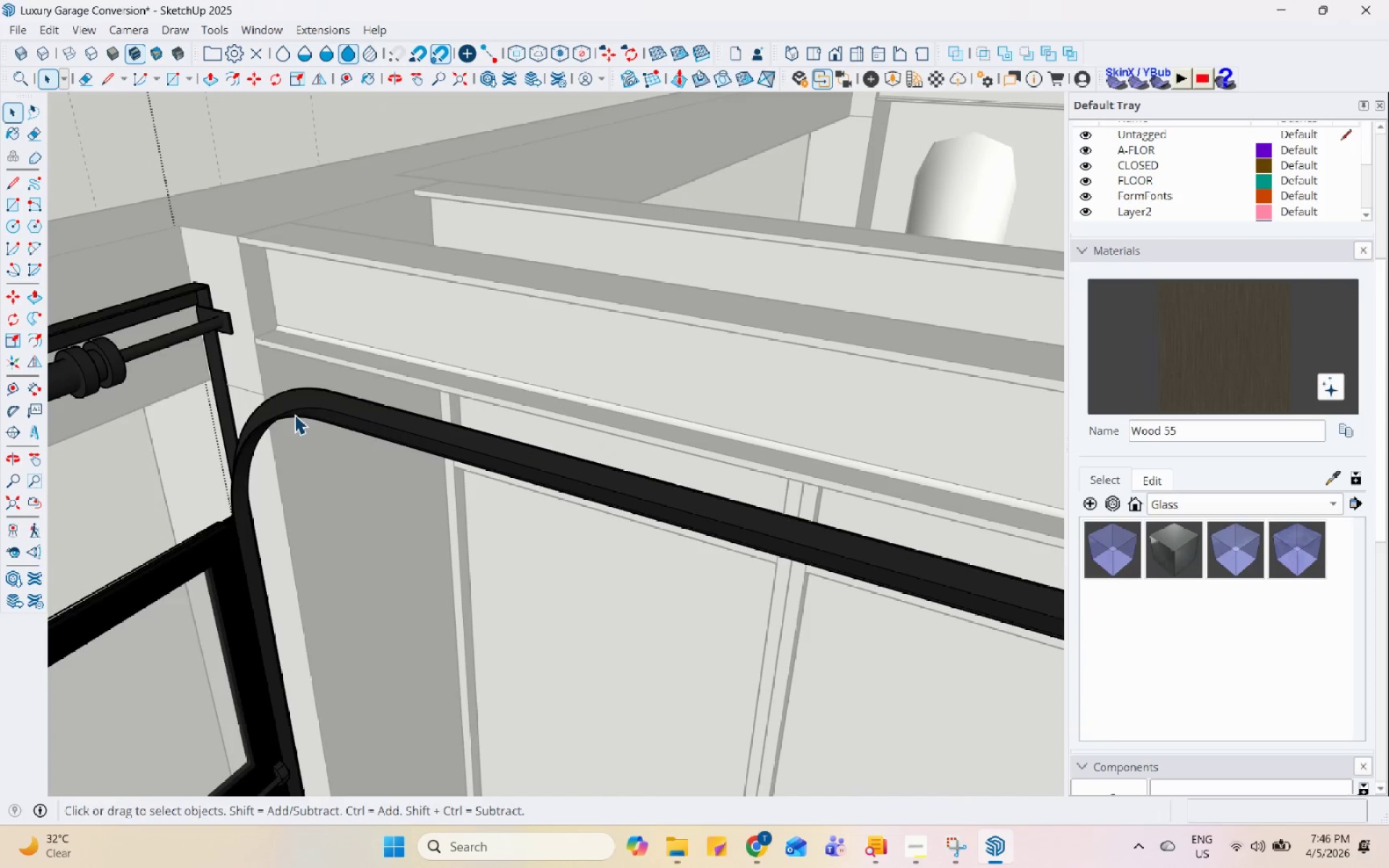 
triple_click([294, 414])
 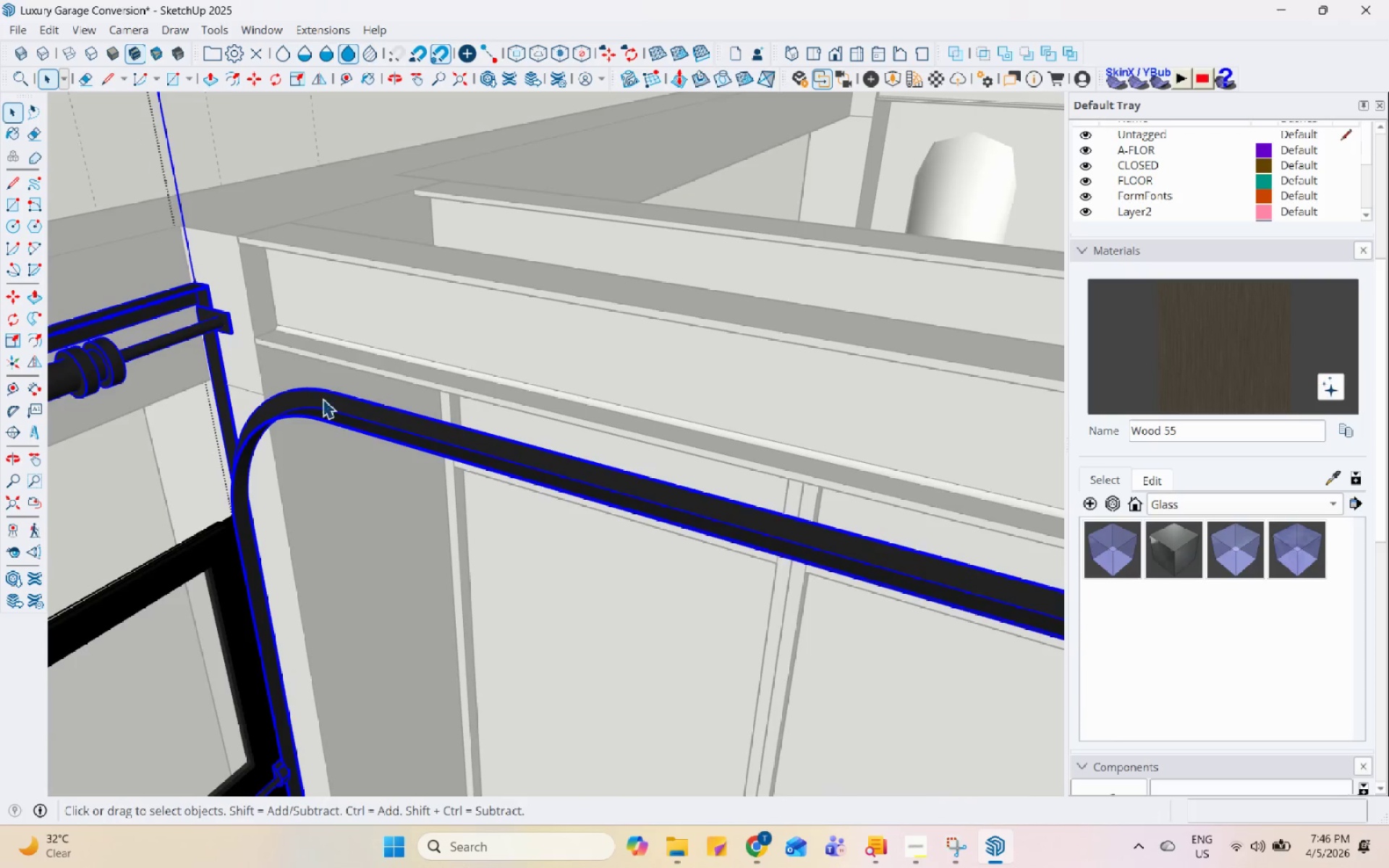 
double_click([325, 404])
 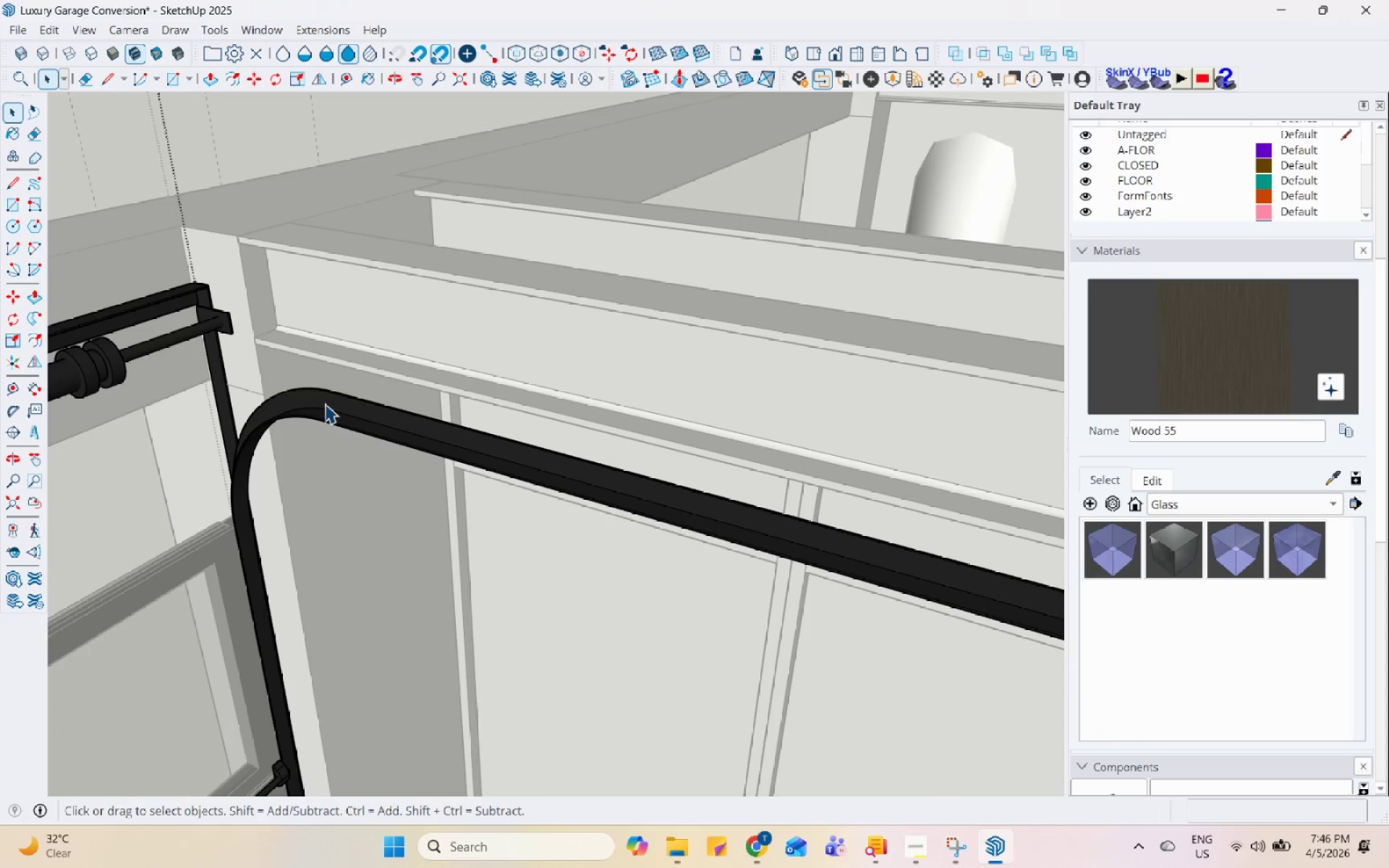 
triple_click([325, 404])
 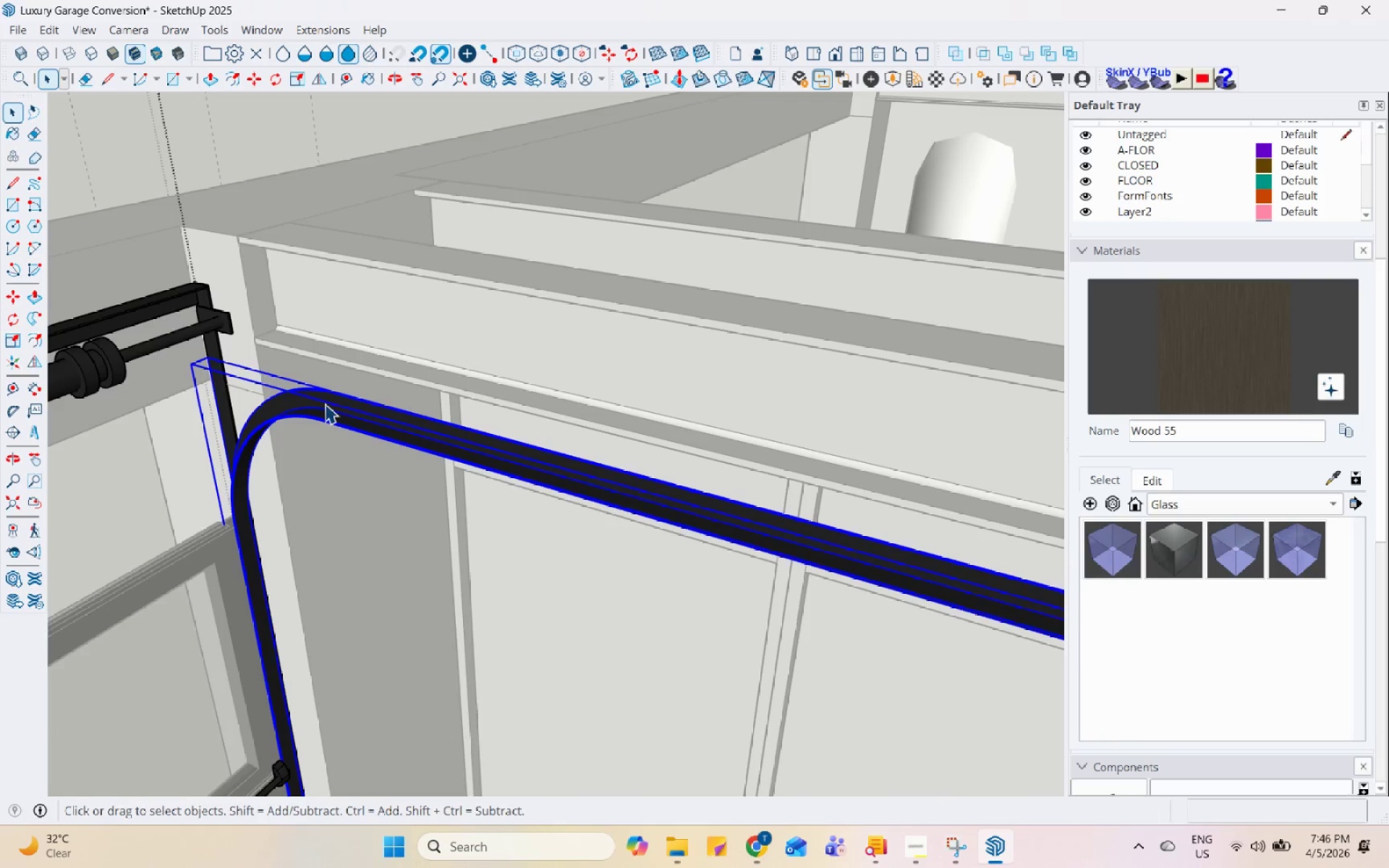 
scroll: coordinate [397, 489], scroll_direction: down, amount: 13.0
 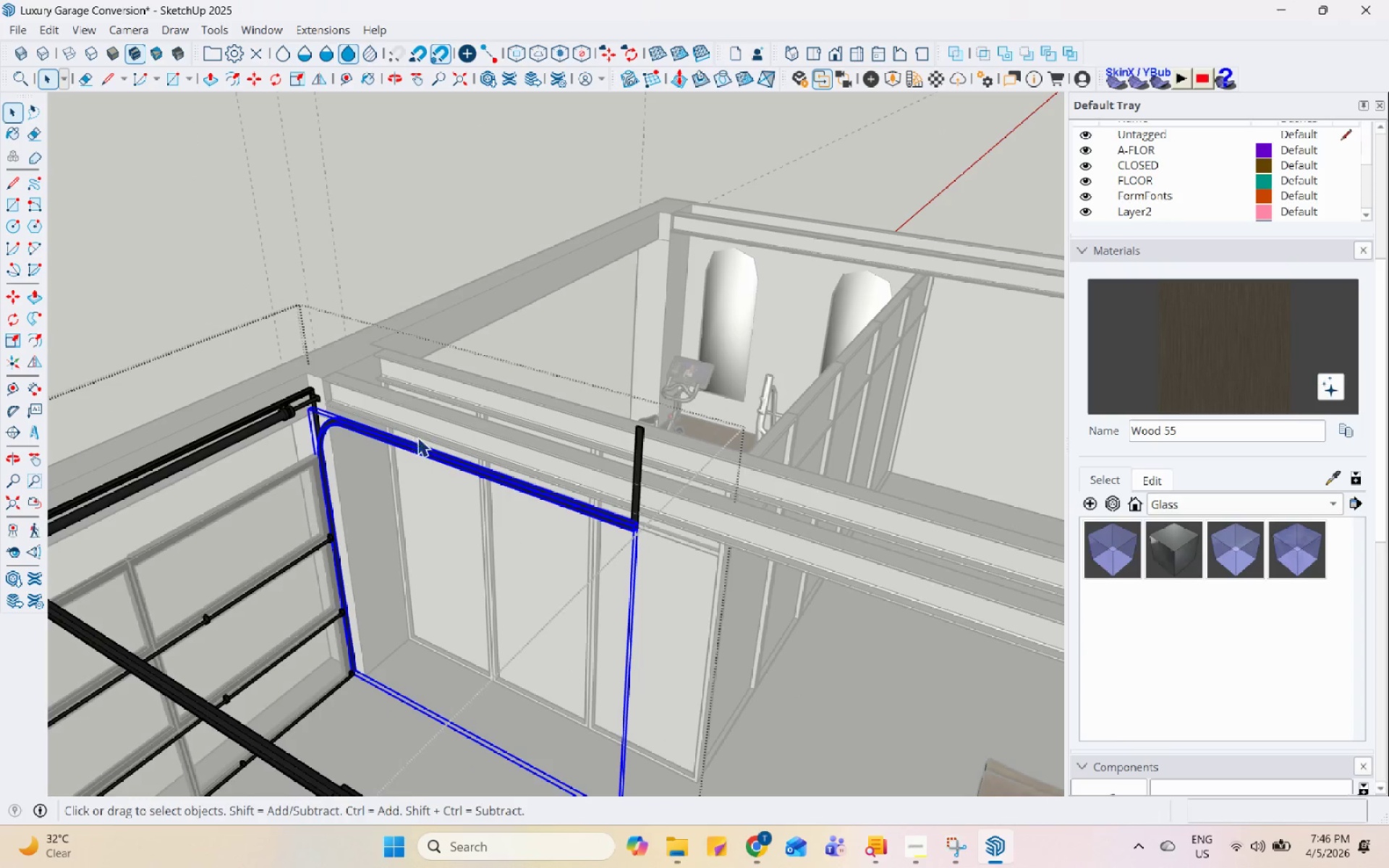 
key(S)
 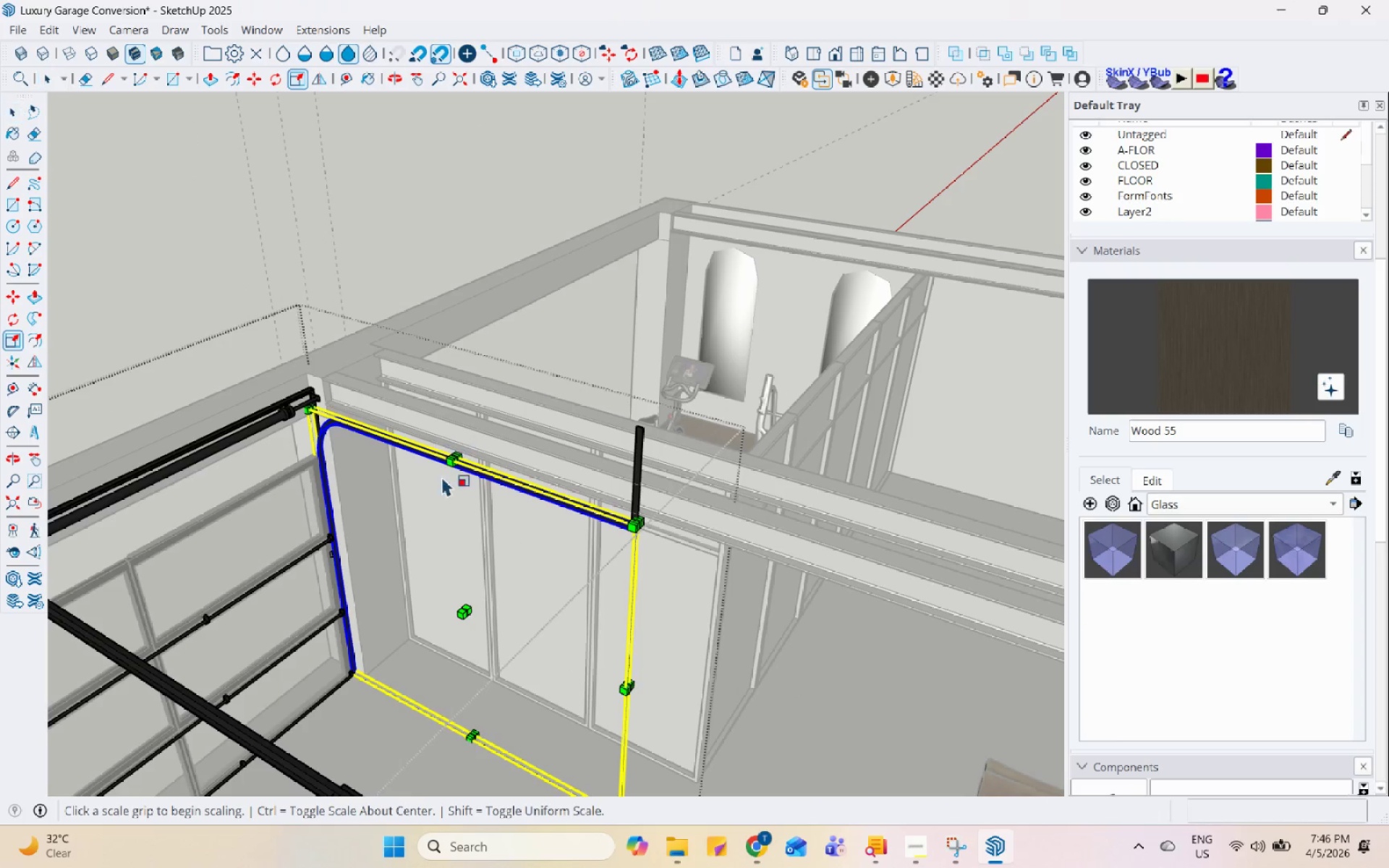 
scroll: coordinate [457, 440], scroll_direction: up, amount: 8.0
 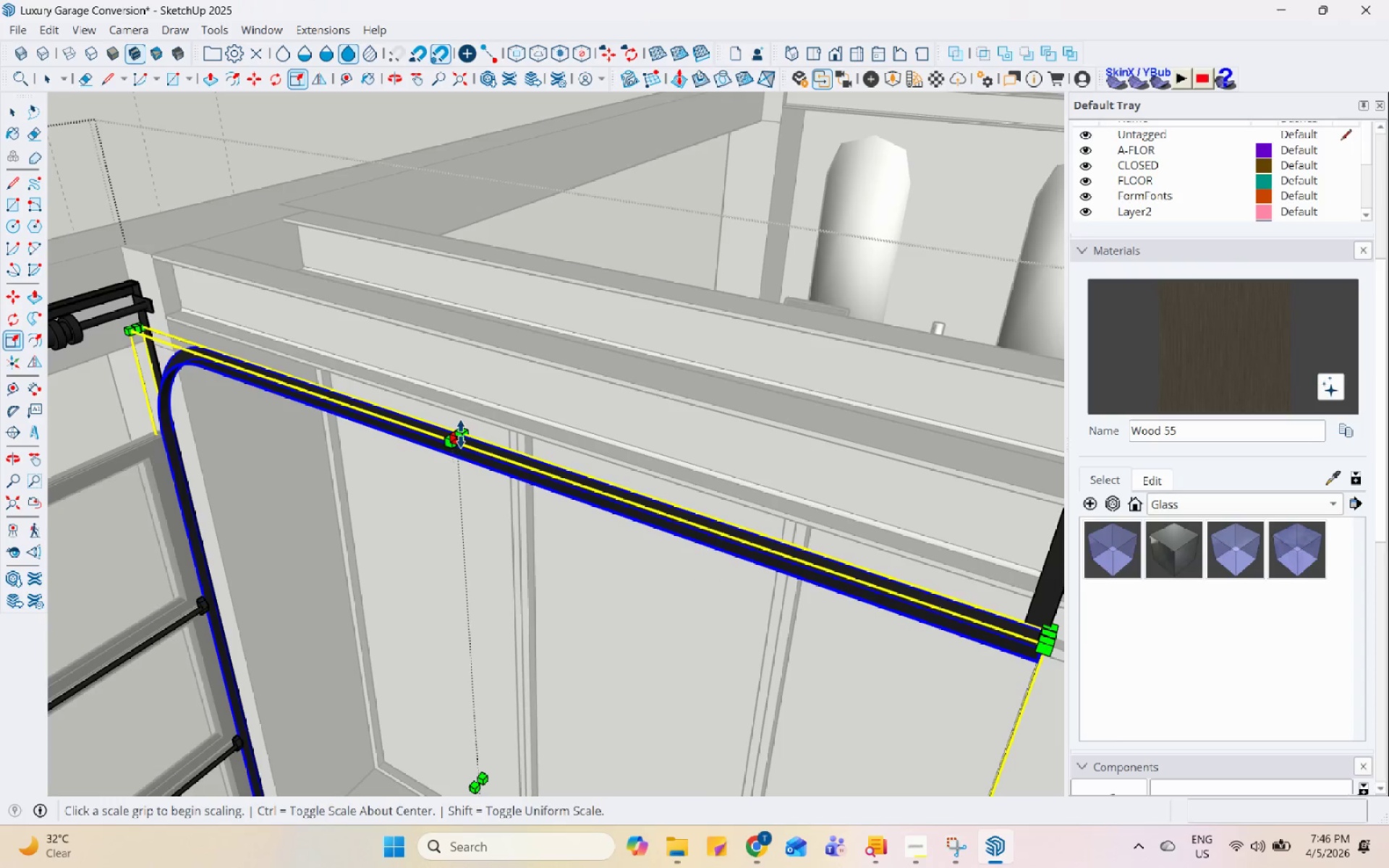 
left_click([461, 434])
 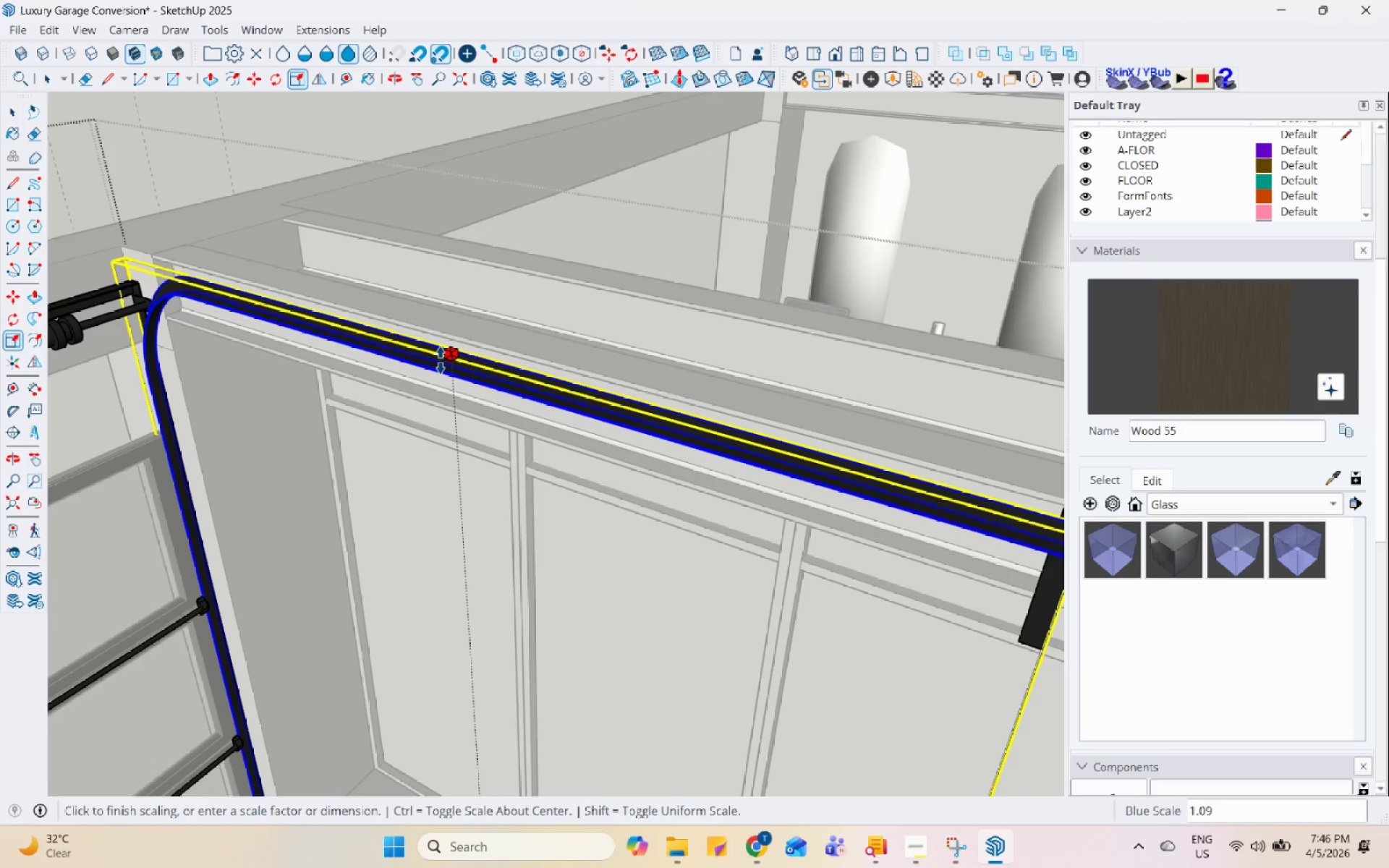 
left_click([439, 362])
 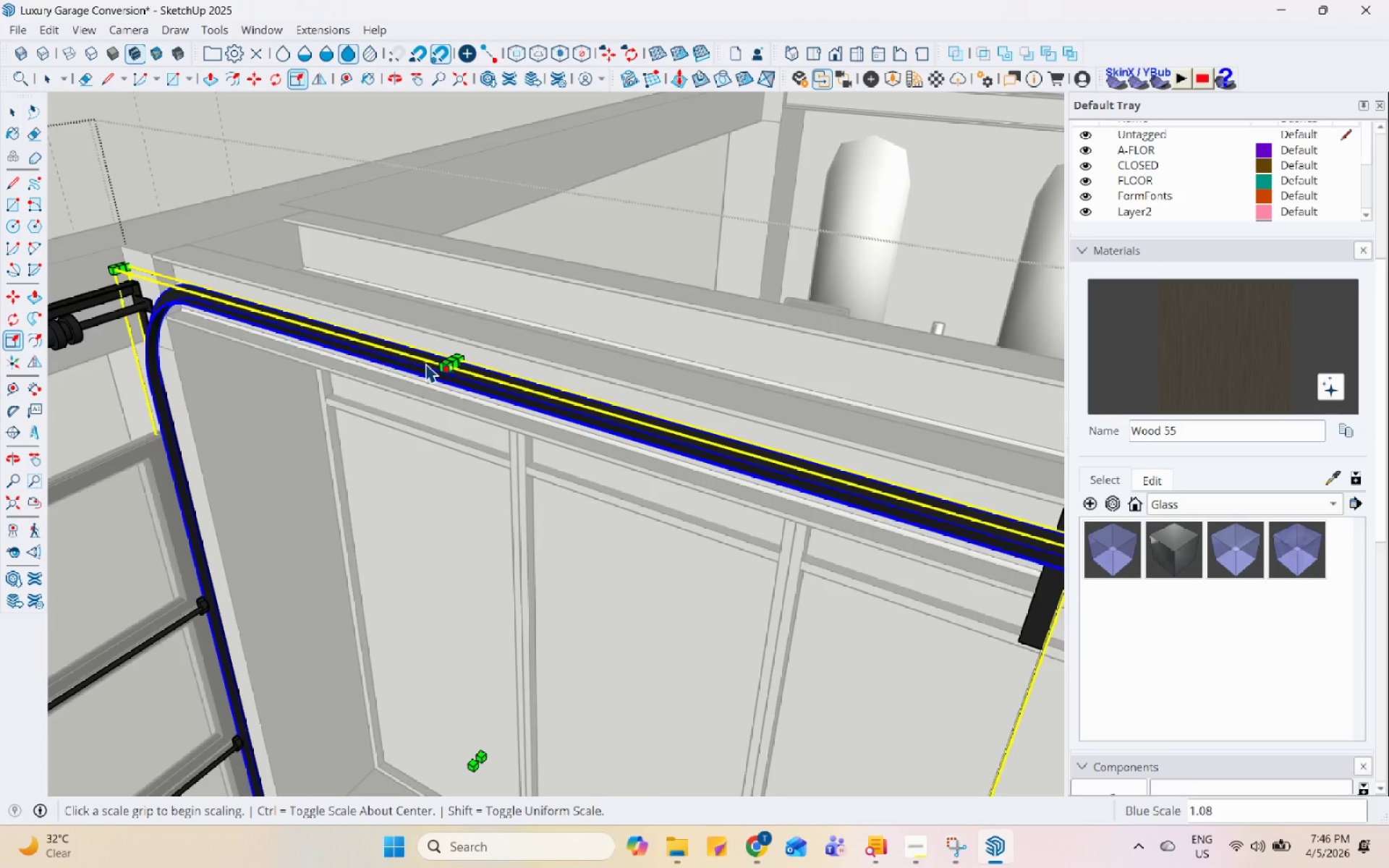 
scroll: coordinate [374, 370], scroll_direction: down, amount: 5.0
 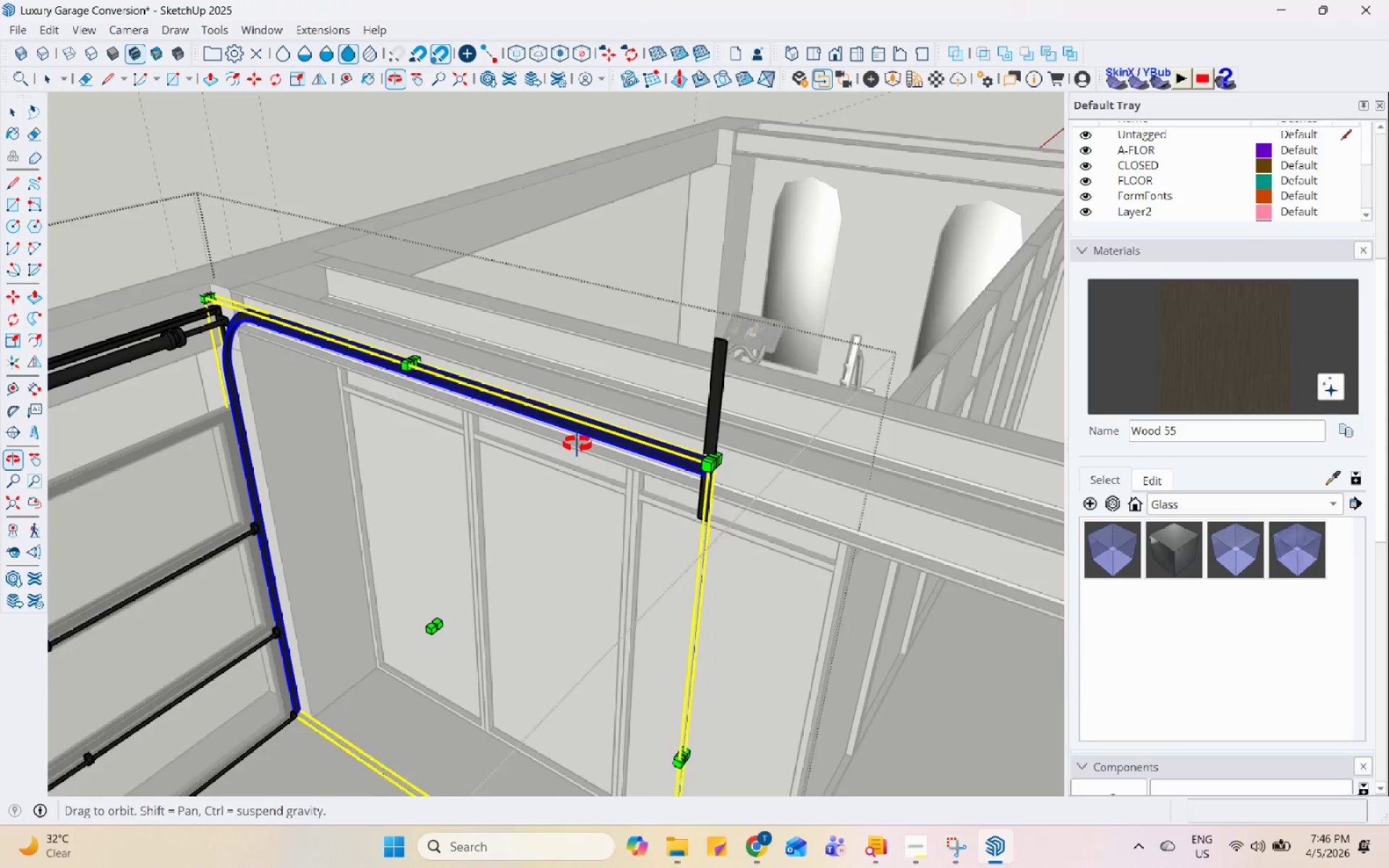 
key(Space)
 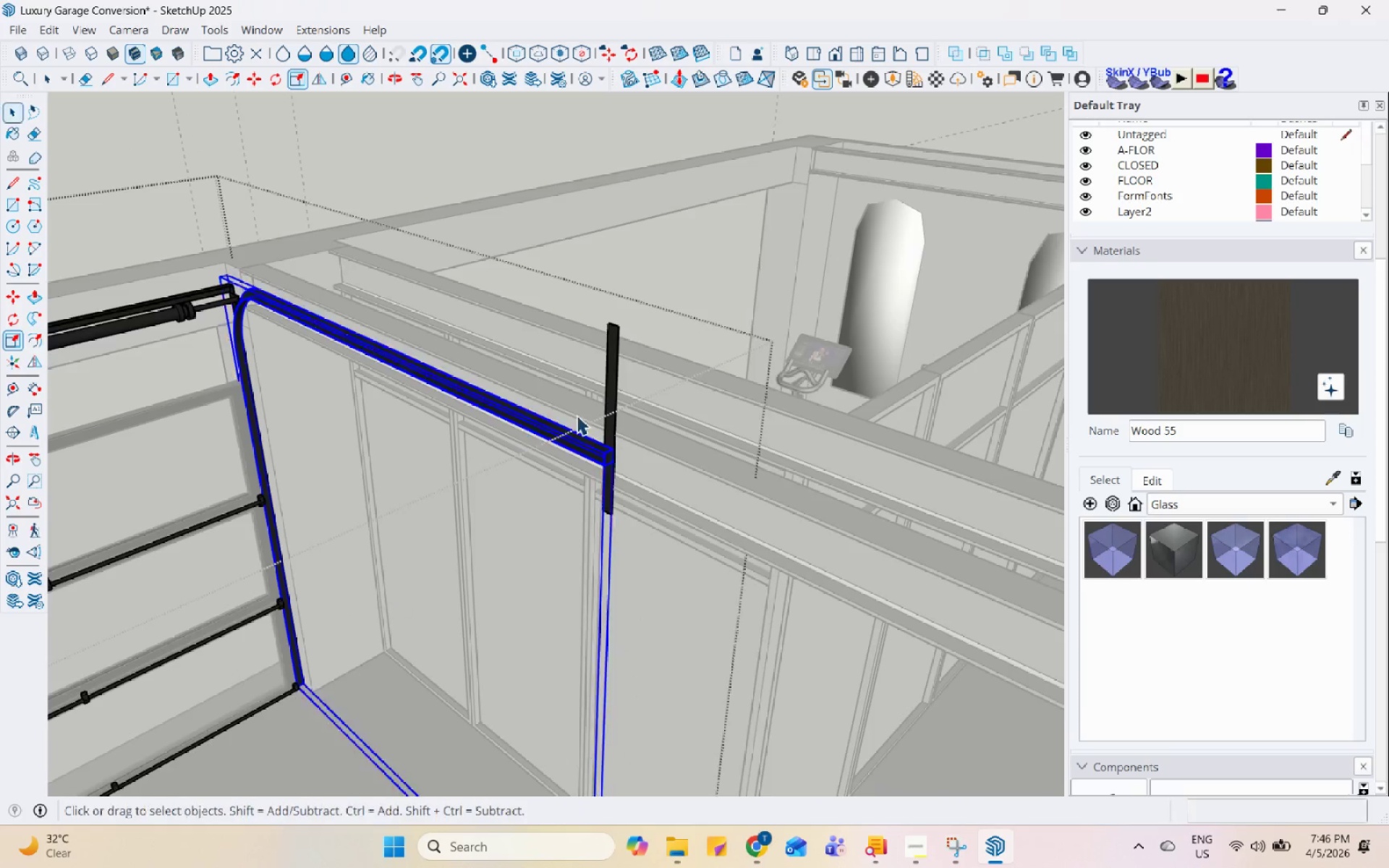 
left_click([618, 401])
 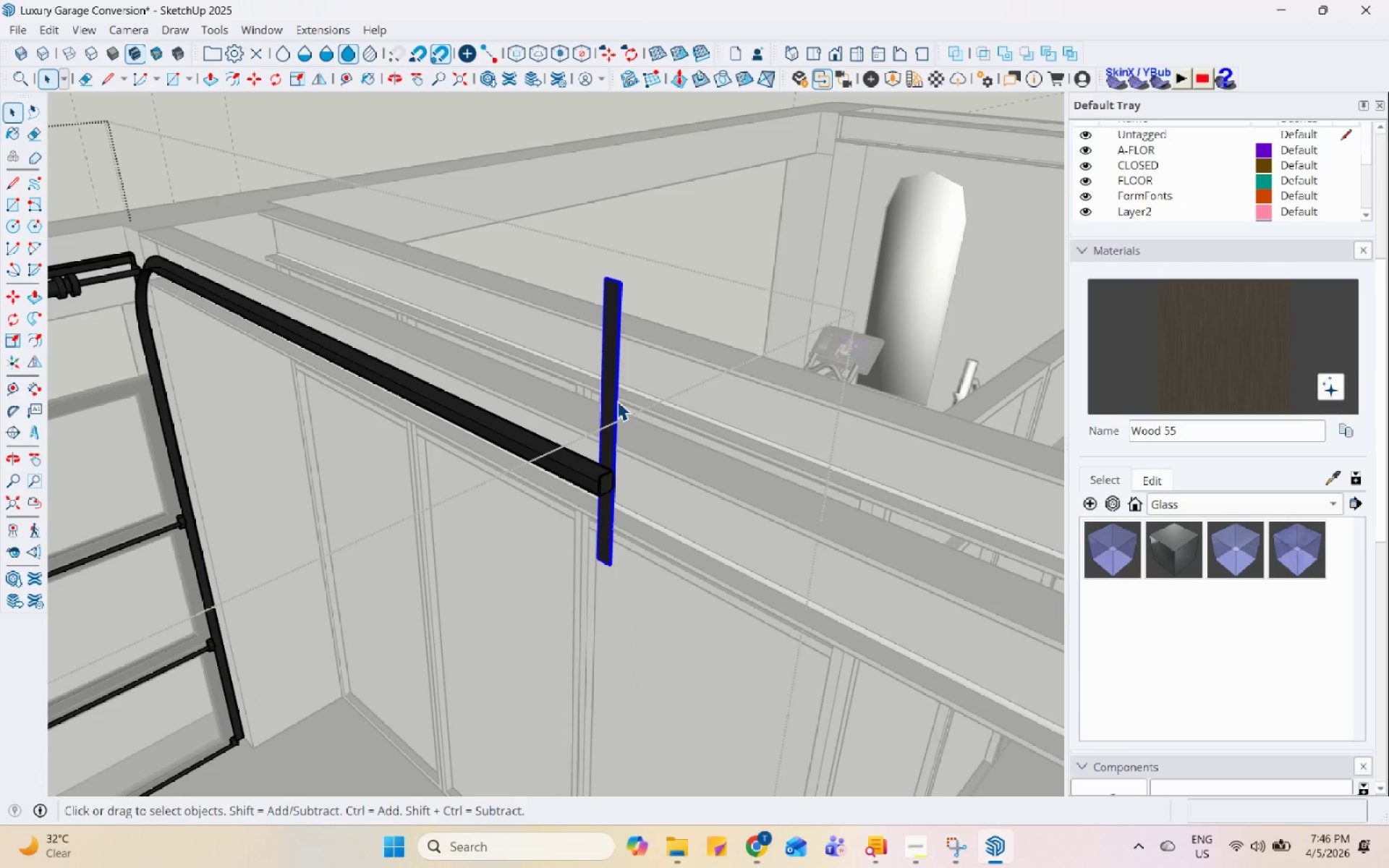 
scroll: coordinate [614, 404], scroll_direction: up, amount: 4.0
 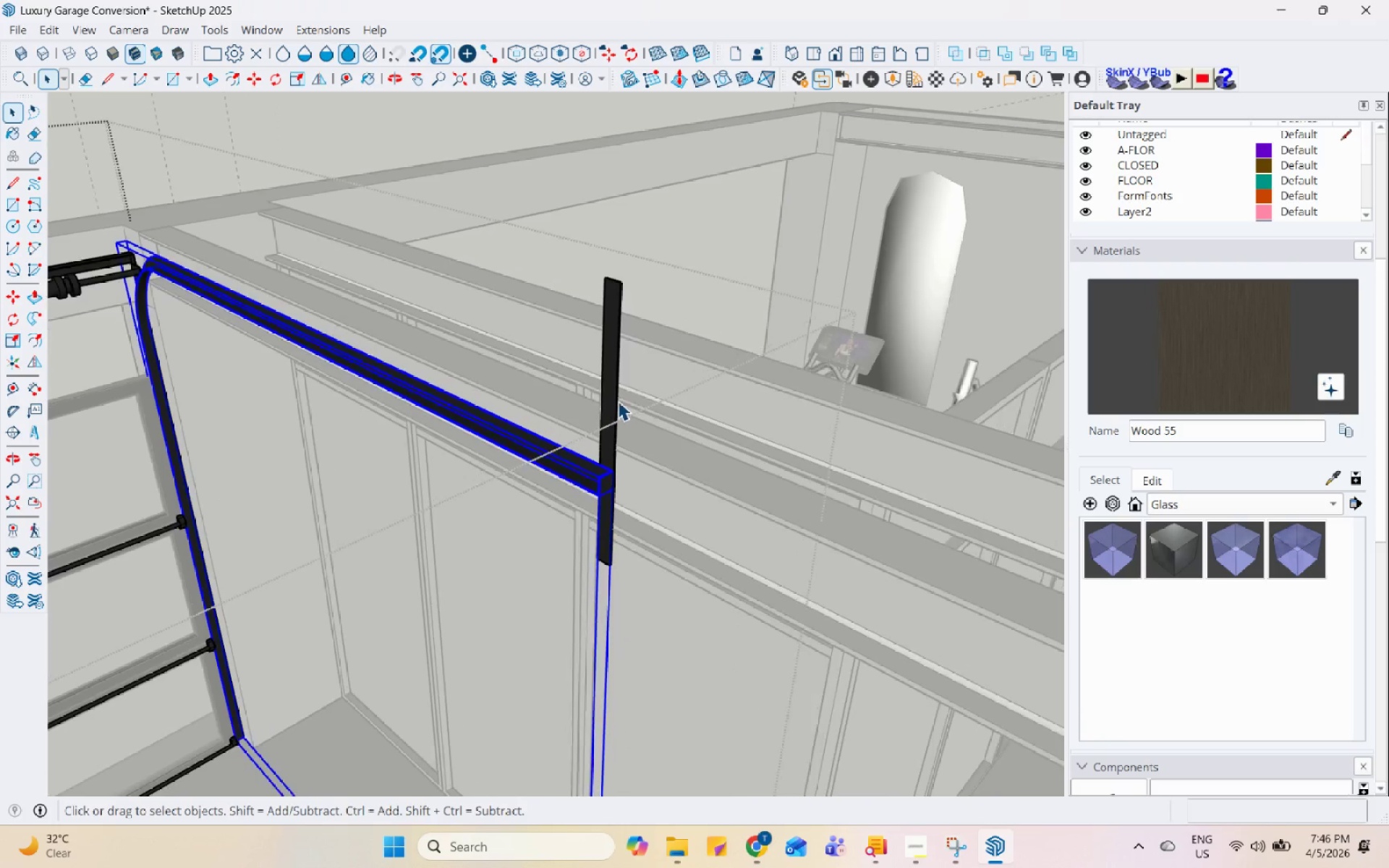 
right_click([617, 401])
 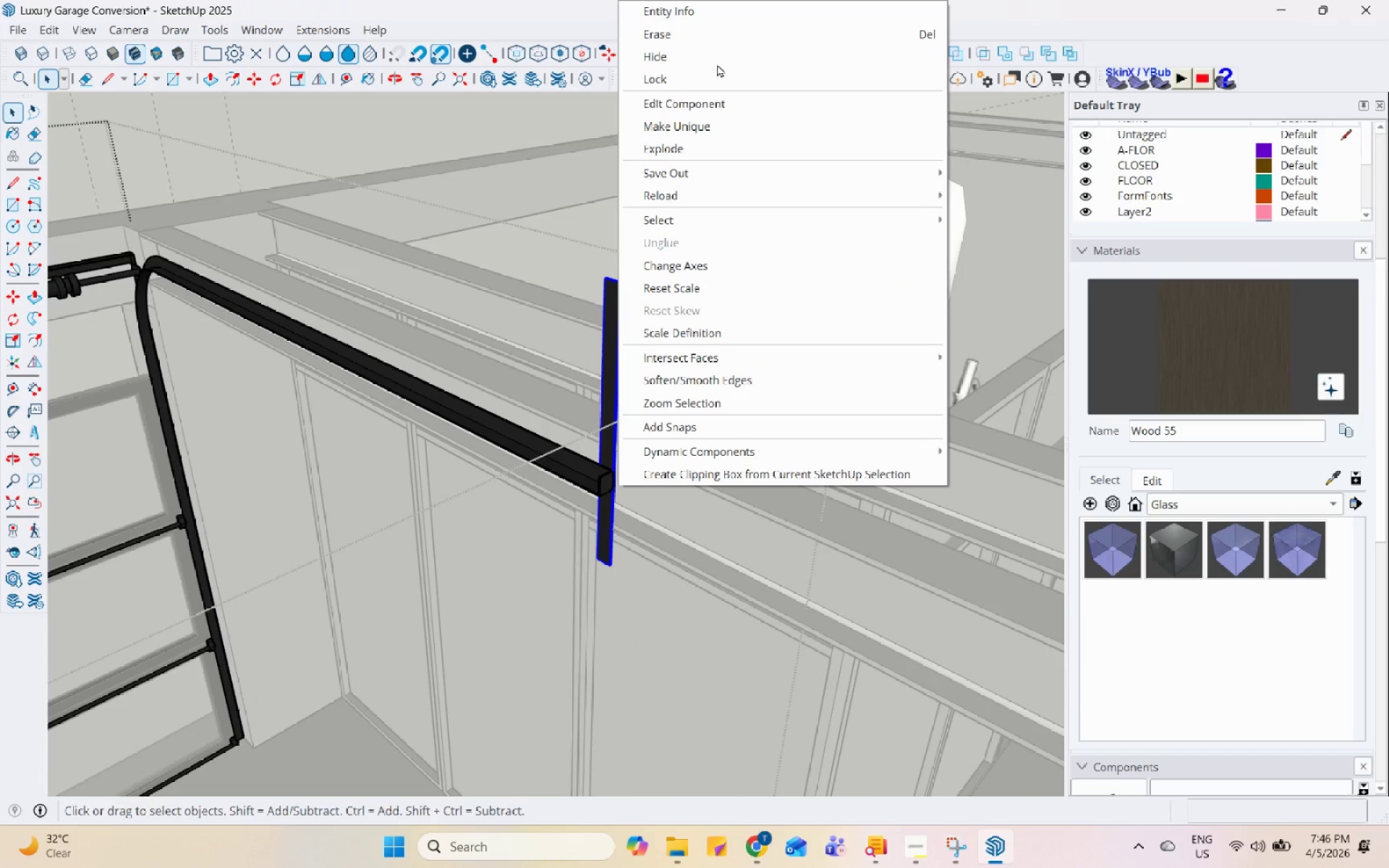 
left_click([726, 30])
 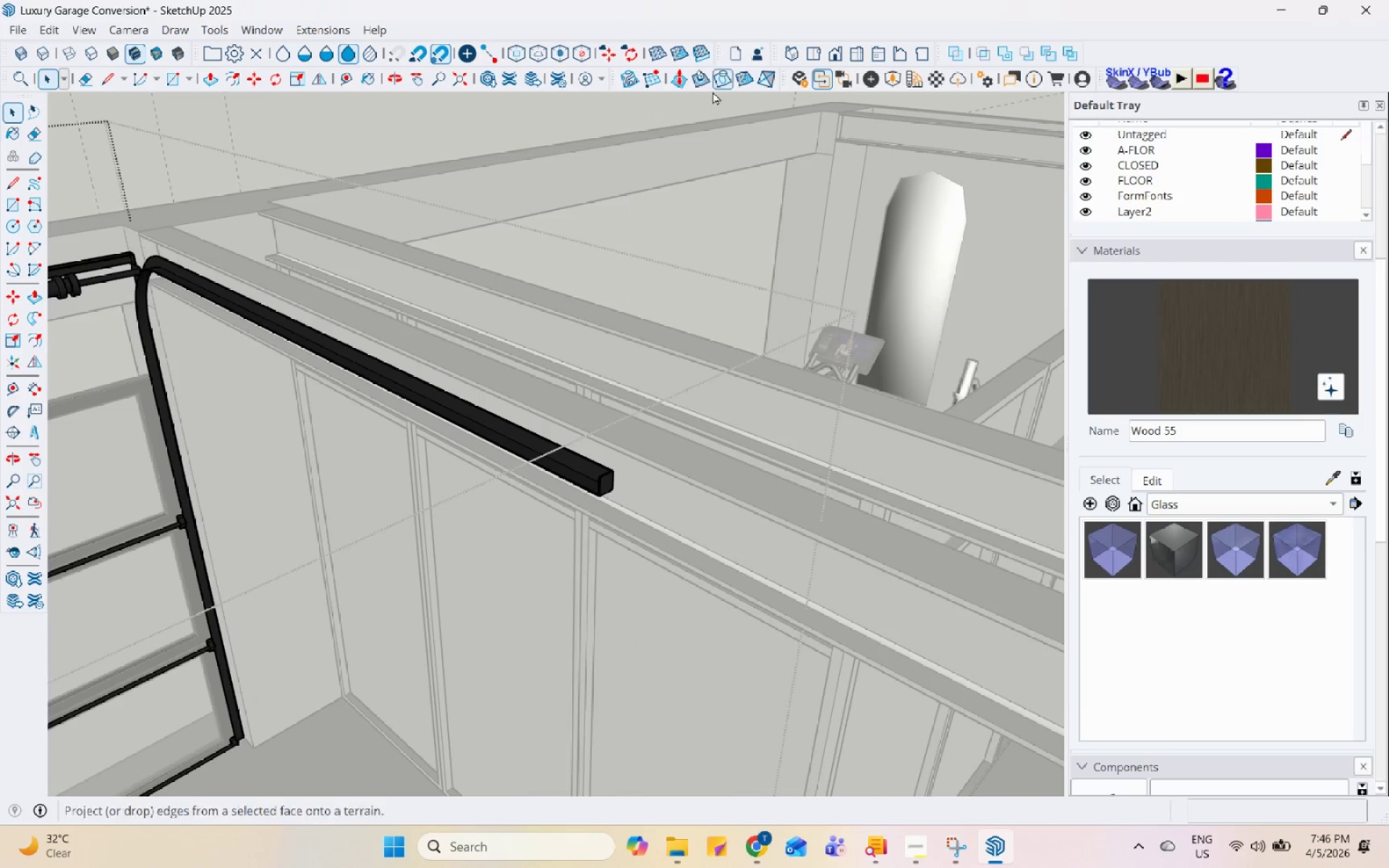 
key(Escape)
 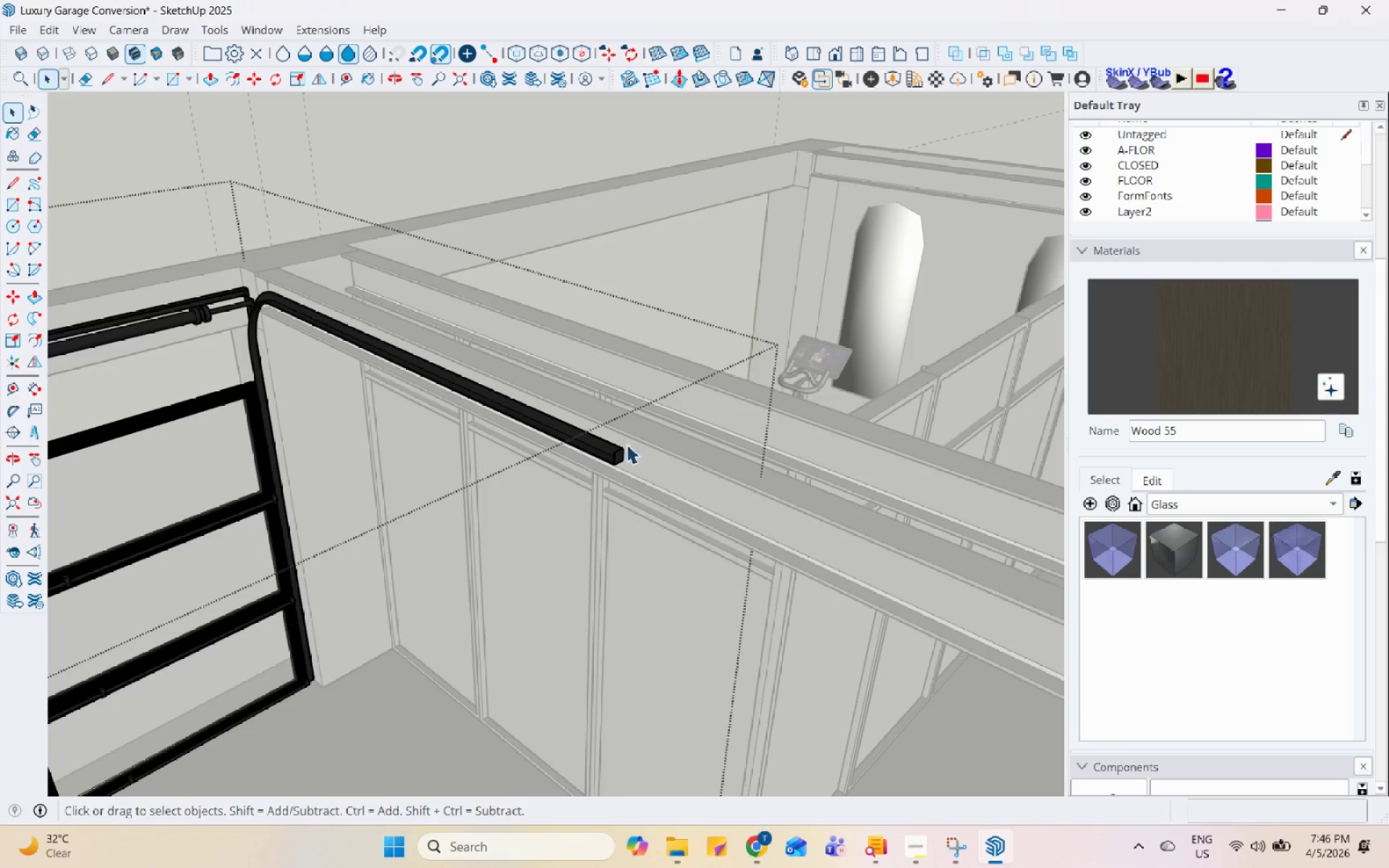 
key(Escape)
 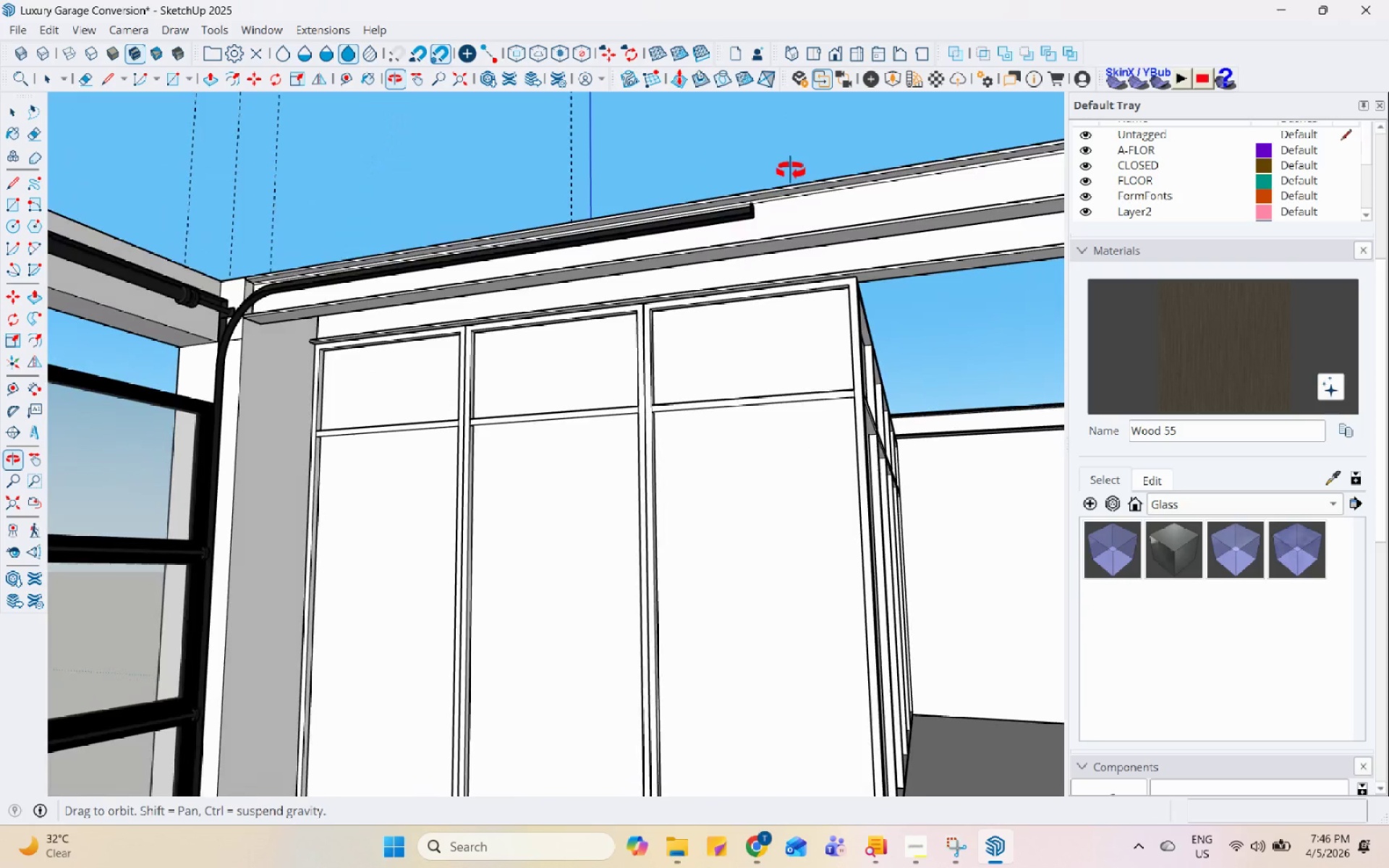 
scroll: coordinate [879, 480], scroll_direction: down, amount: 11.0
 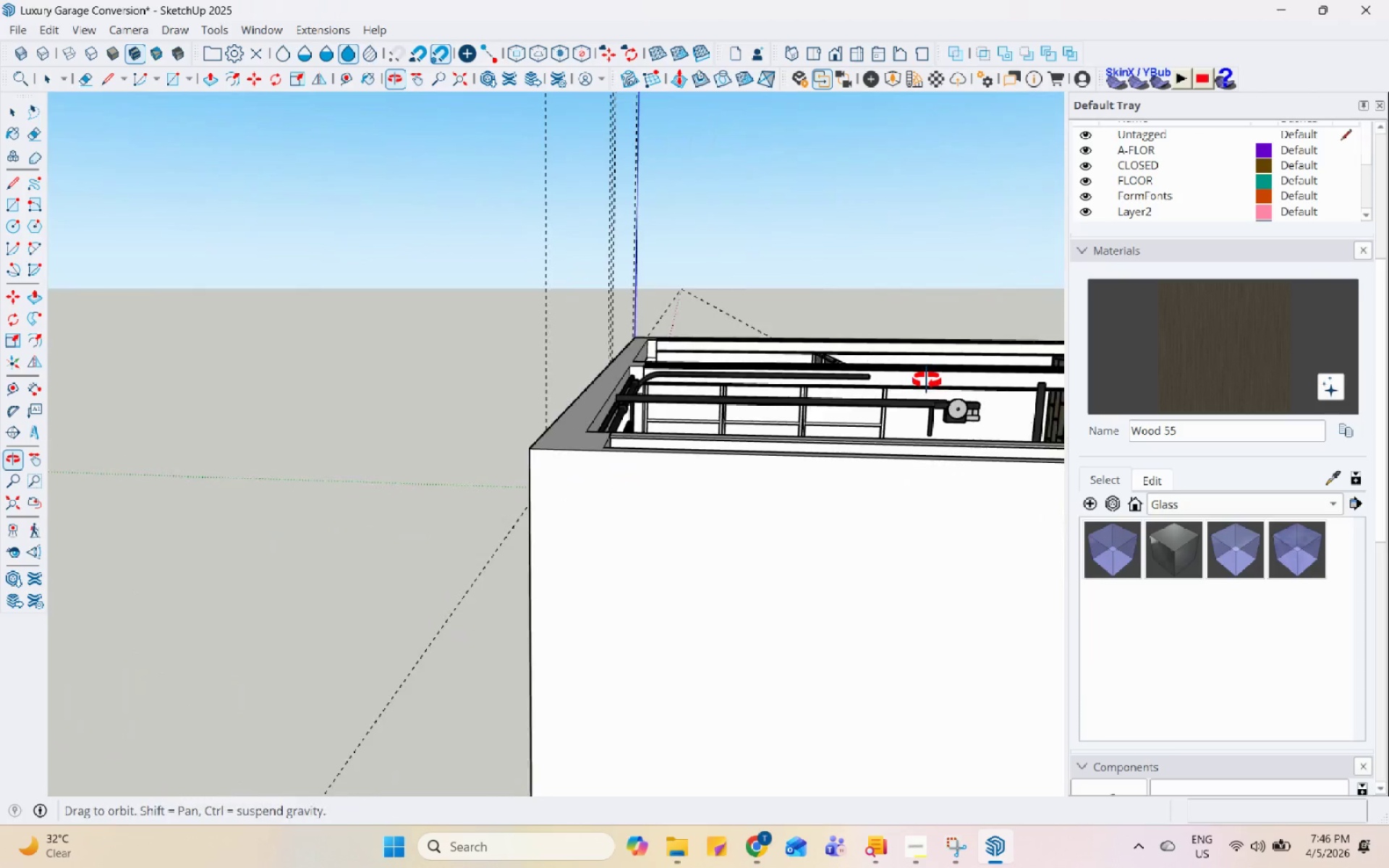 
scroll: coordinate [252, 514], scroll_direction: up, amount: 14.0
 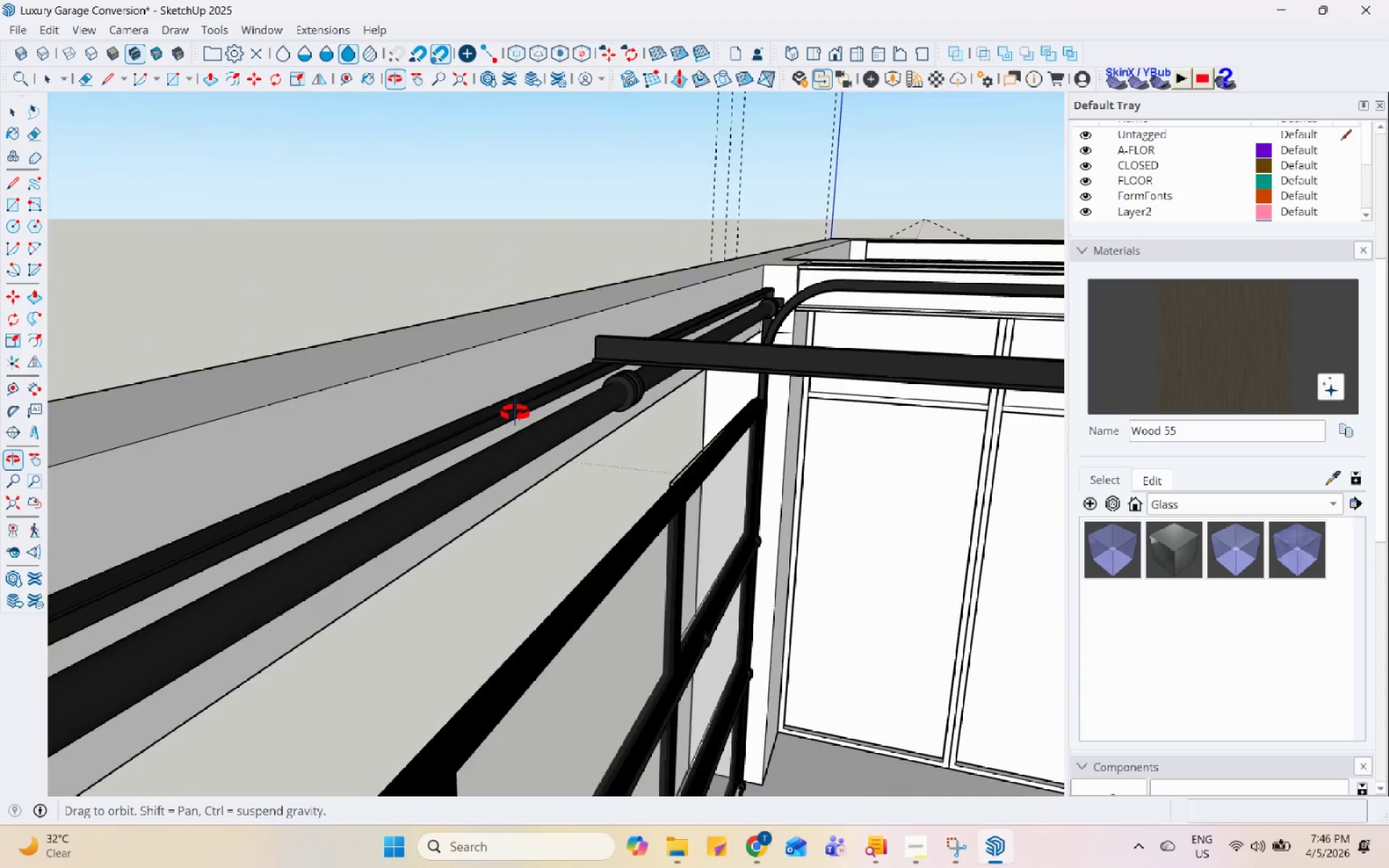 
scroll: coordinate [760, 401], scroll_direction: down, amount: 14.0
 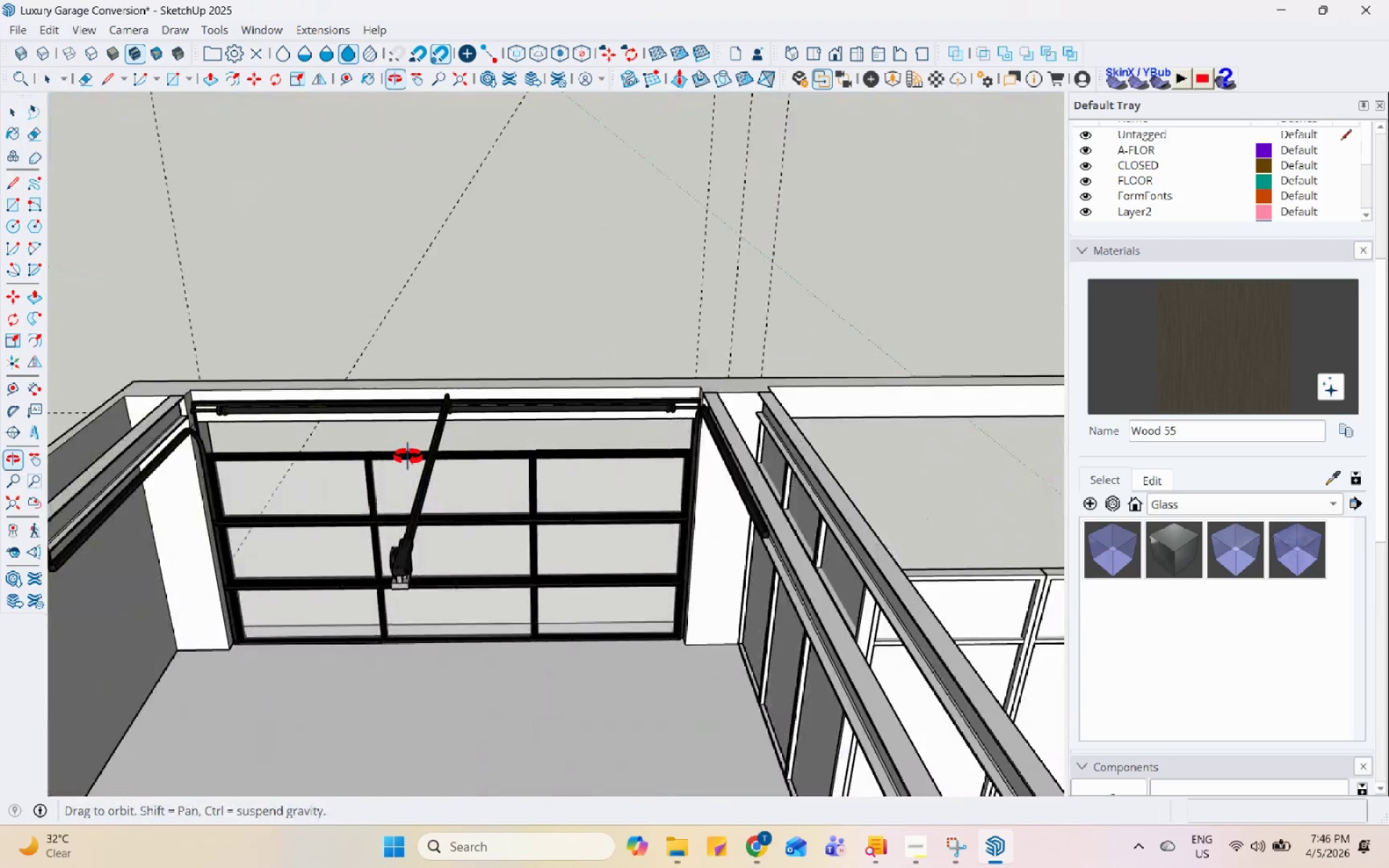 
left_click([286, 419])
 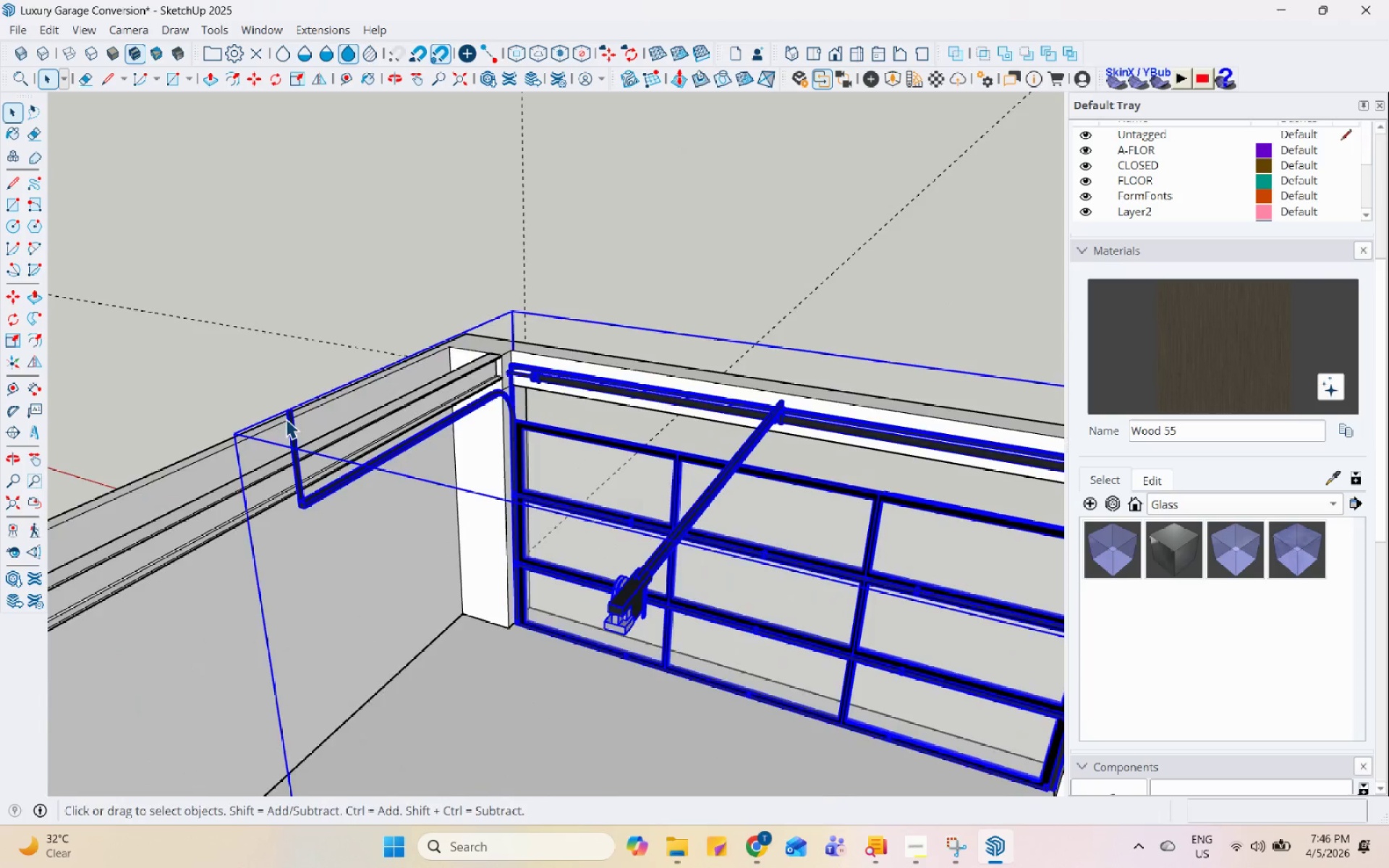 
scroll: coordinate [272, 414], scroll_direction: up, amount: 5.0
 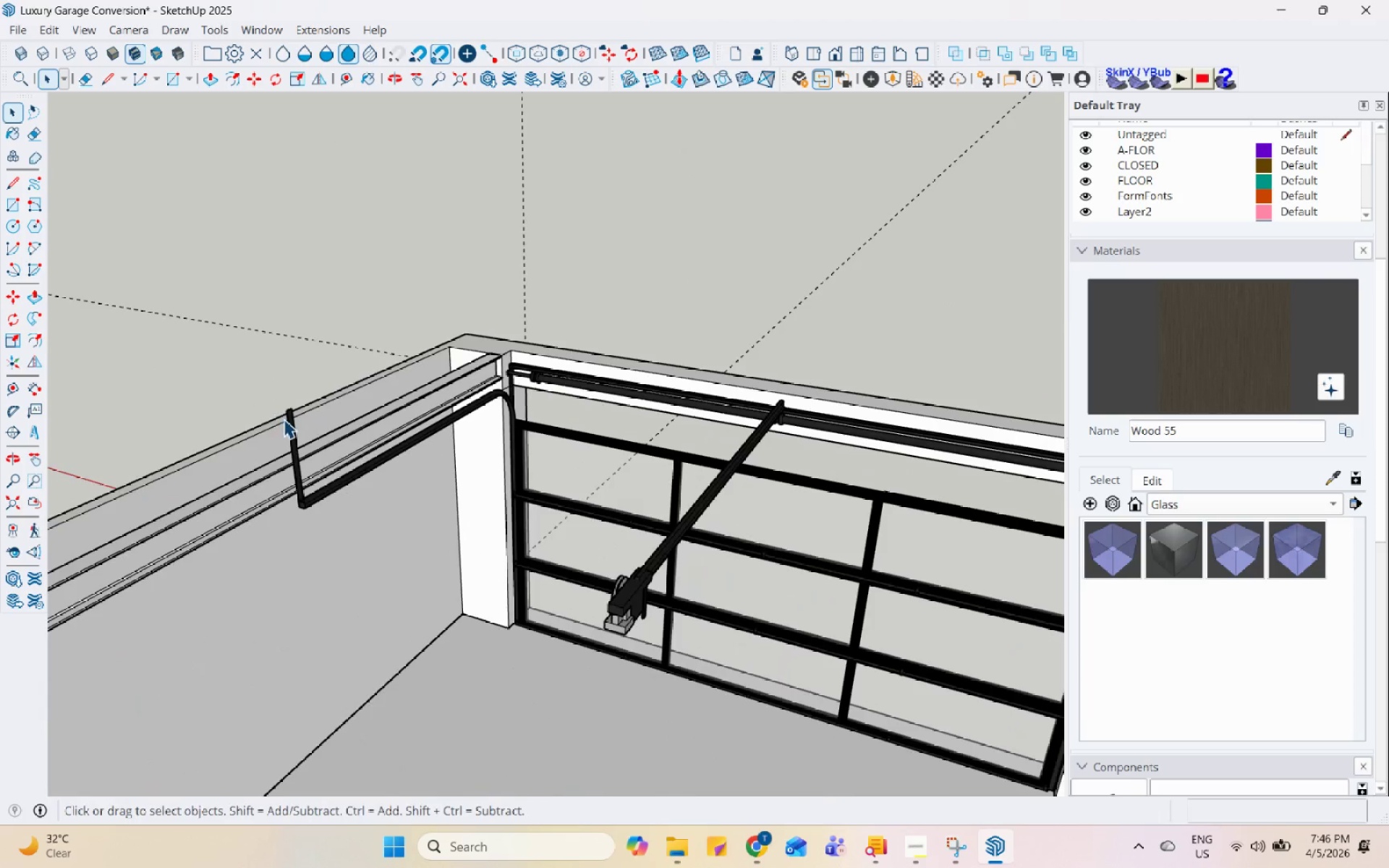 
double_click([286, 419])
 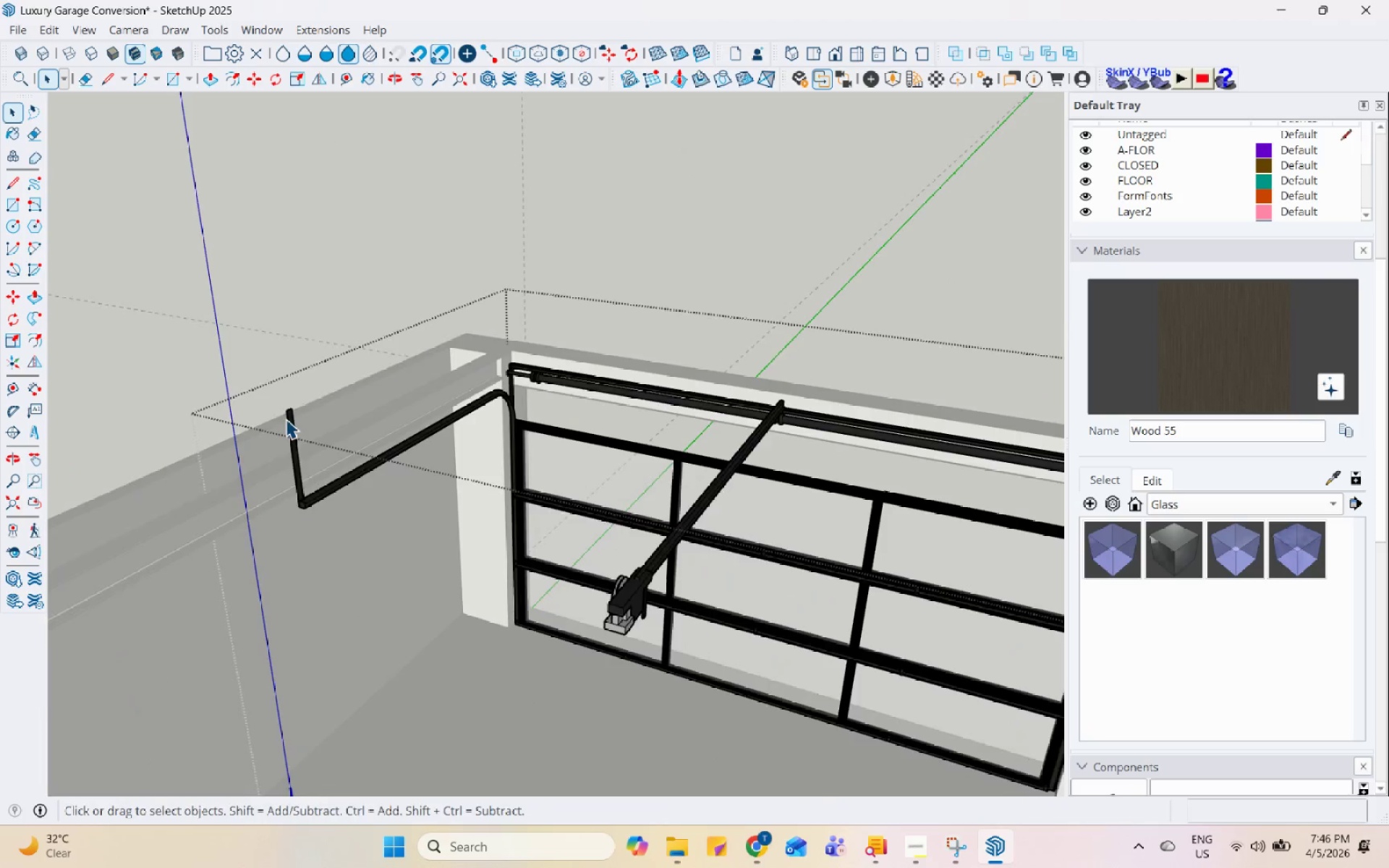 
triple_click([286, 419])
 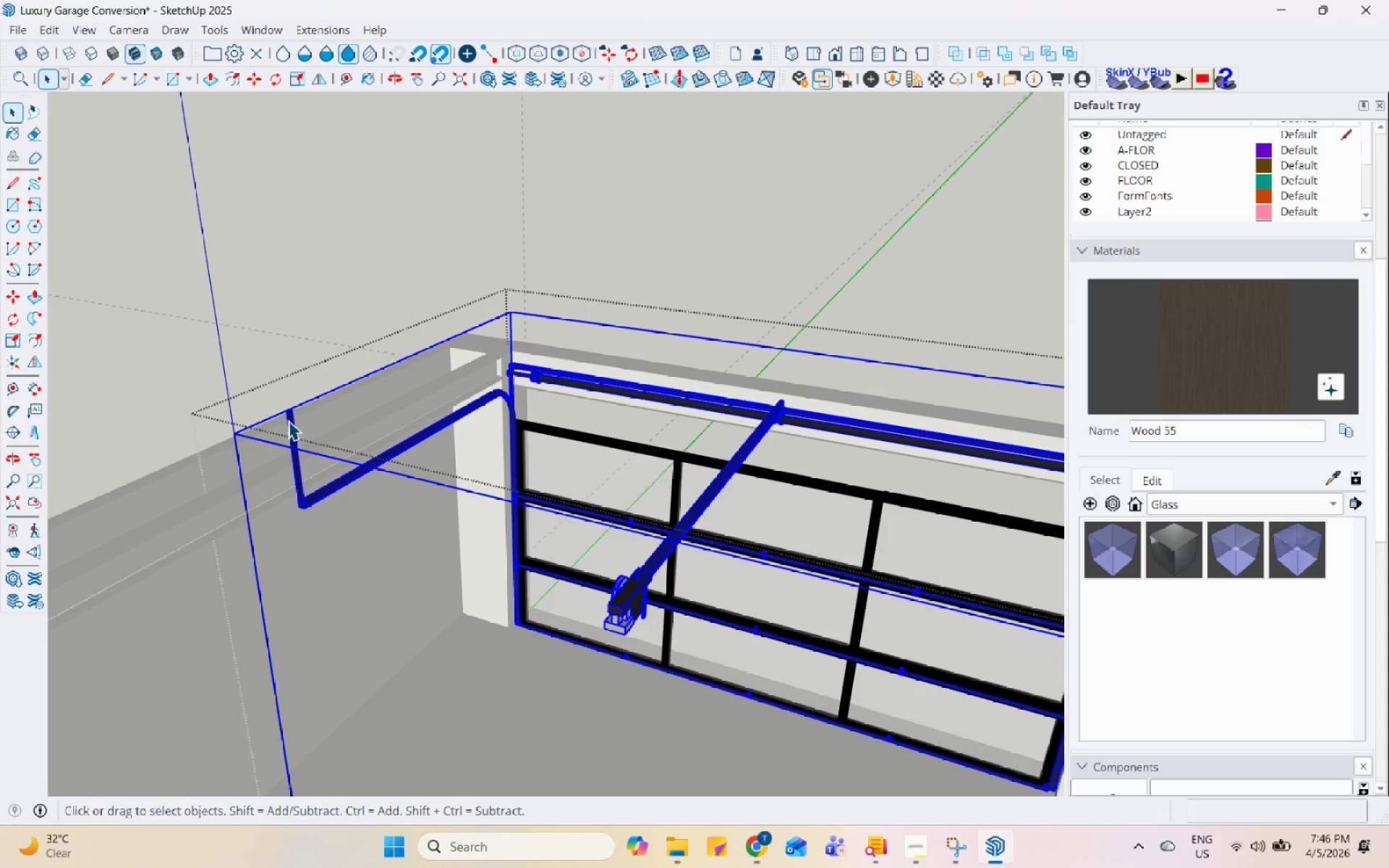 
triple_click([288, 420])
 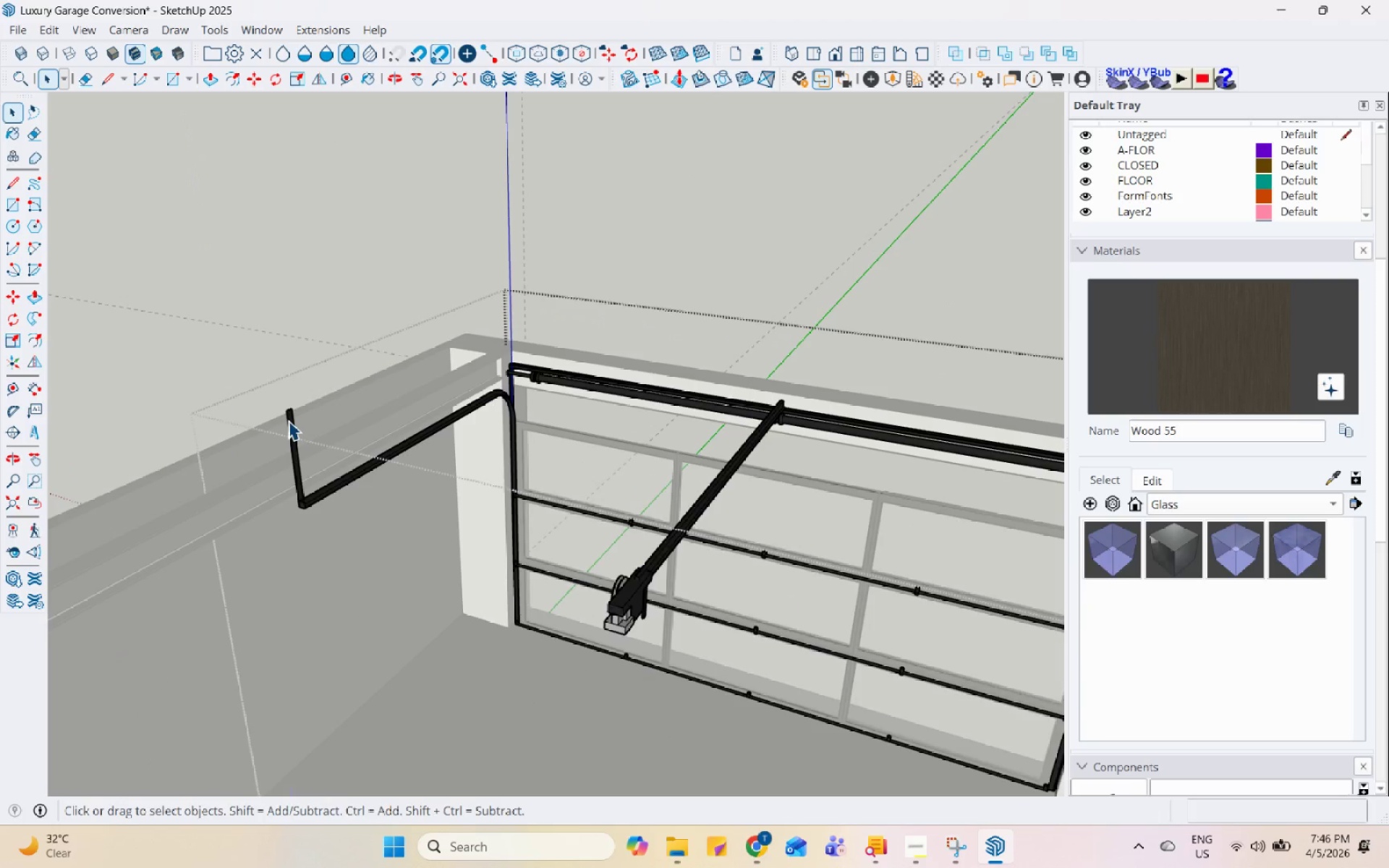 
triple_click([288, 420])
 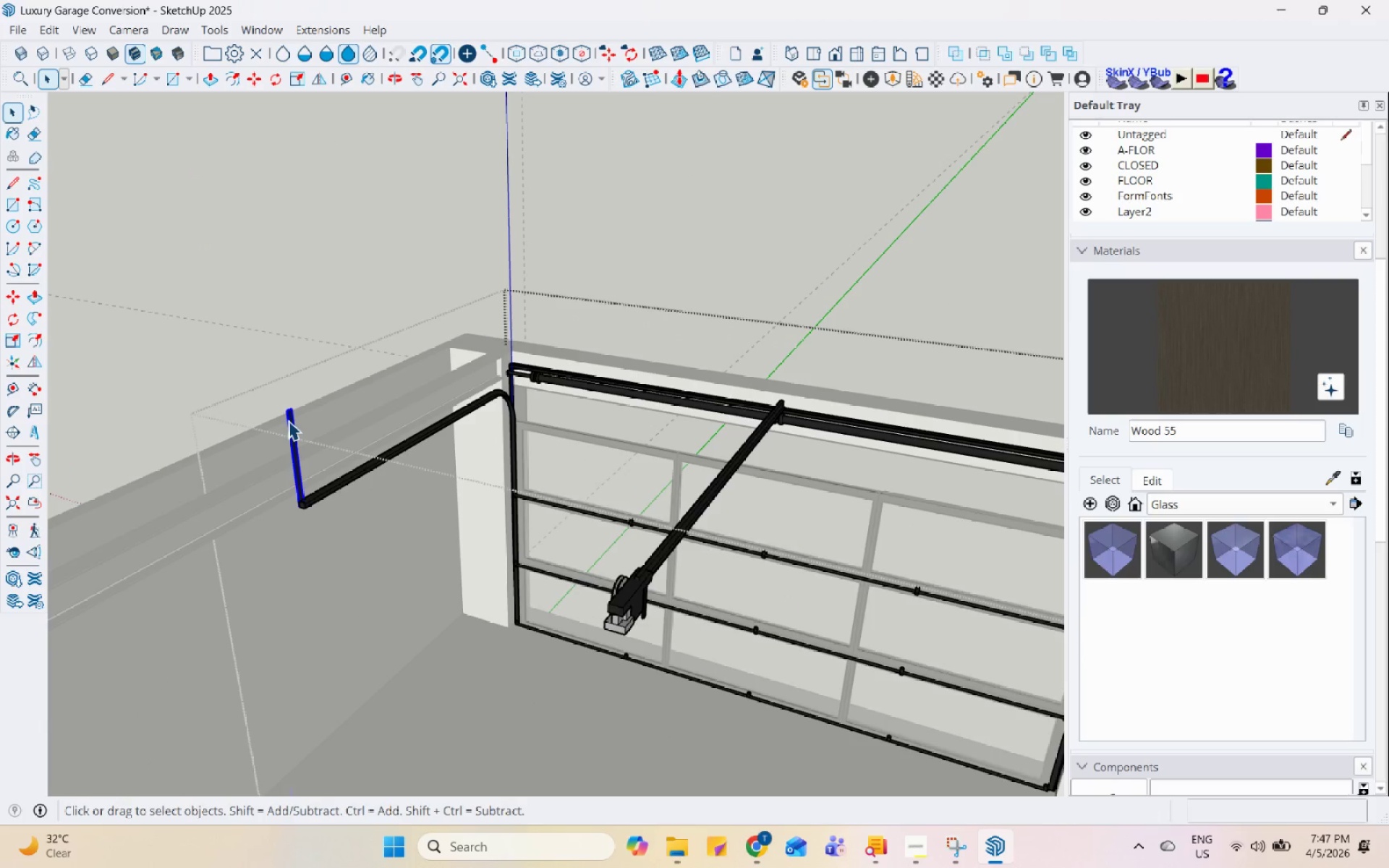 
right_click([288, 420])
 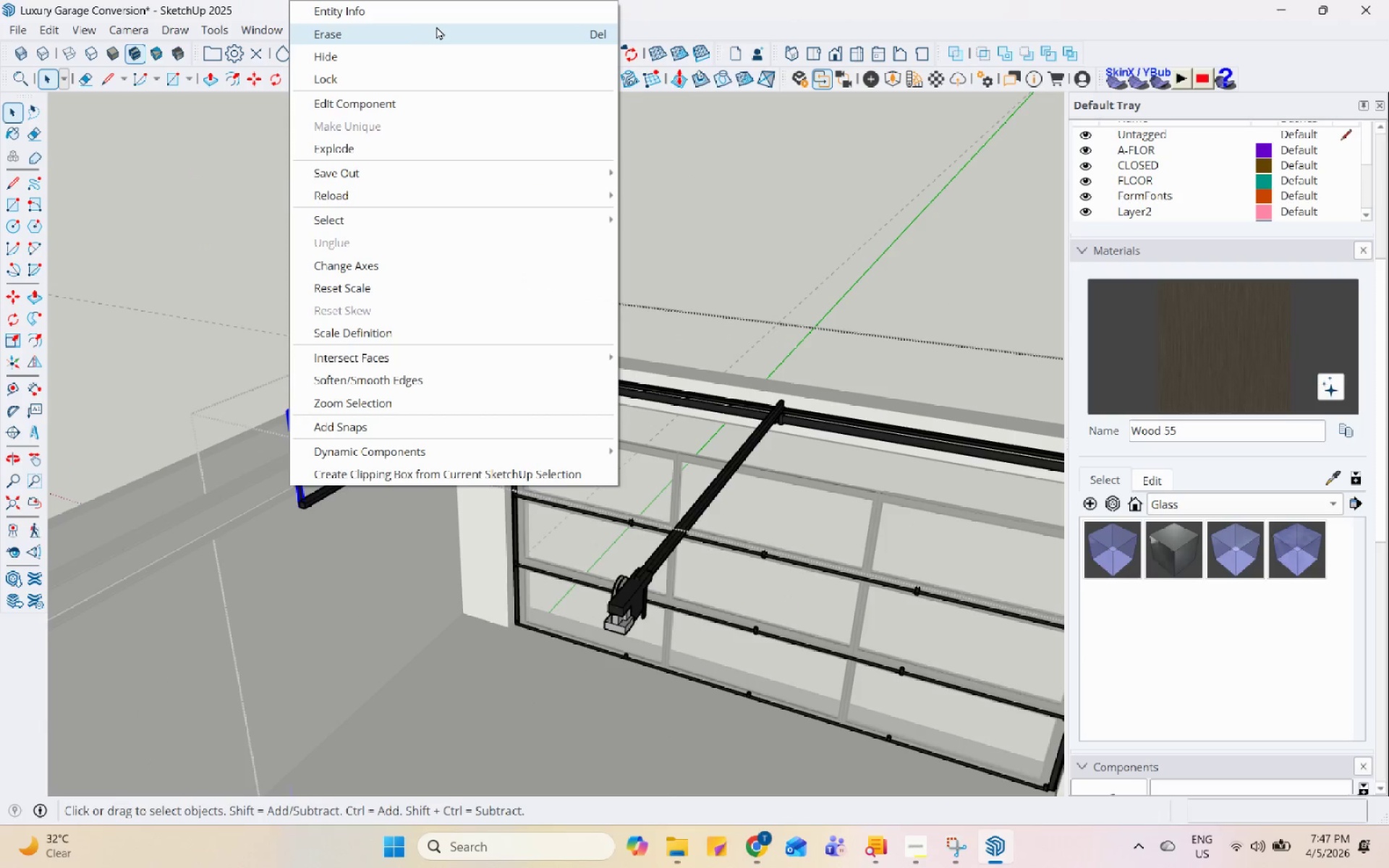 
left_click([436, 25])
 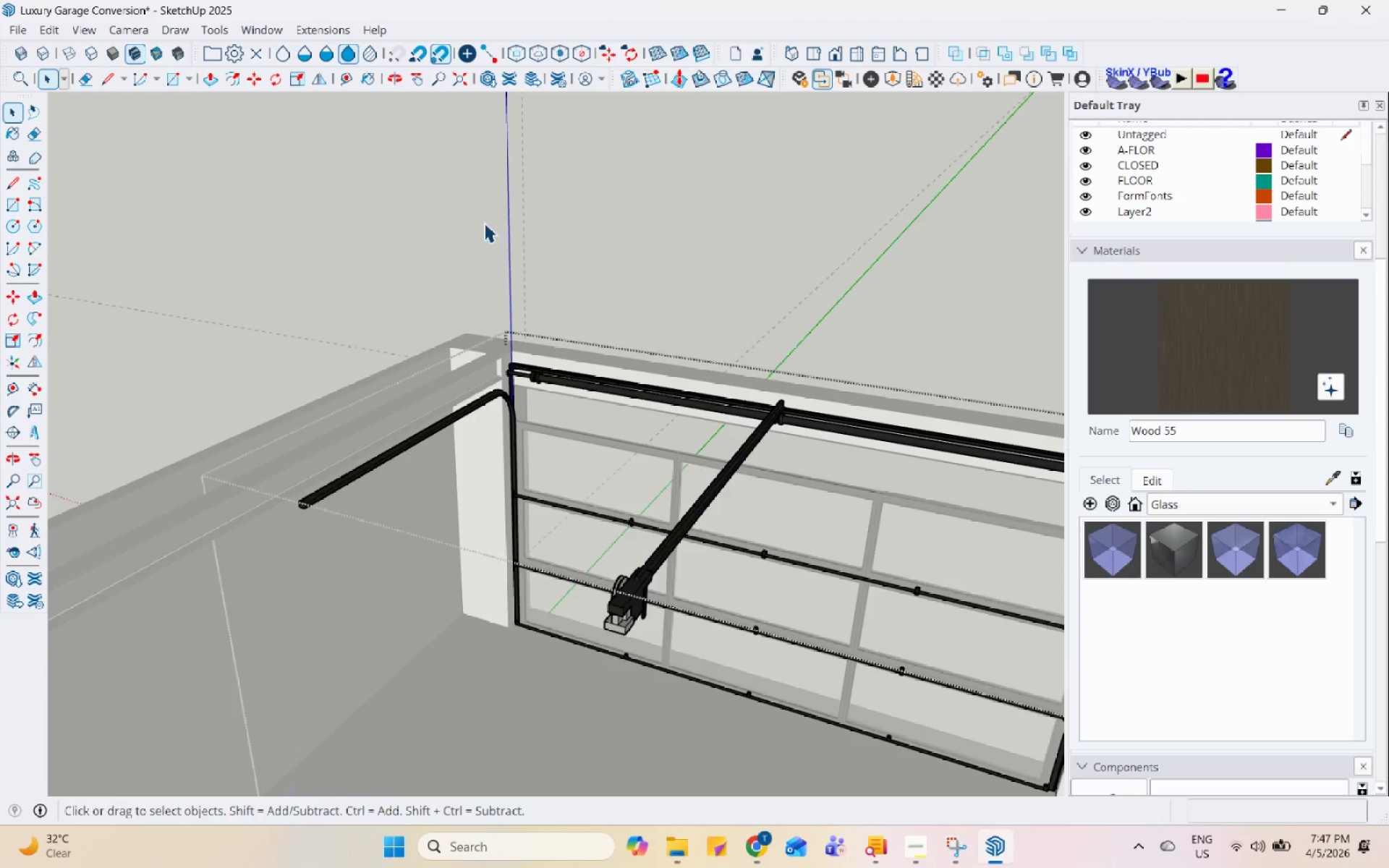 
scroll: coordinate [495, 532], scroll_direction: up, amount: 8.0
 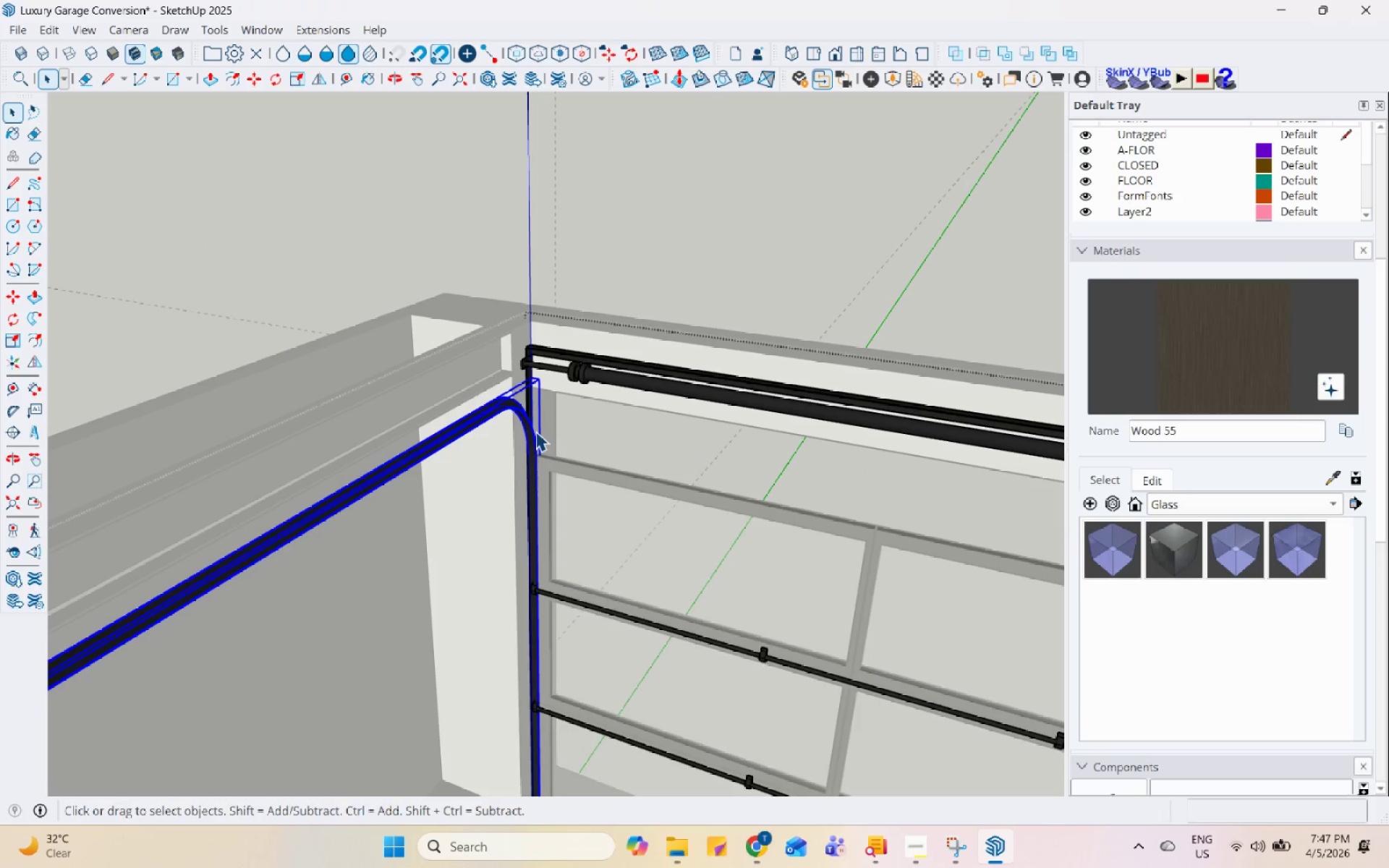 
key(S)
 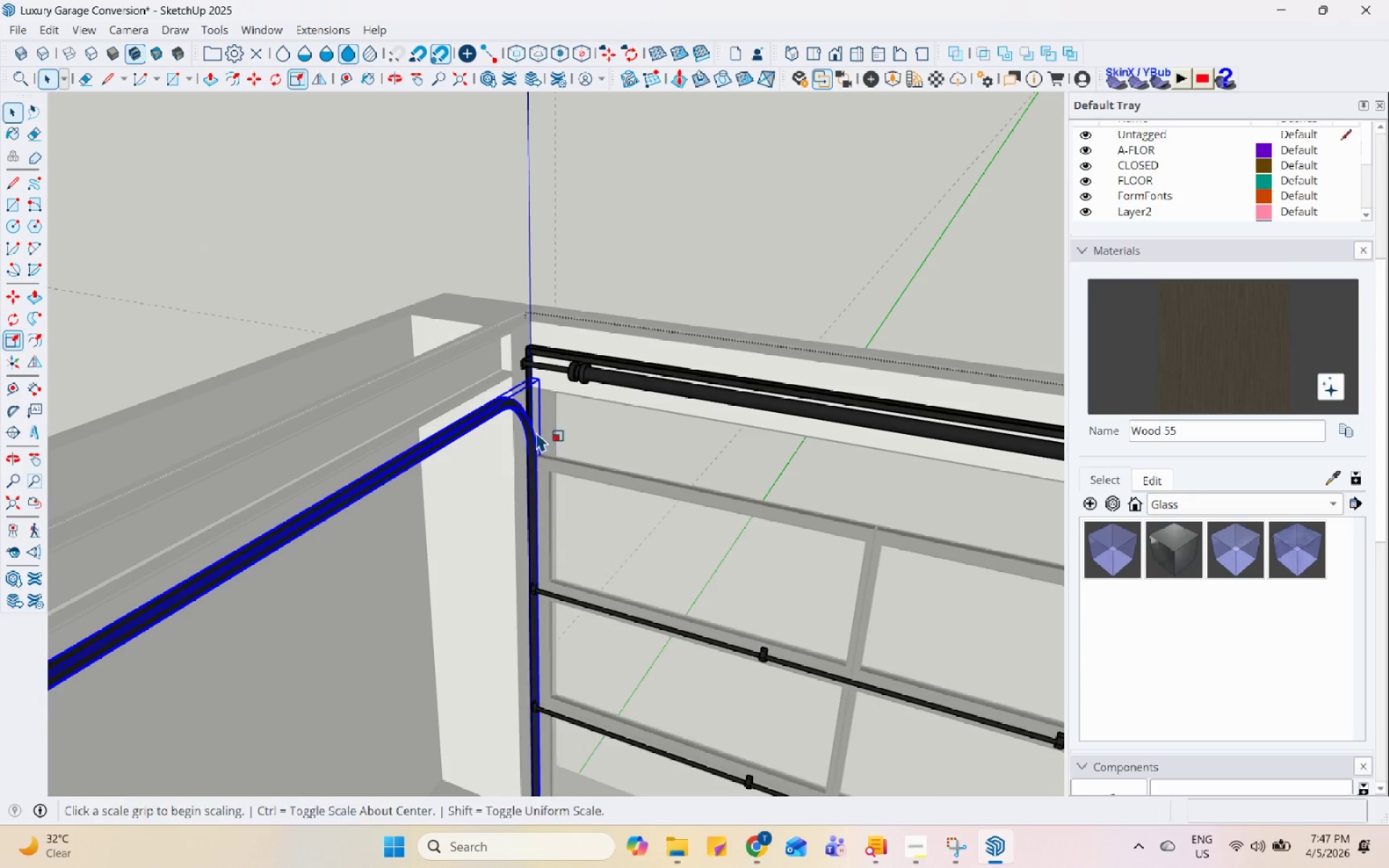 
scroll: coordinate [420, 477], scroll_direction: up, amount: 3.0
 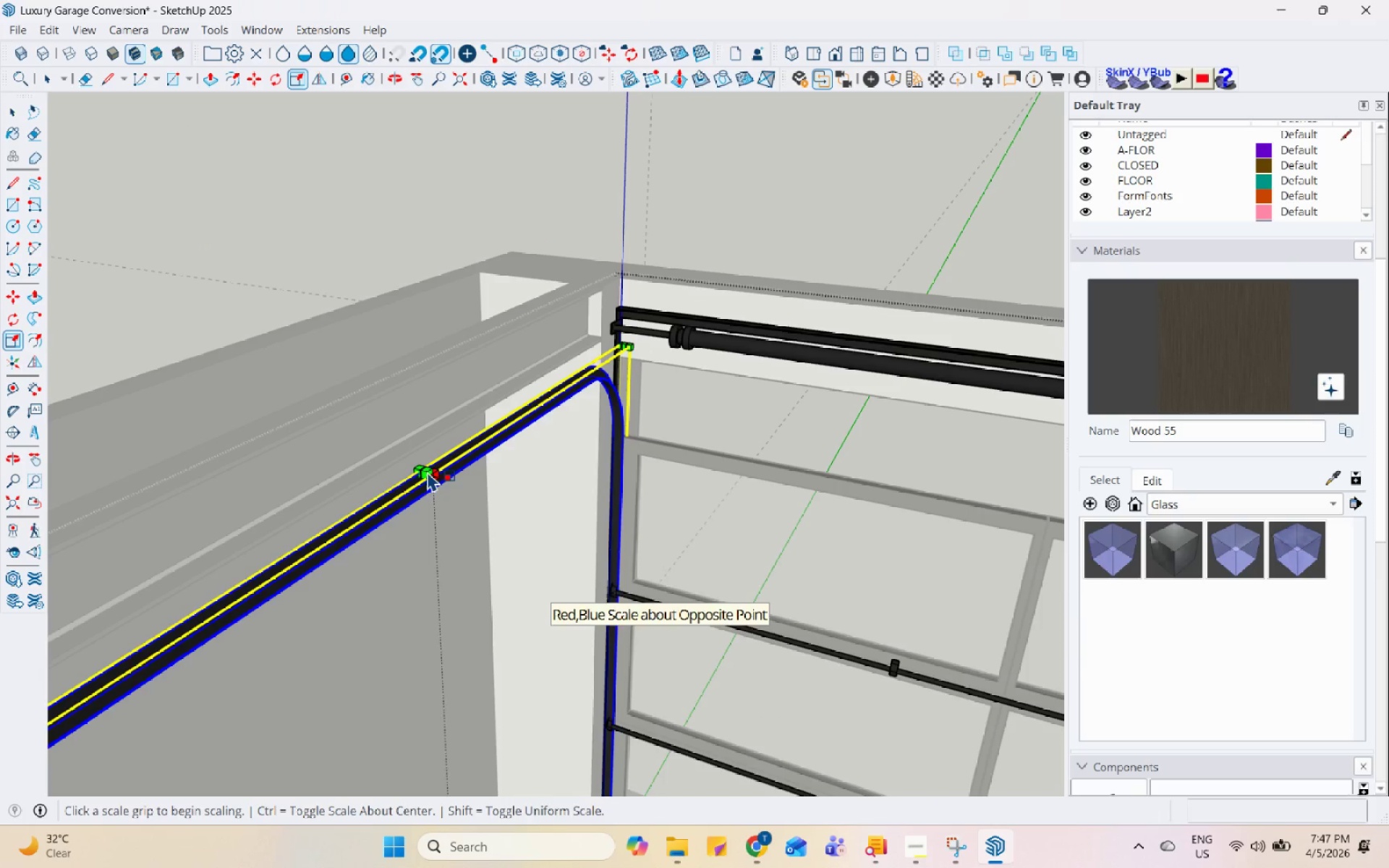 
left_click([425, 470])
 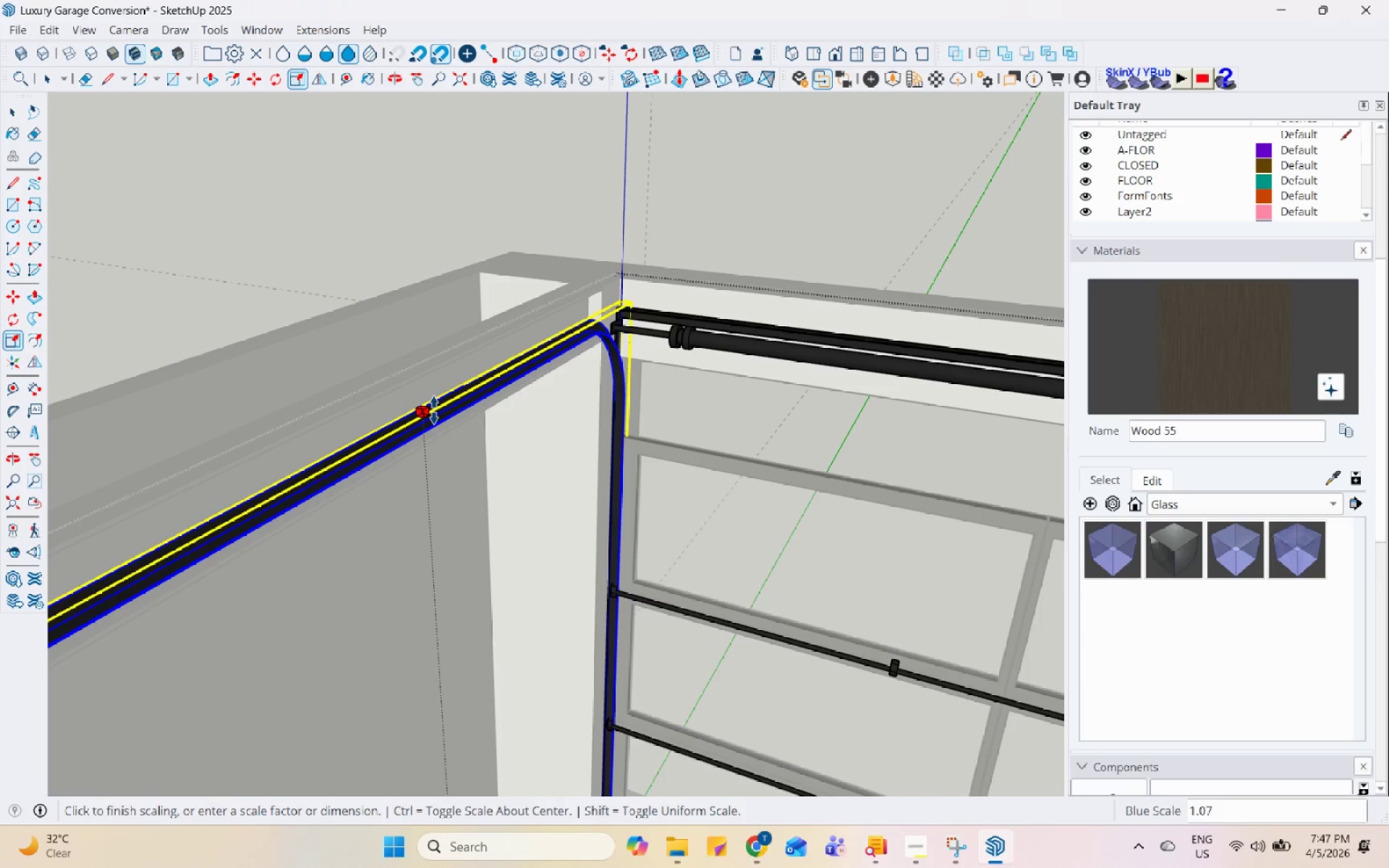 
left_click([434, 404])
 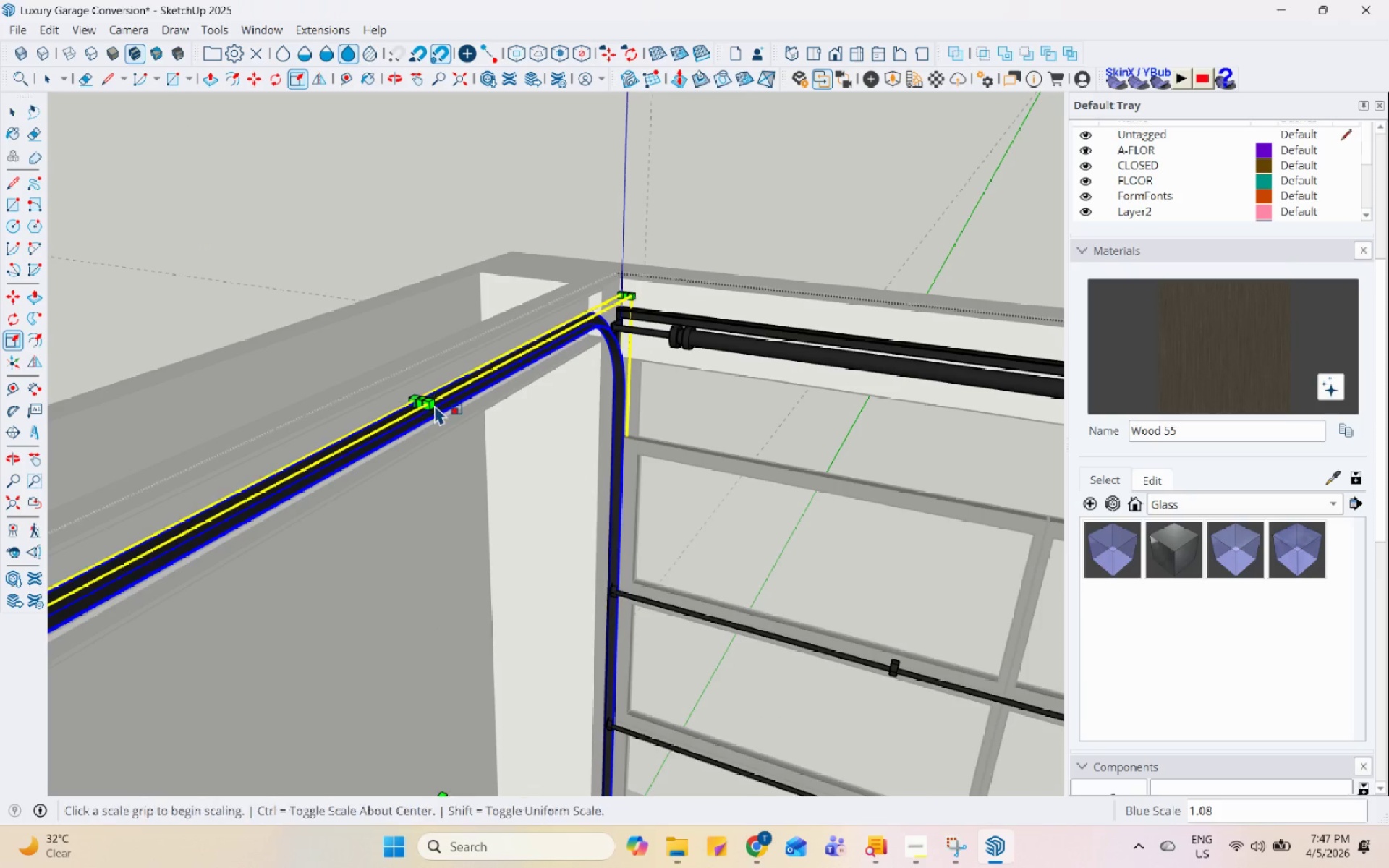 
key(Space)
 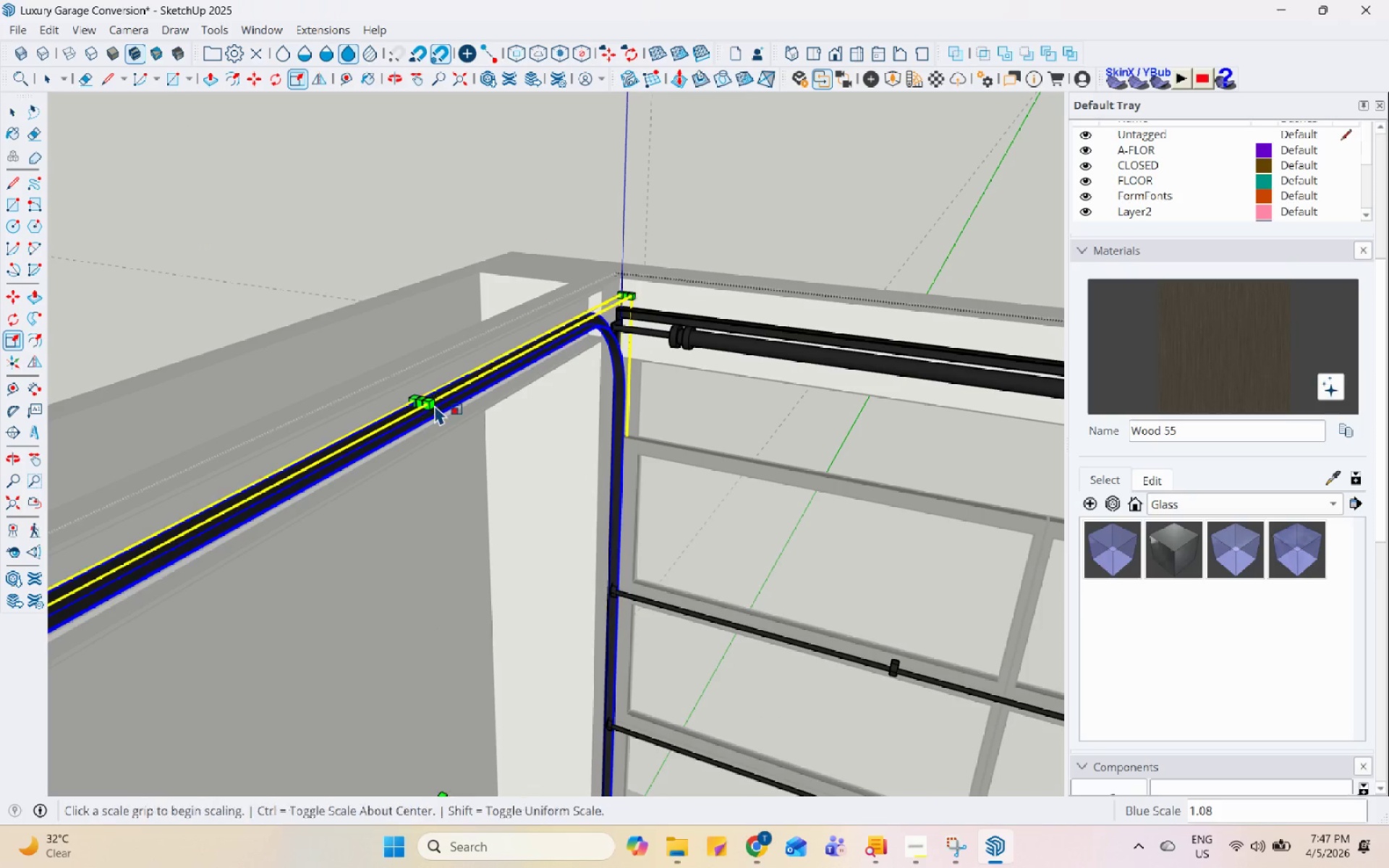 
scroll: coordinate [436, 411], scroll_direction: down, amount: 5.0
 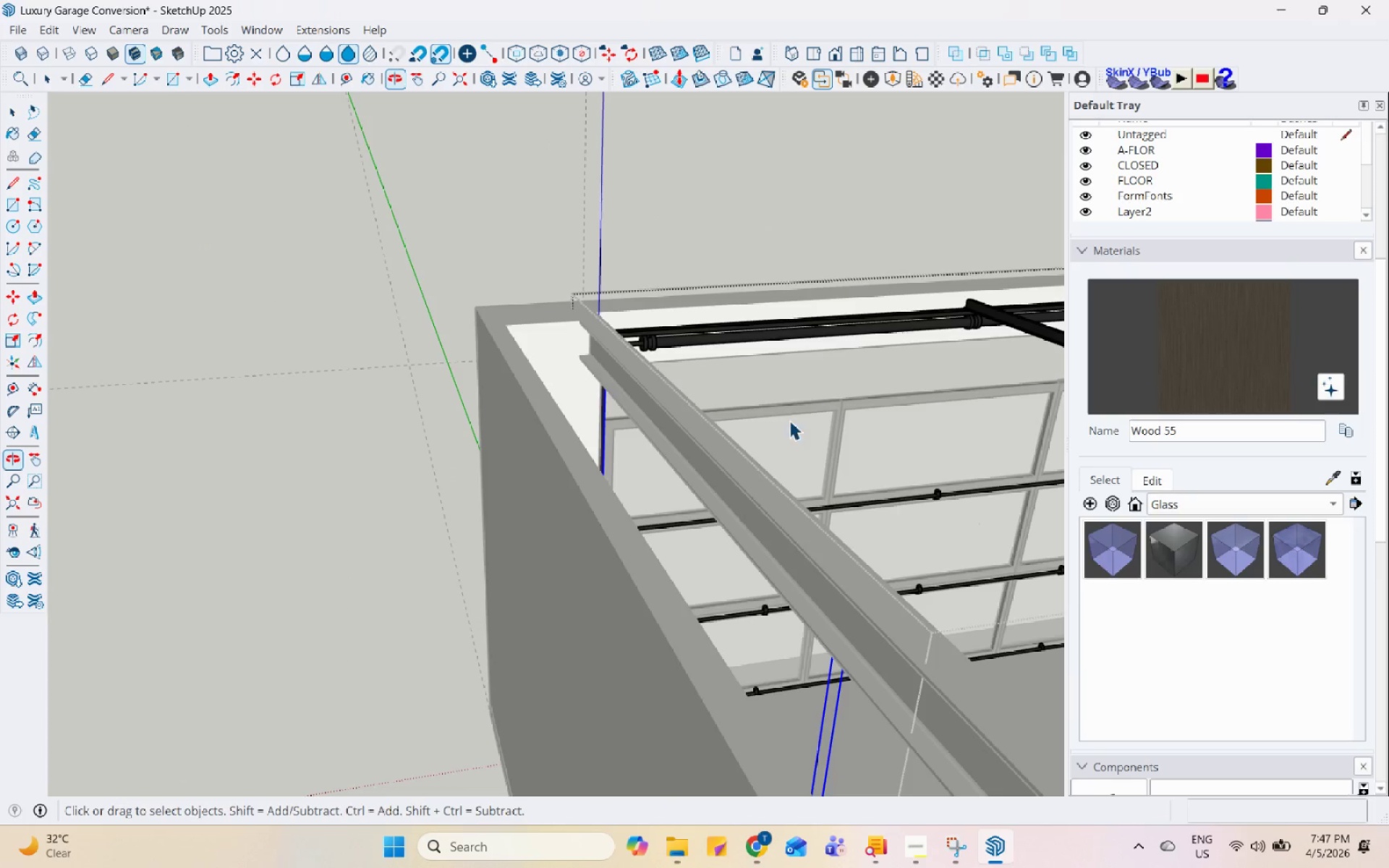 
key(Escape)
 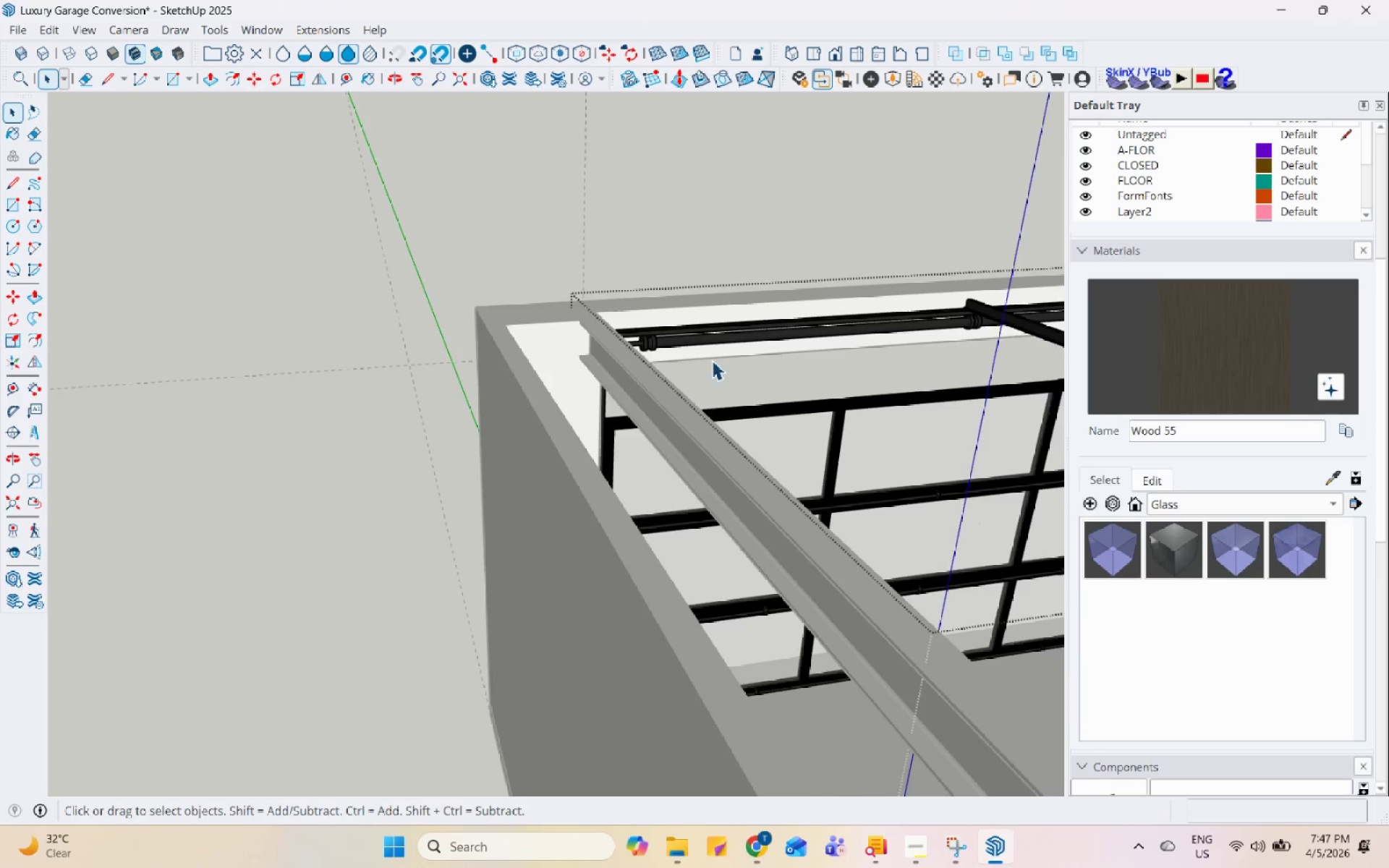 
key(Escape)
 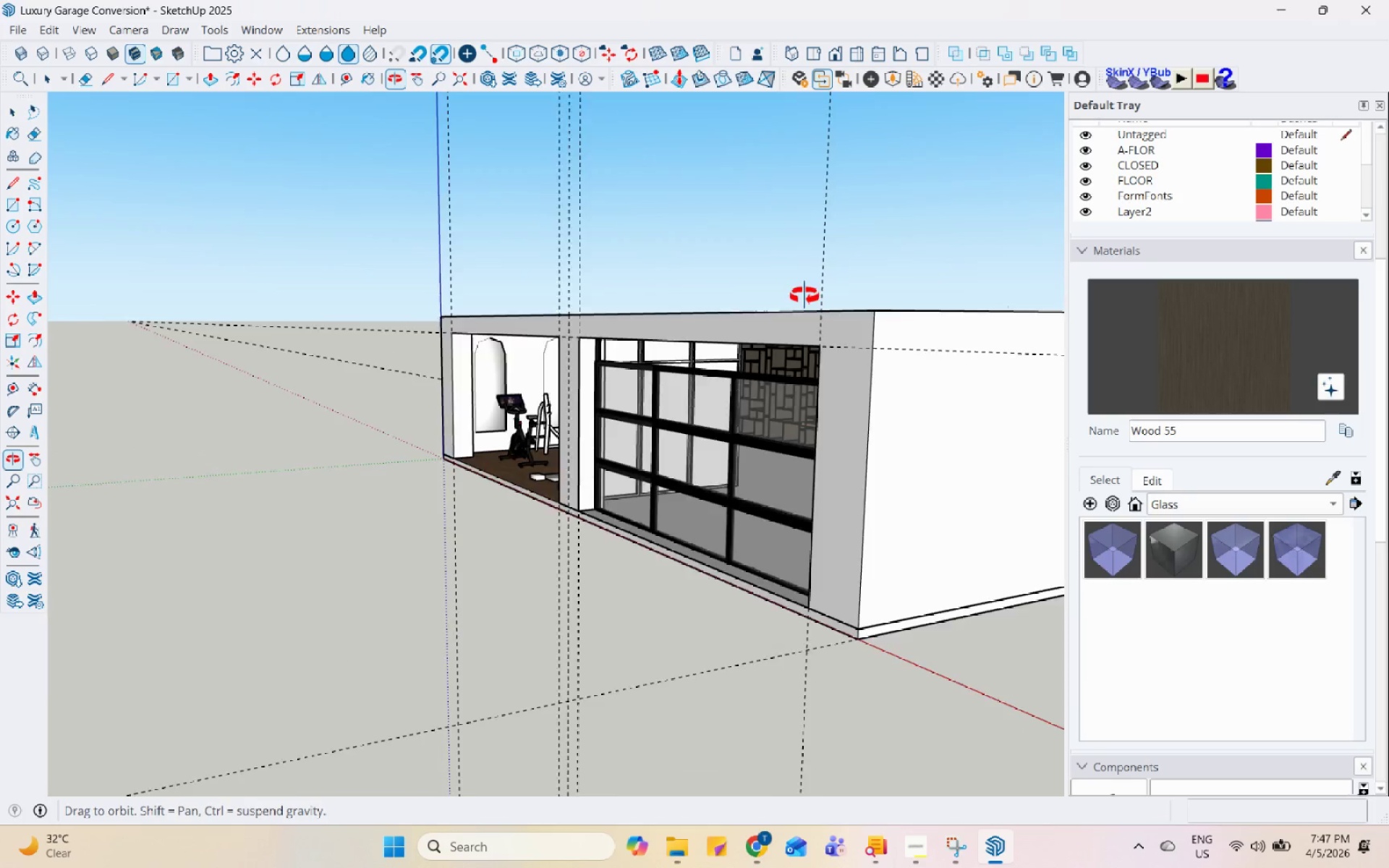 
scroll: coordinate [650, 381], scroll_direction: down, amount: 3.0
 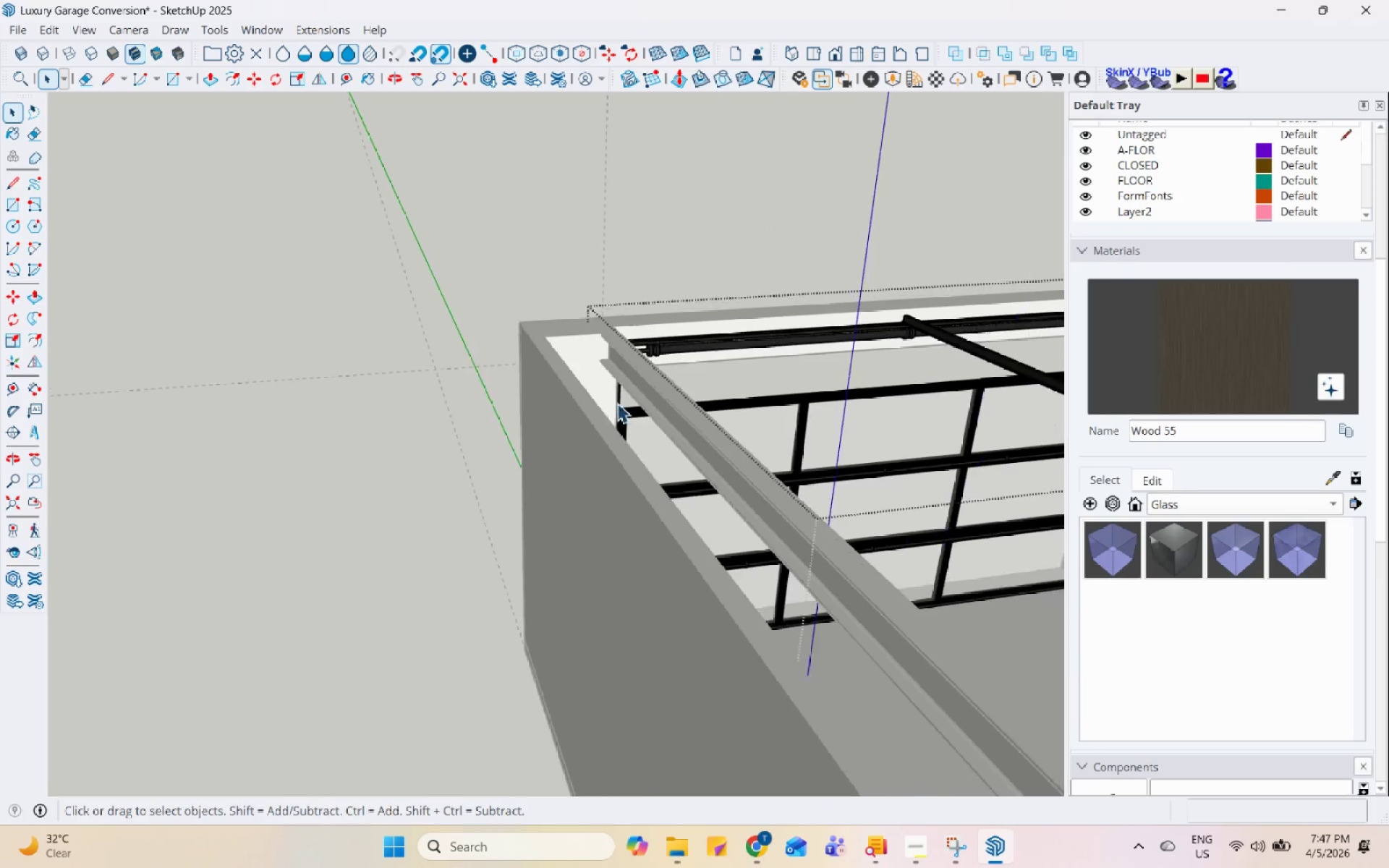 
scroll: coordinate [660, 433], scroll_direction: up, amount: 10.0
 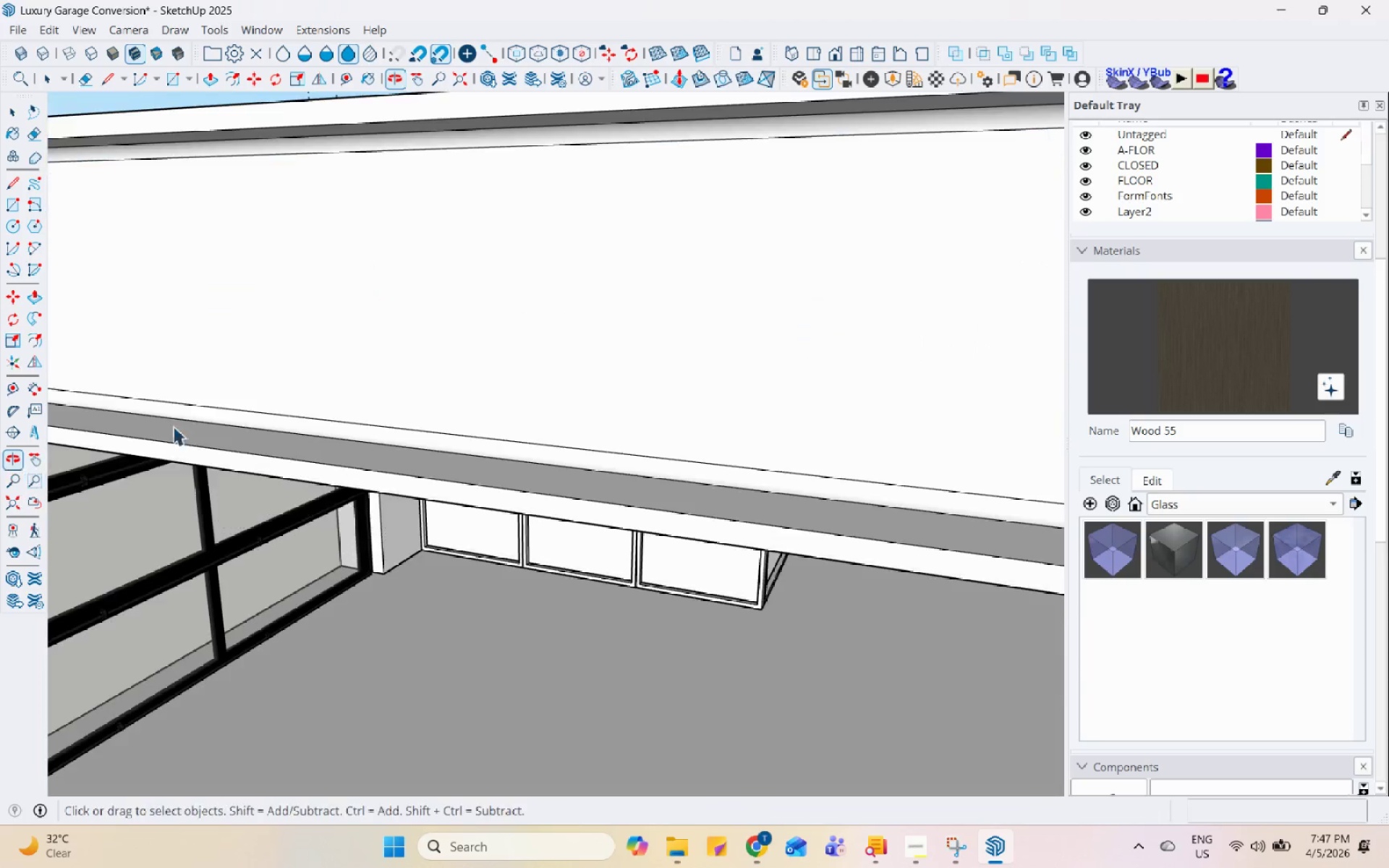 
scroll: coordinate [491, 454], scroll_direction: down, amount: 11.0
 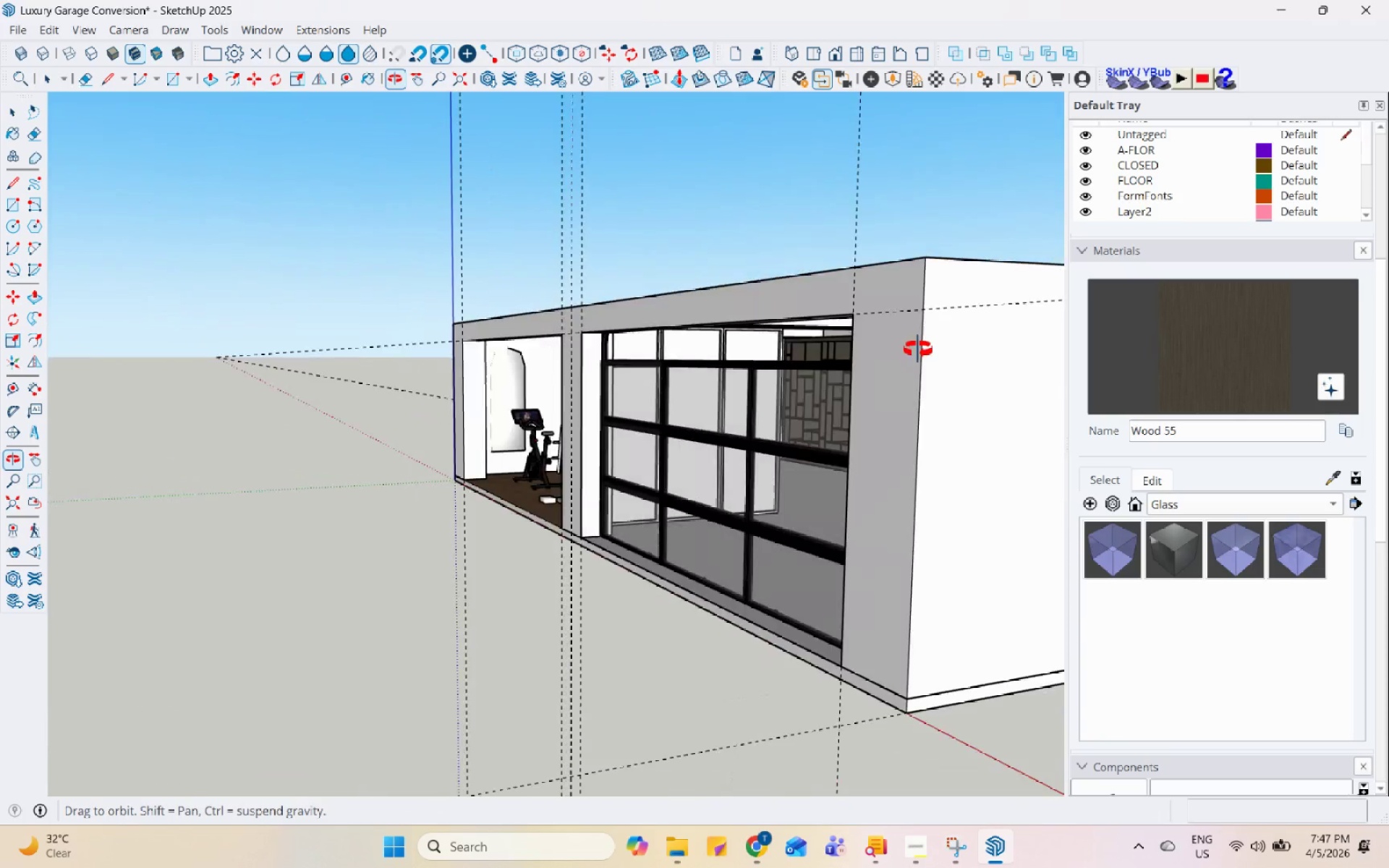 
double_click([690, 363])
 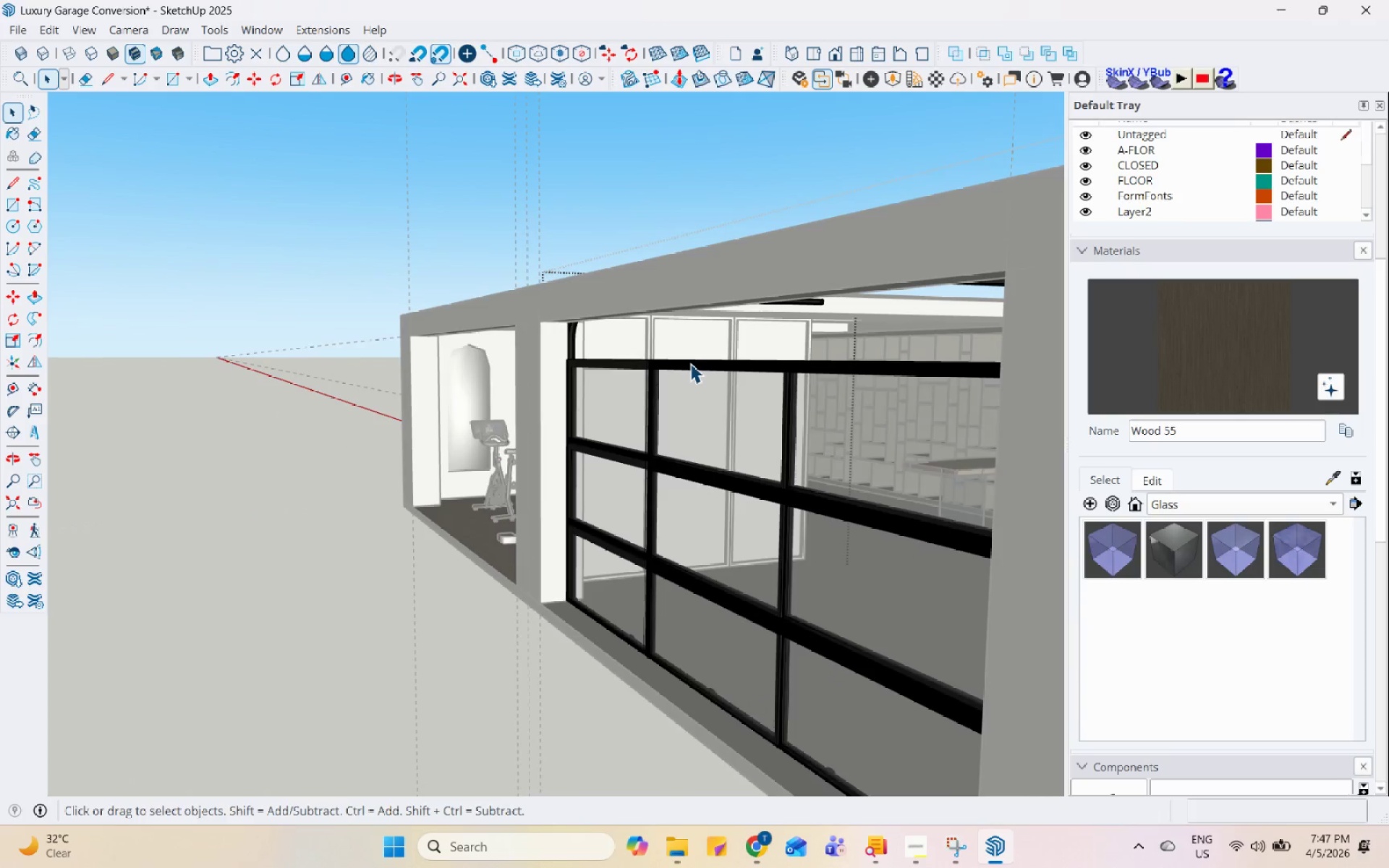 
scroll: coordinate [690, 362], scroll_direction: up, amount: 4.0
 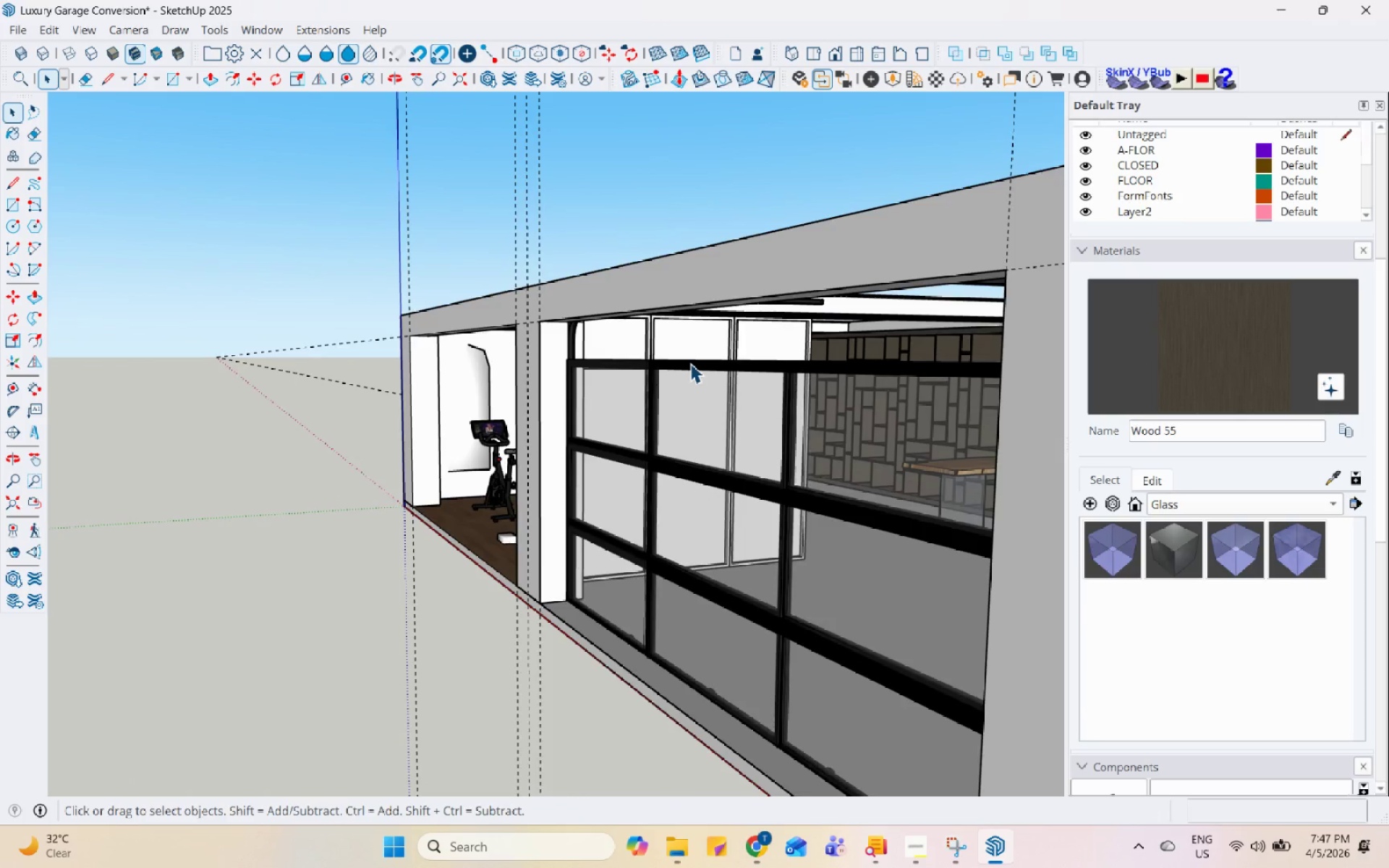 
triple_click([690, 363])
 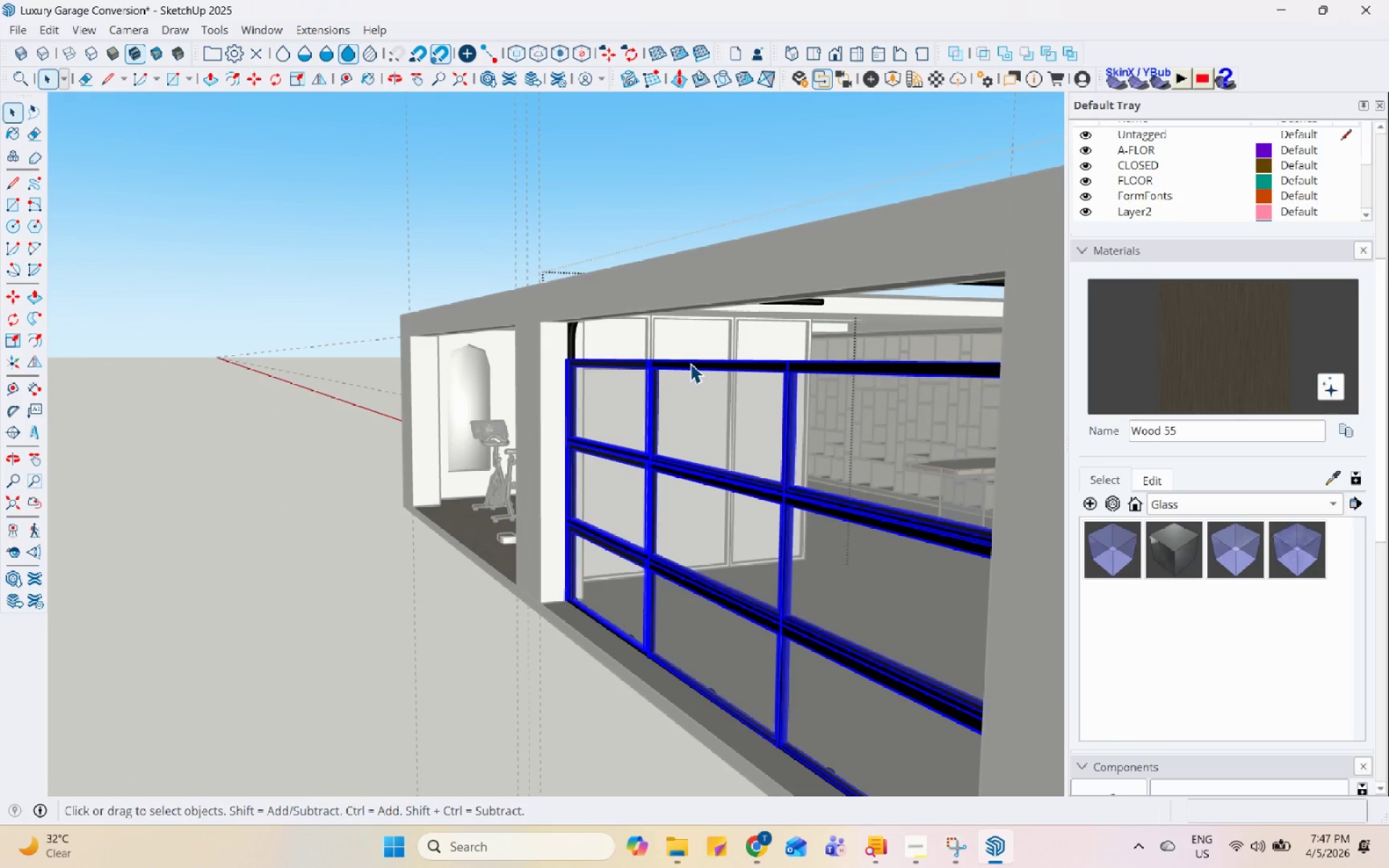 
triple_click([690, 363])
 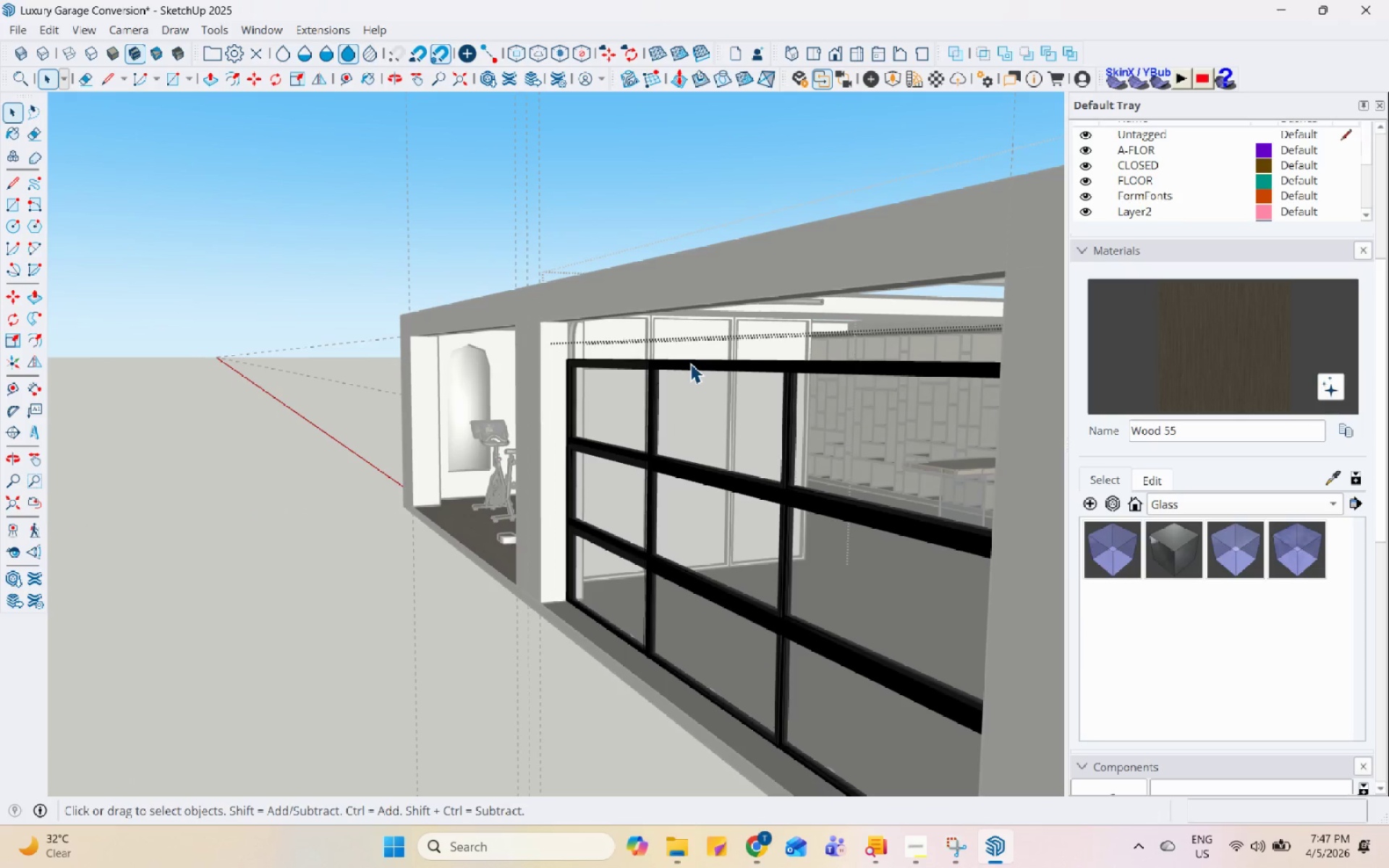 
triple_click([690, 363])
 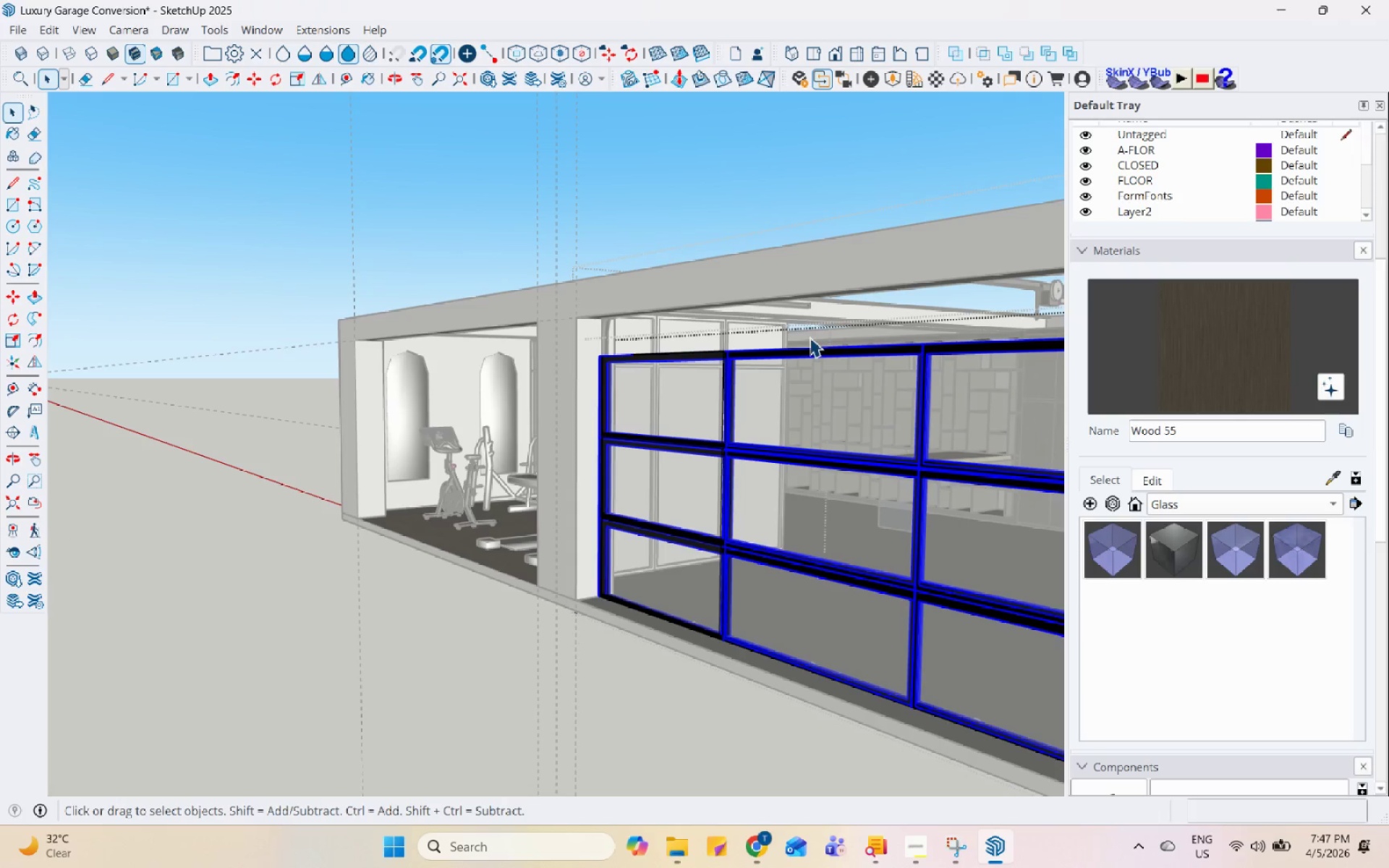 
key(S)
 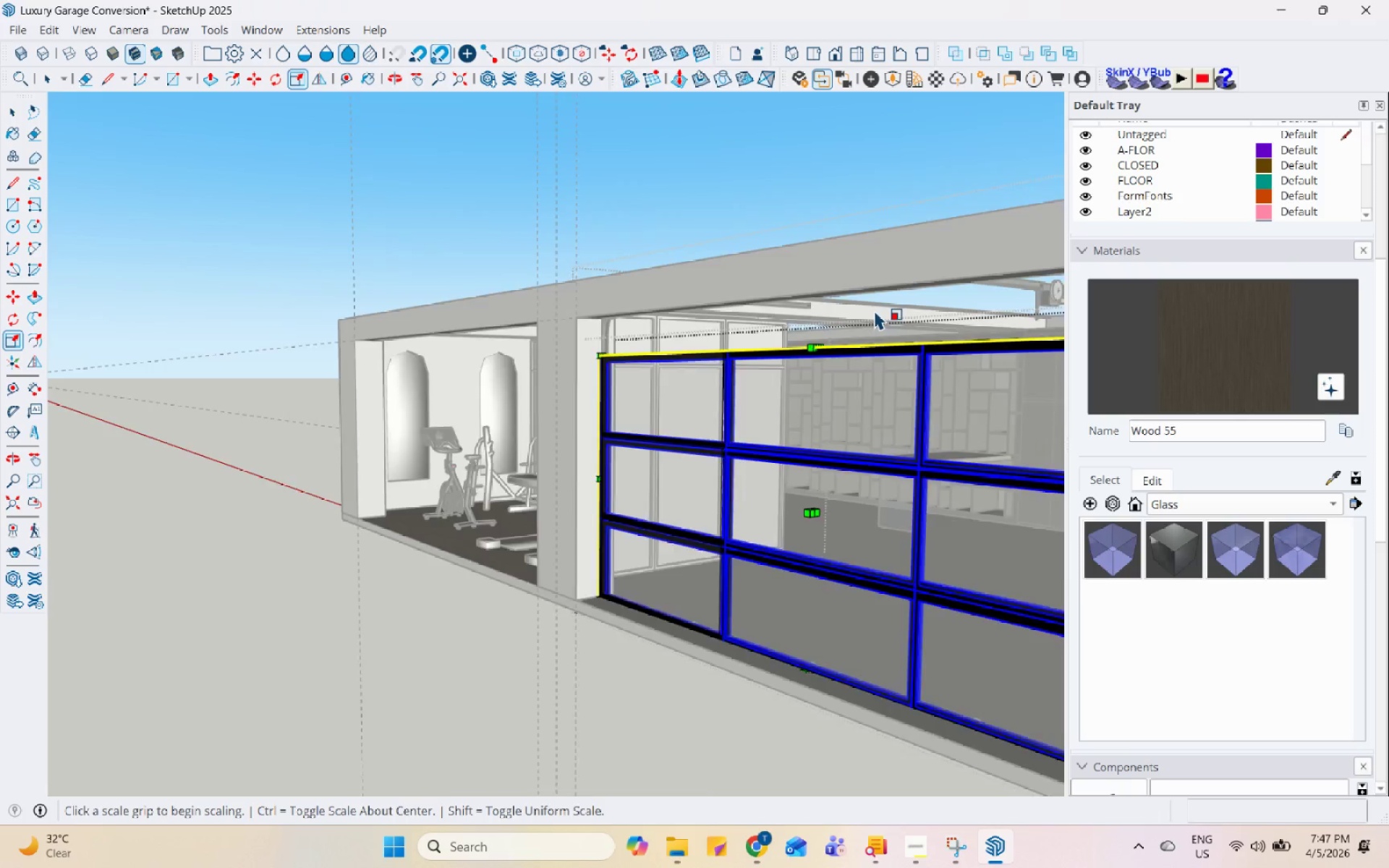 
scroll: coordinate [874, 308], scroll_direction: up, amount: 5.0
 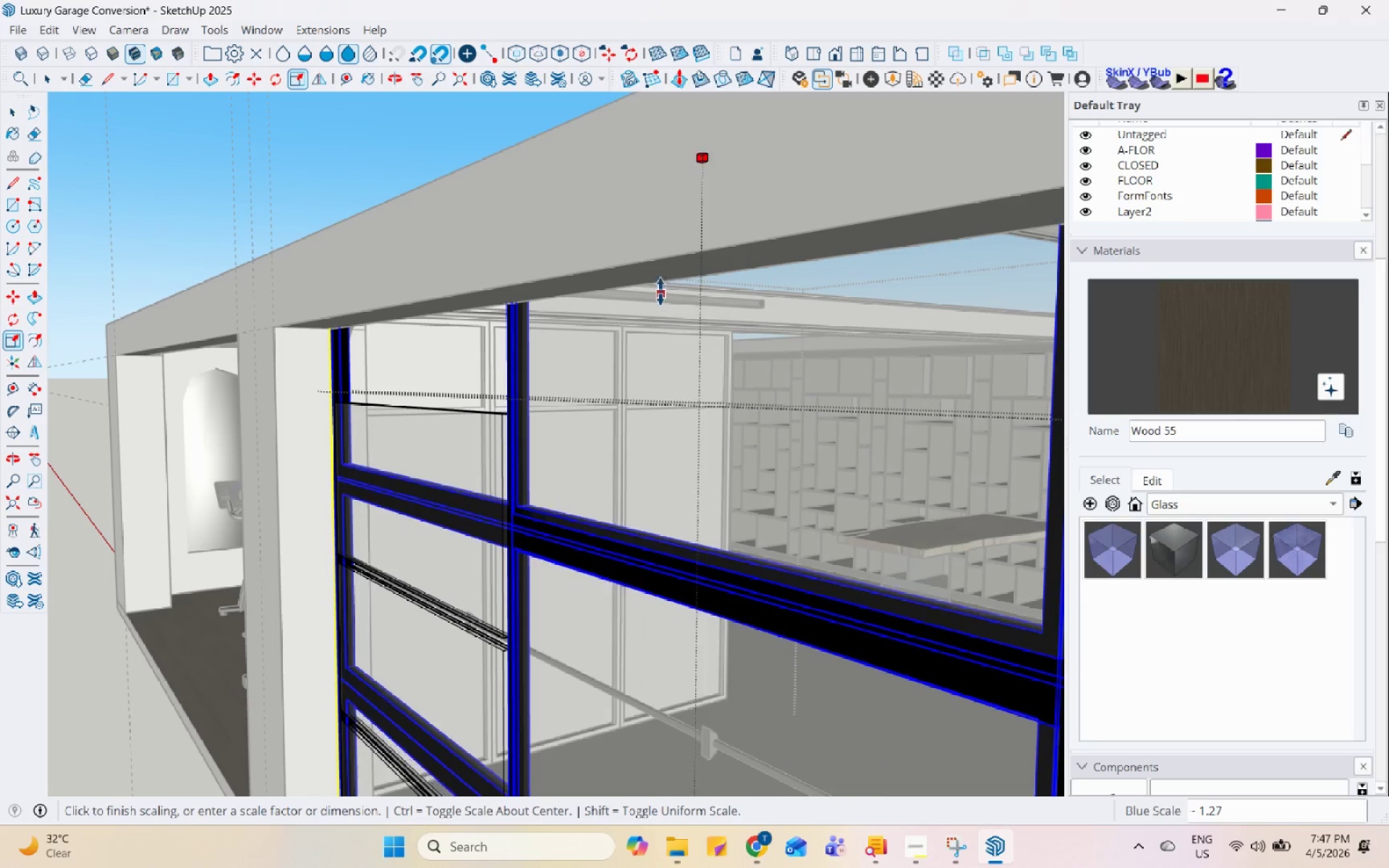 
left_click([656, 264])
 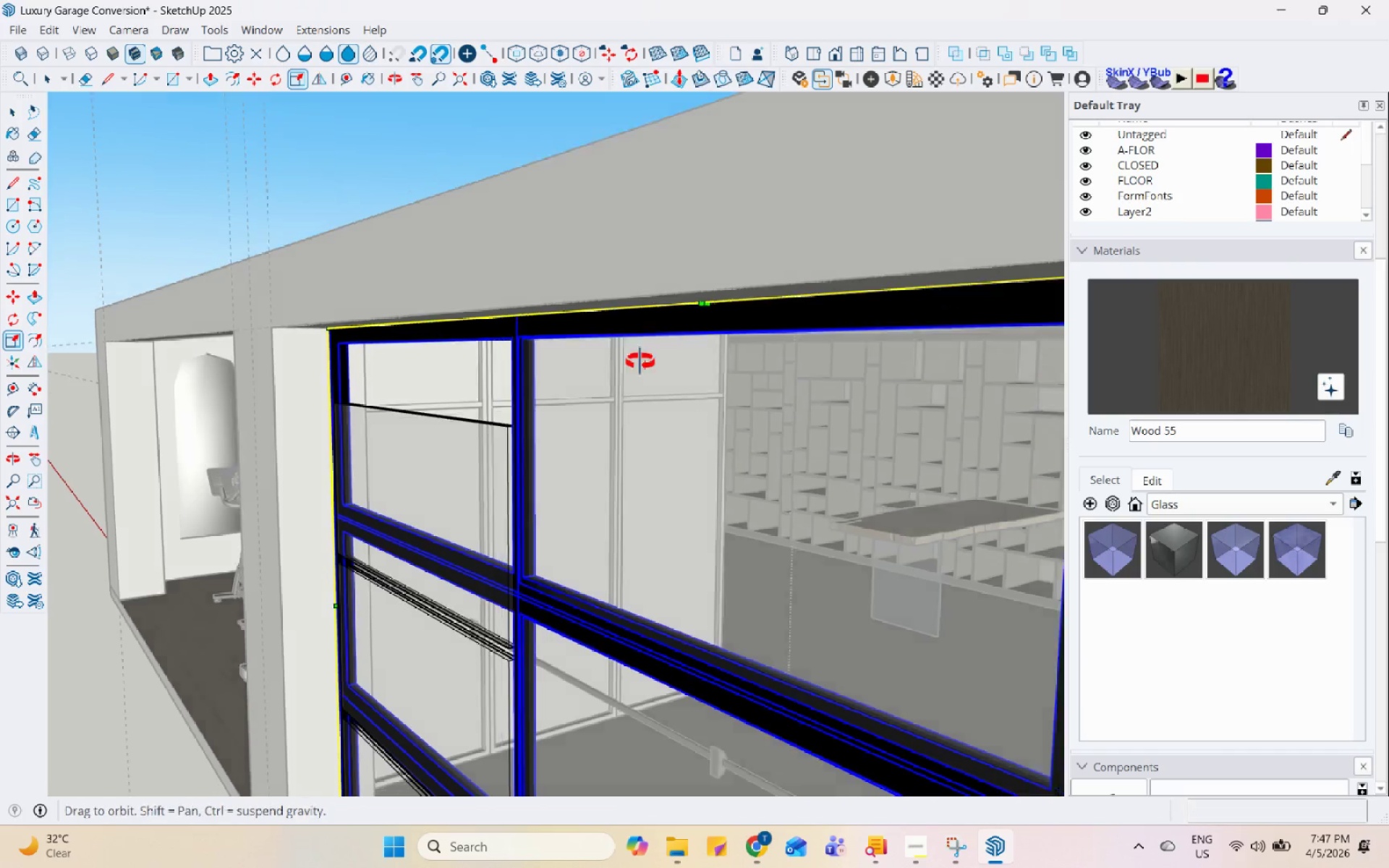 
key(Space)
 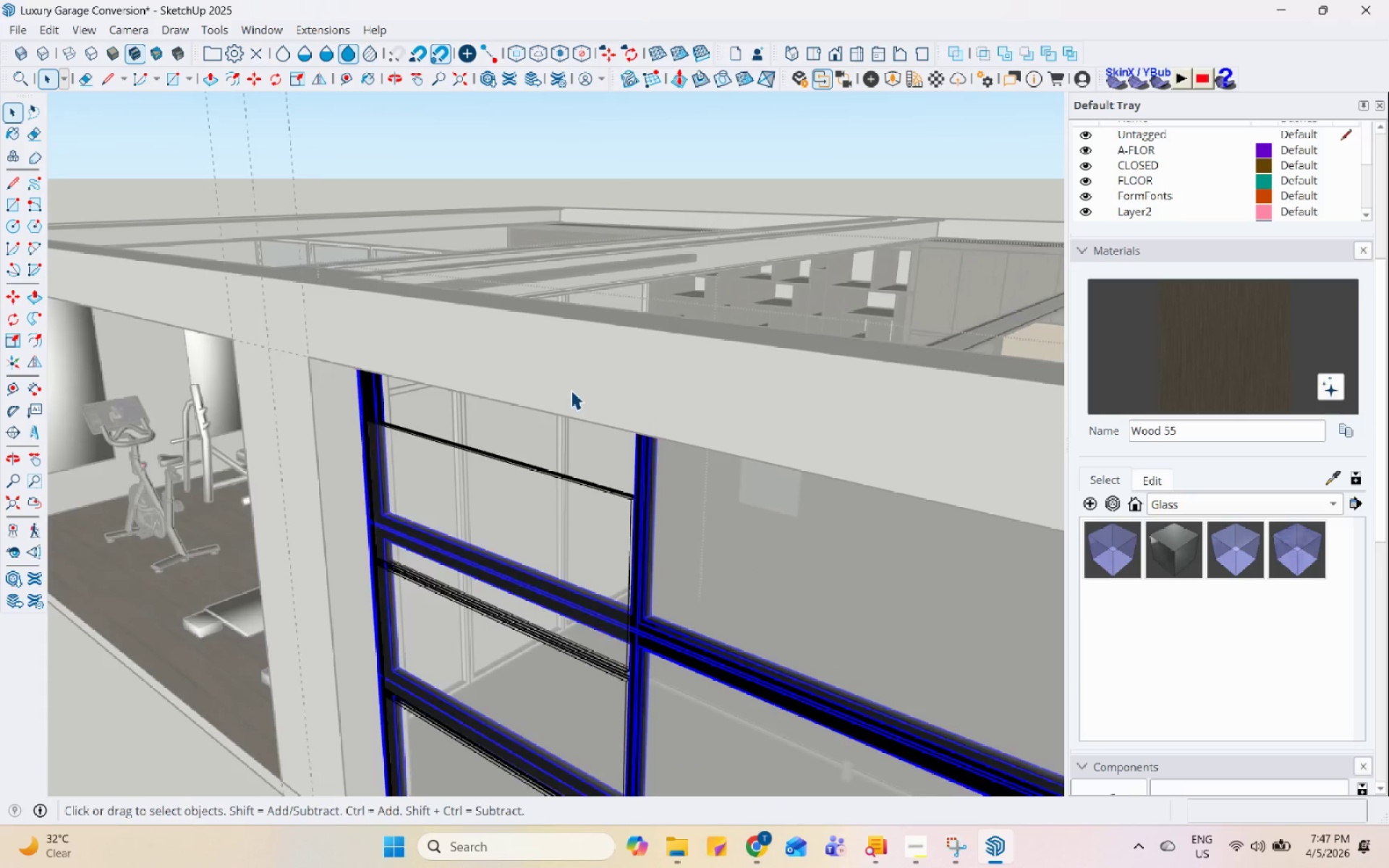 
key(Escape)
 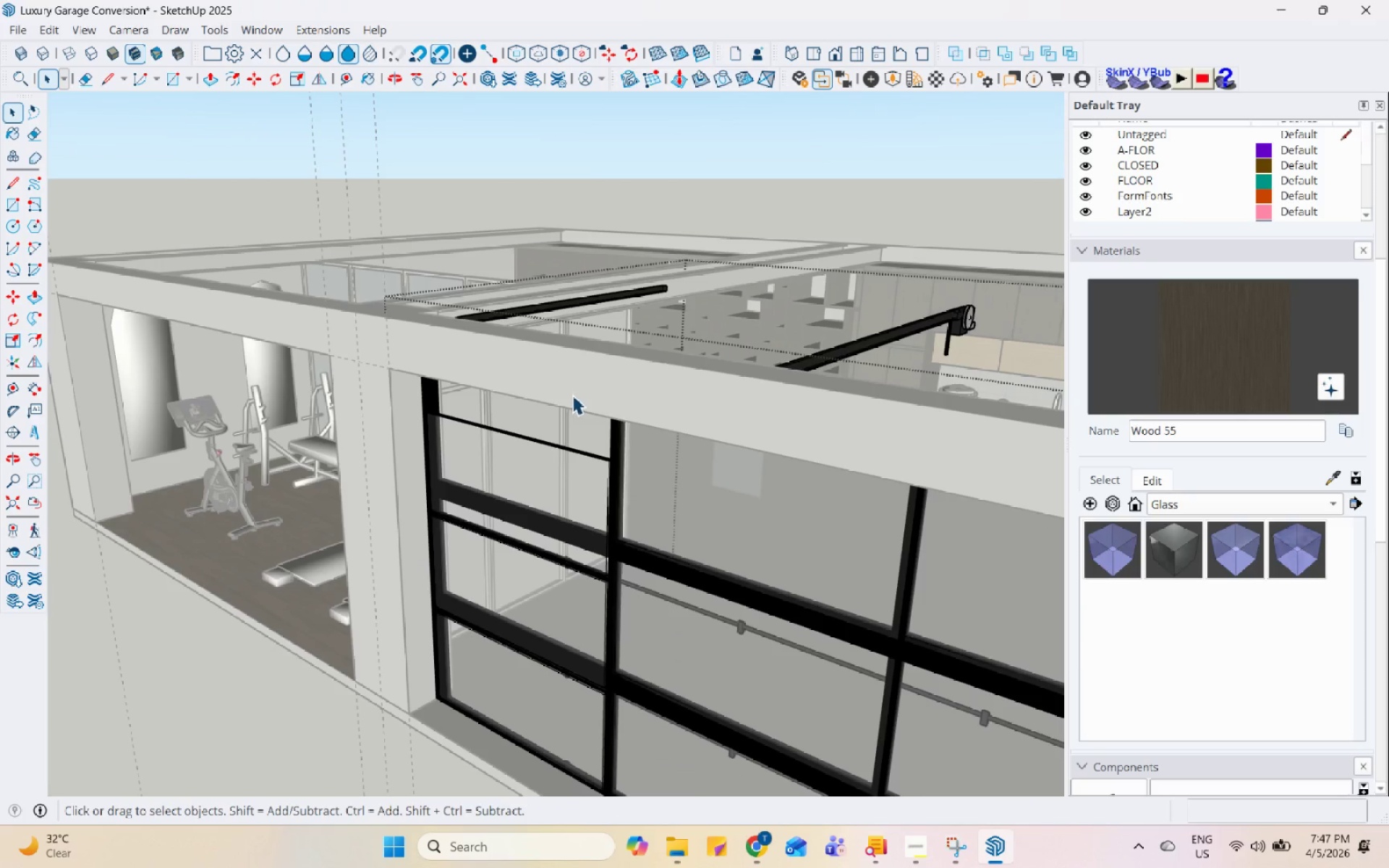 
key(Escape)
 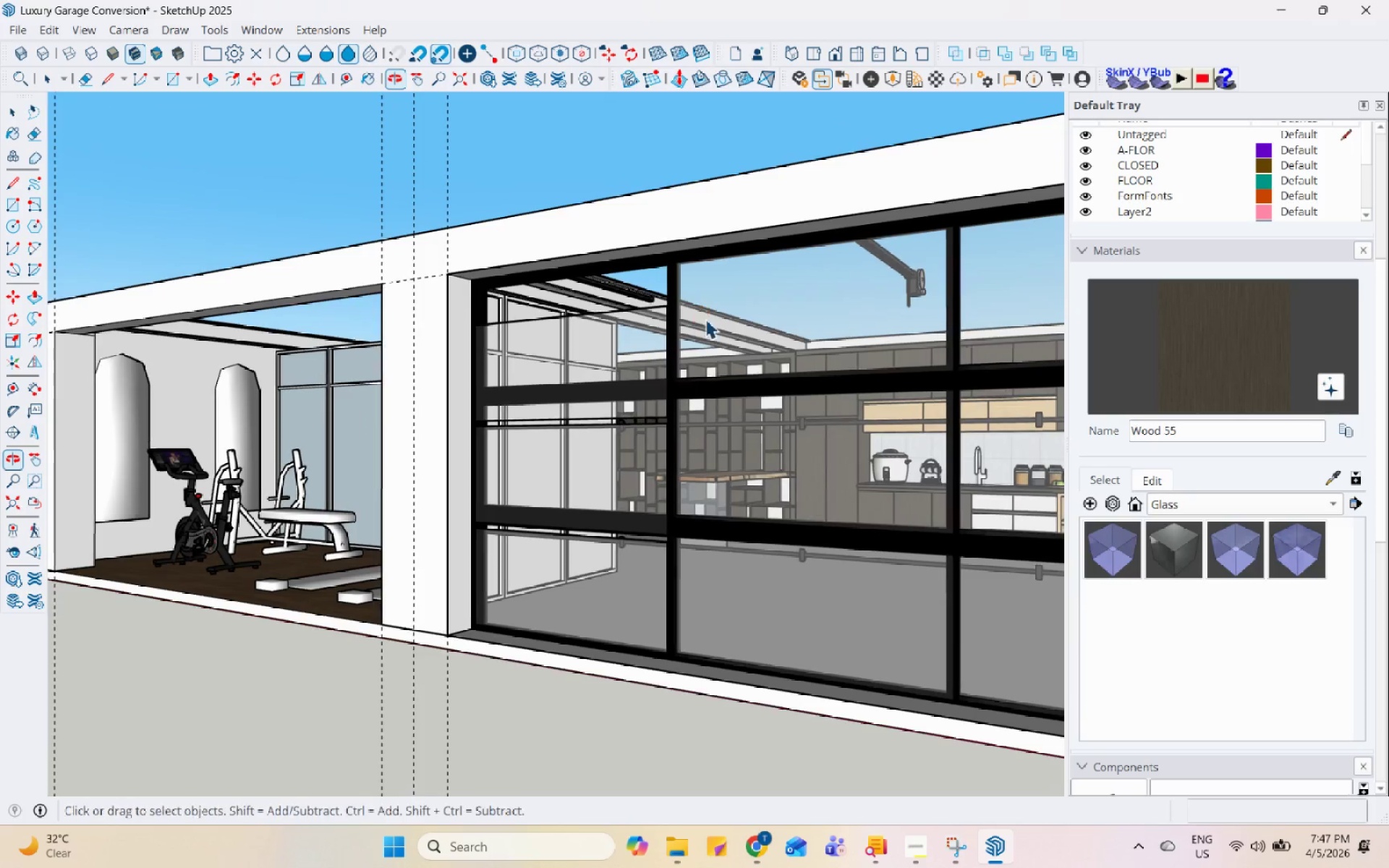 
scroll: coordinate [575, 396], scroll_direction: down, amount: 8.0
 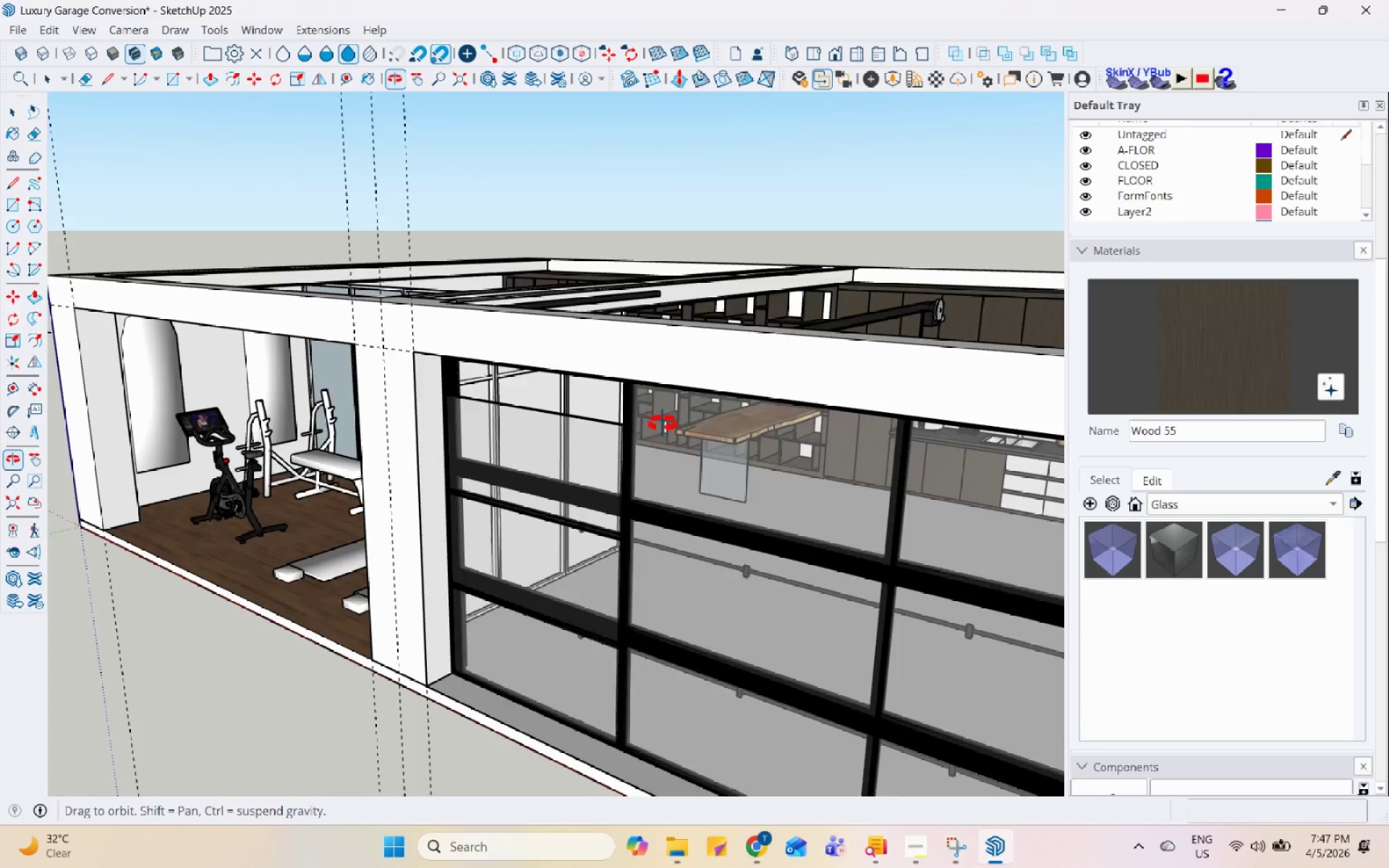 
key(Control+Z)
 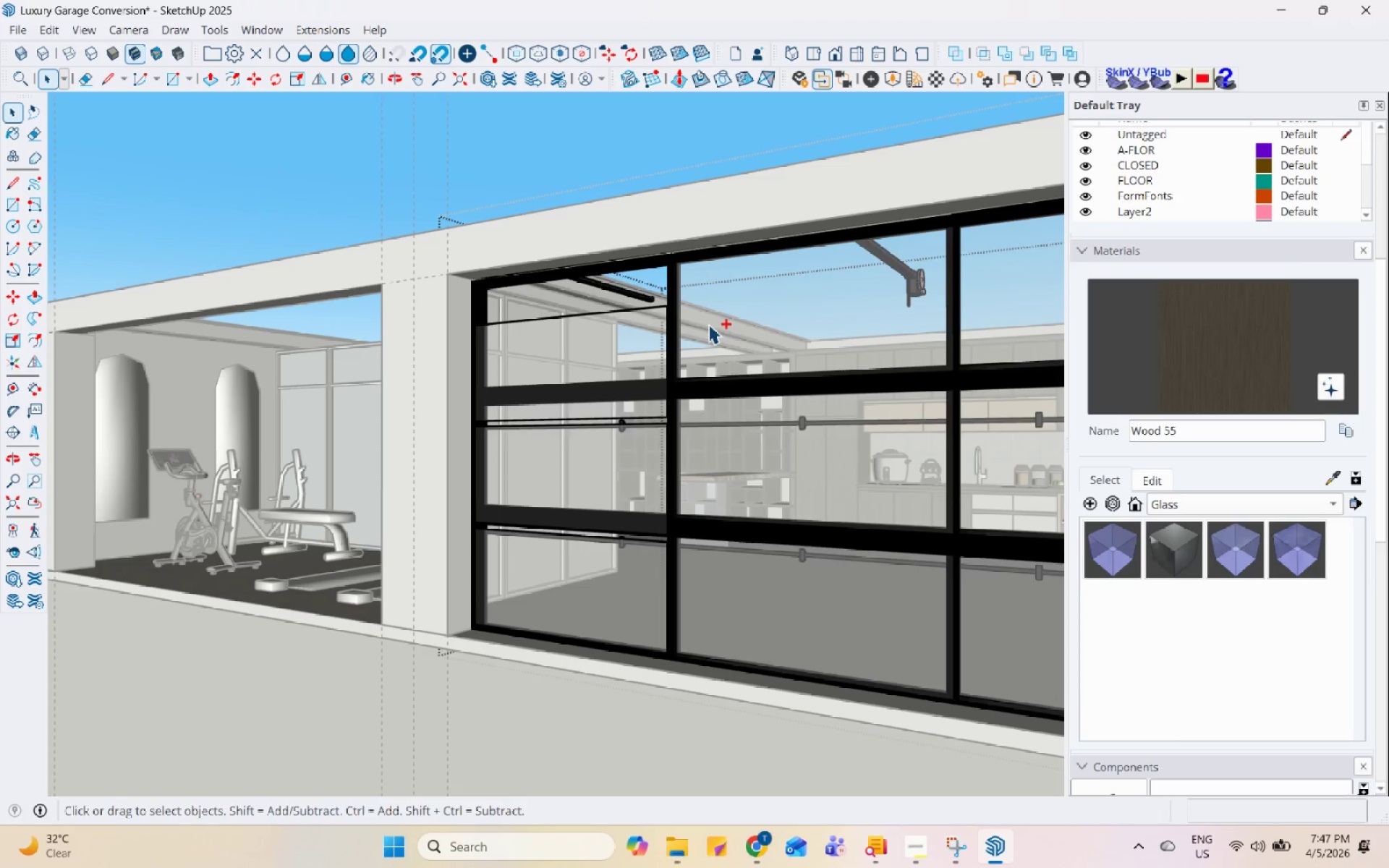 
key(Control+Z)
 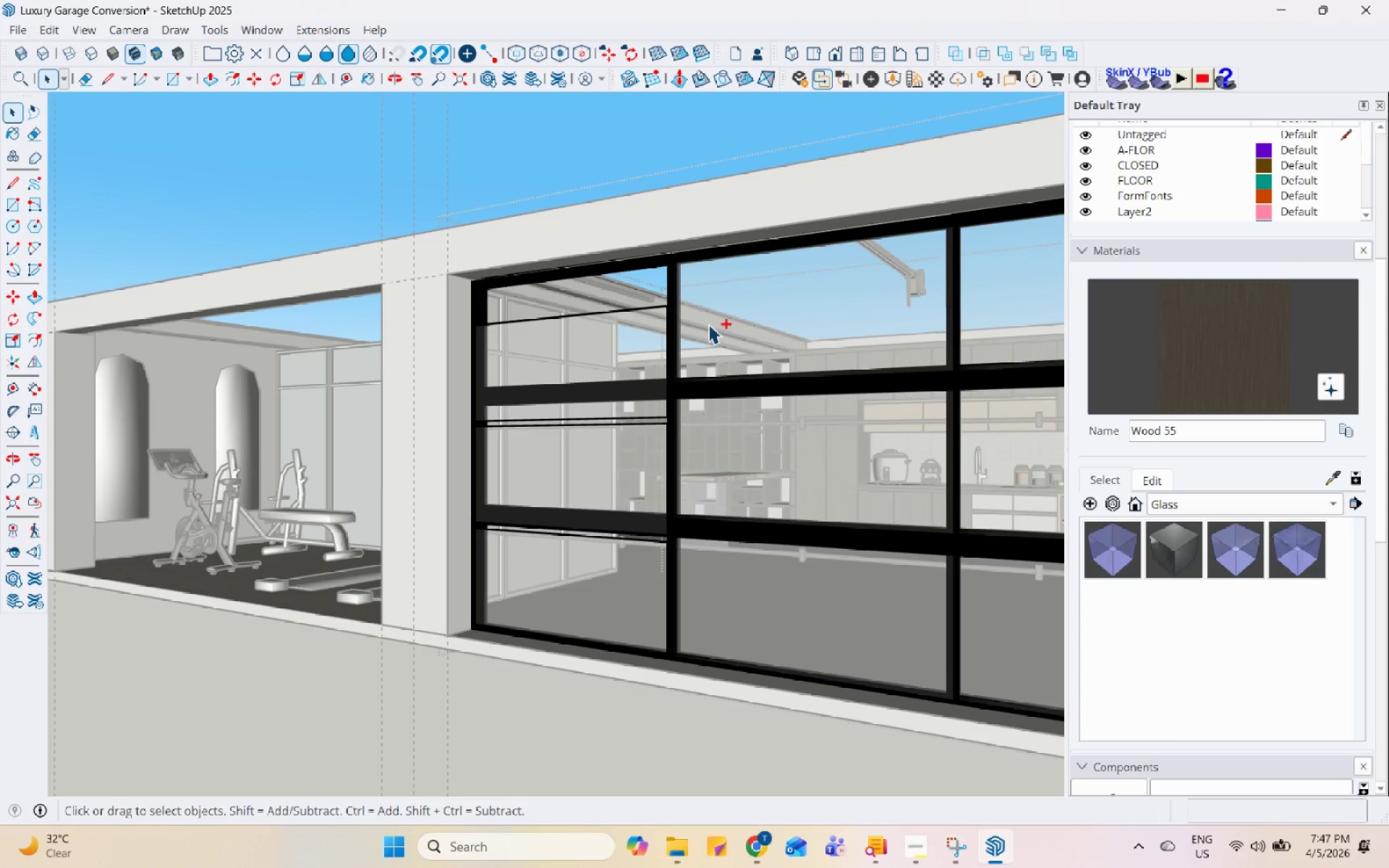 
key(Control+Z)
 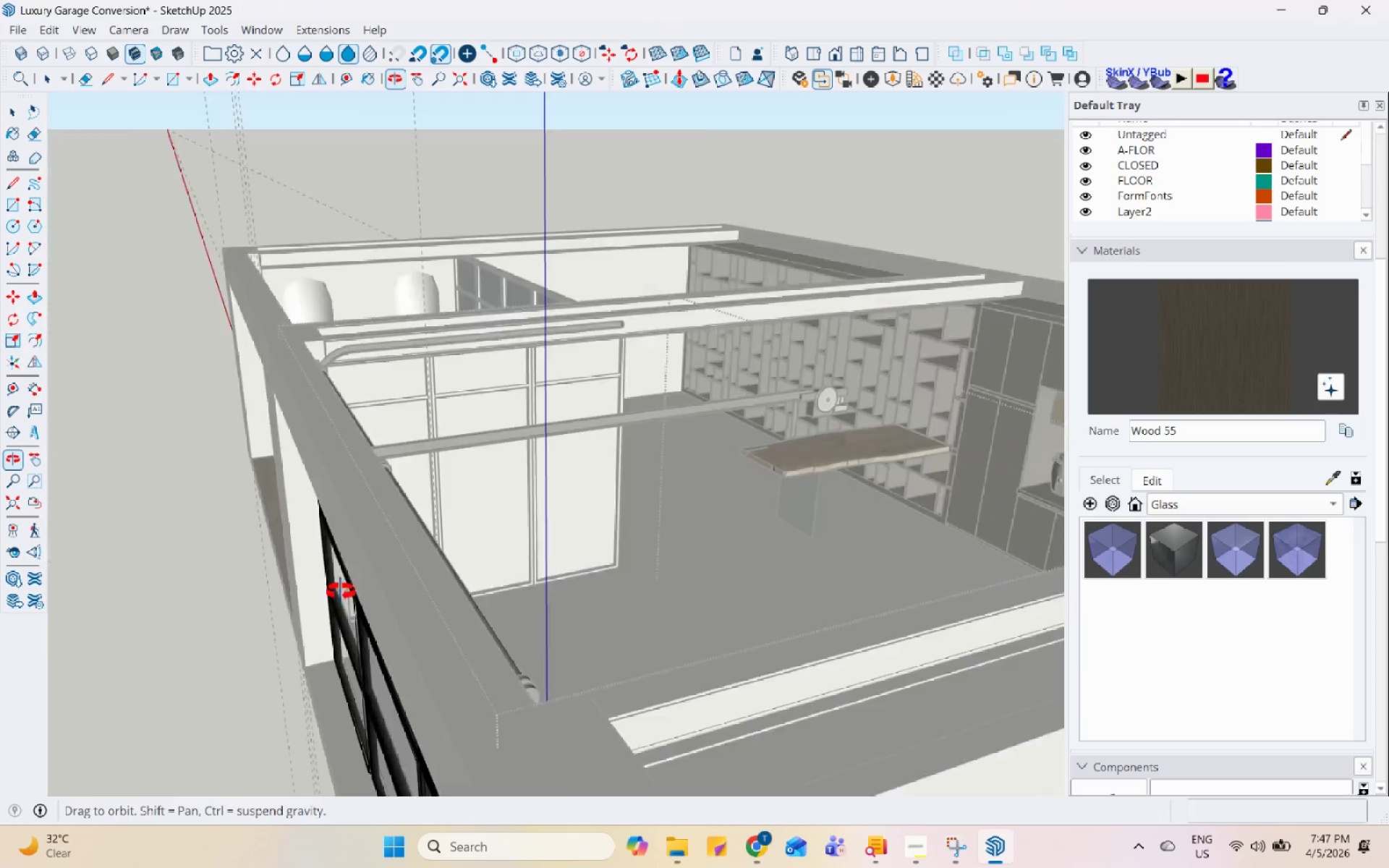 
key(Escape)
 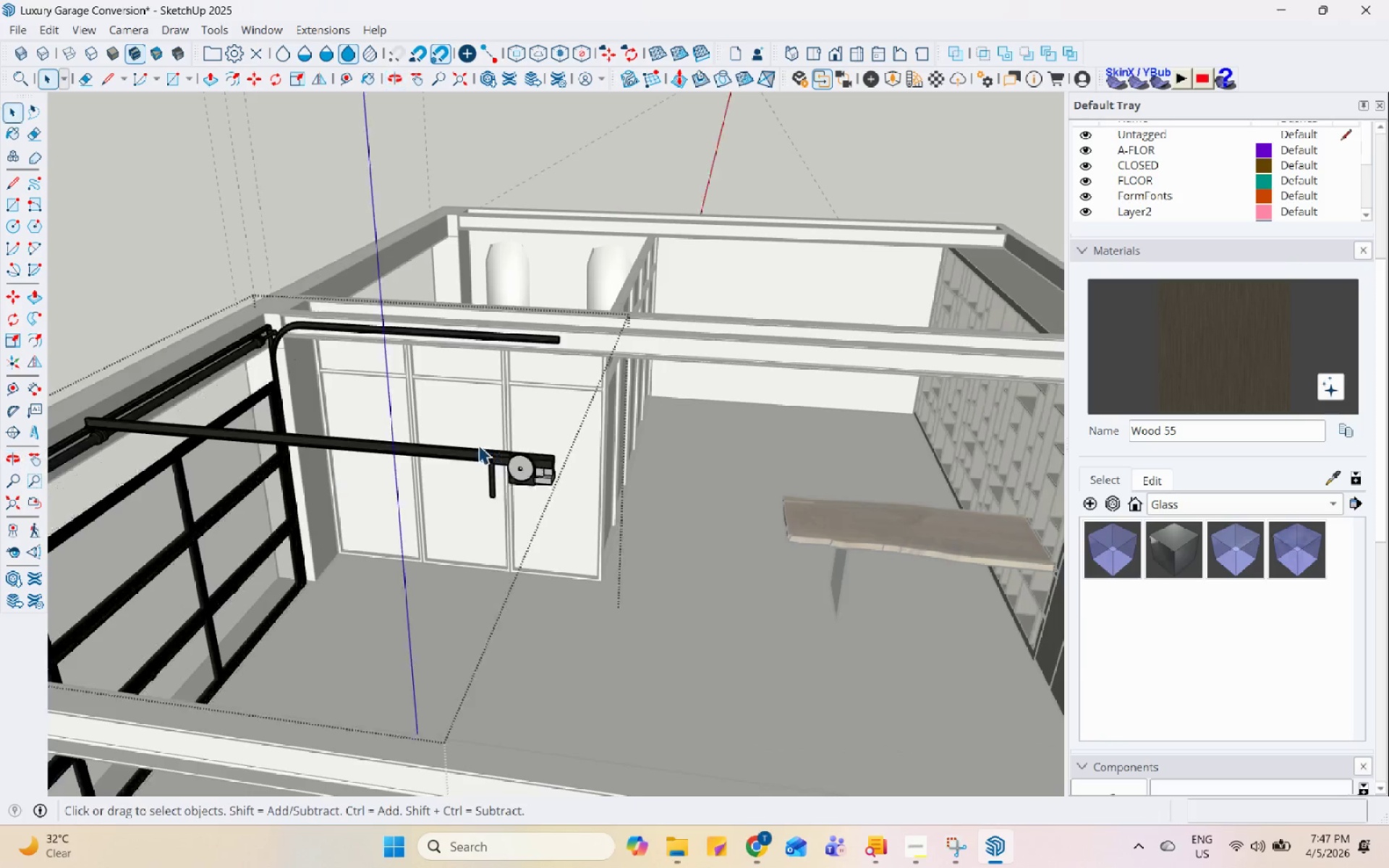 
left_click([243, 484])
 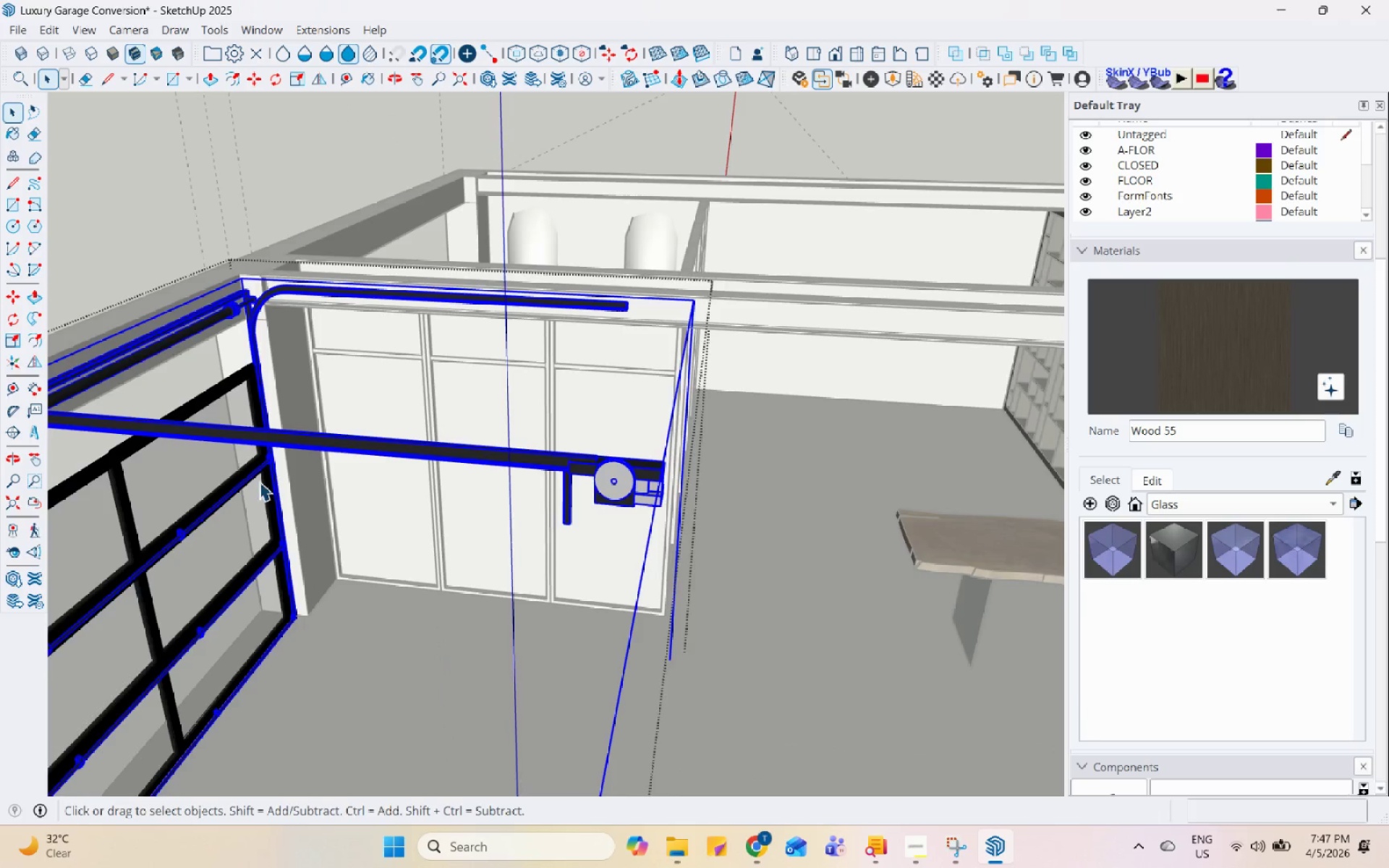 
scroll: coordinate [263, 445], scroll_direction: up, amount: 4.0
 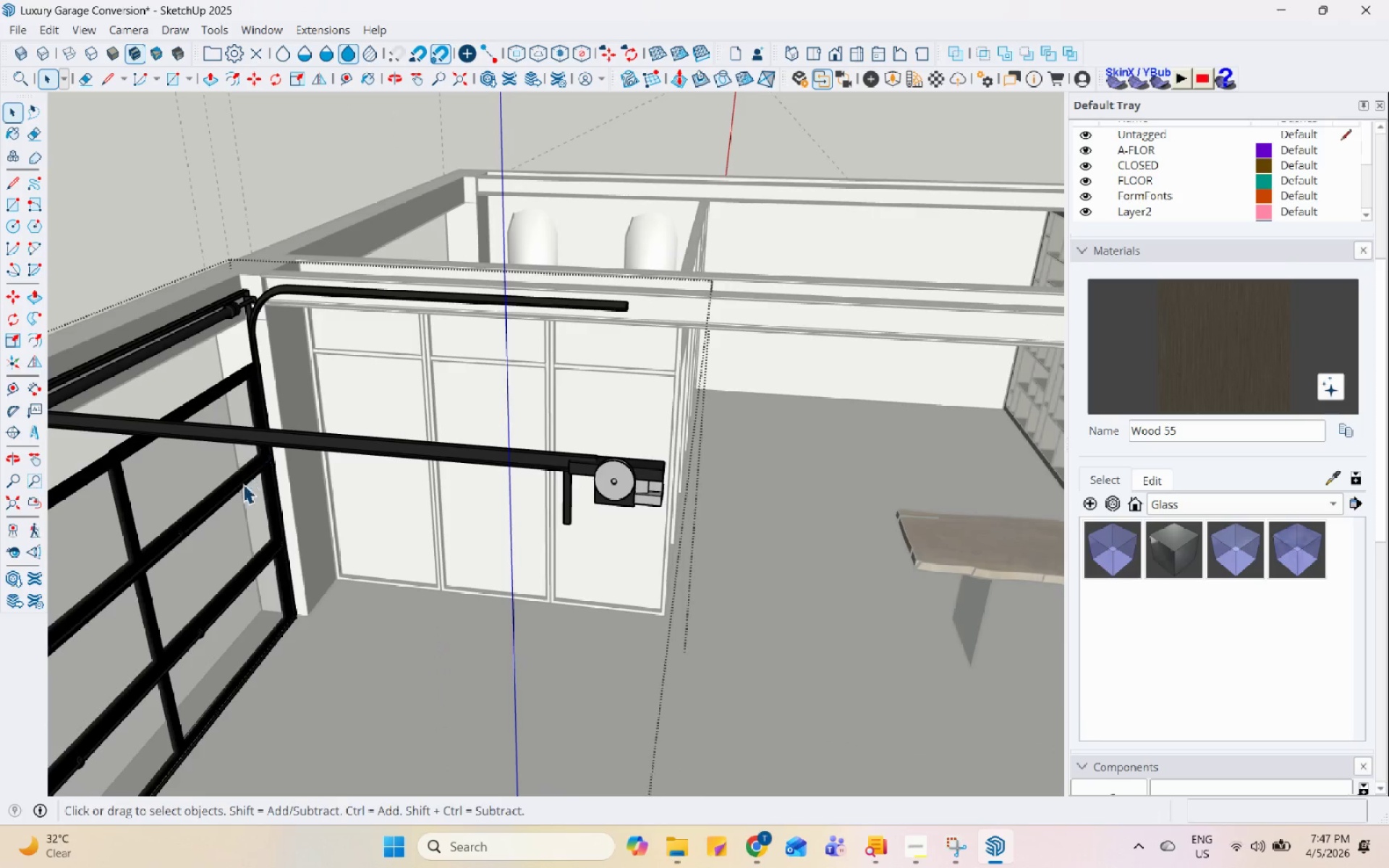 
scroll: coordinate [583, 448], scroll_direction: down, amount: 2.0
 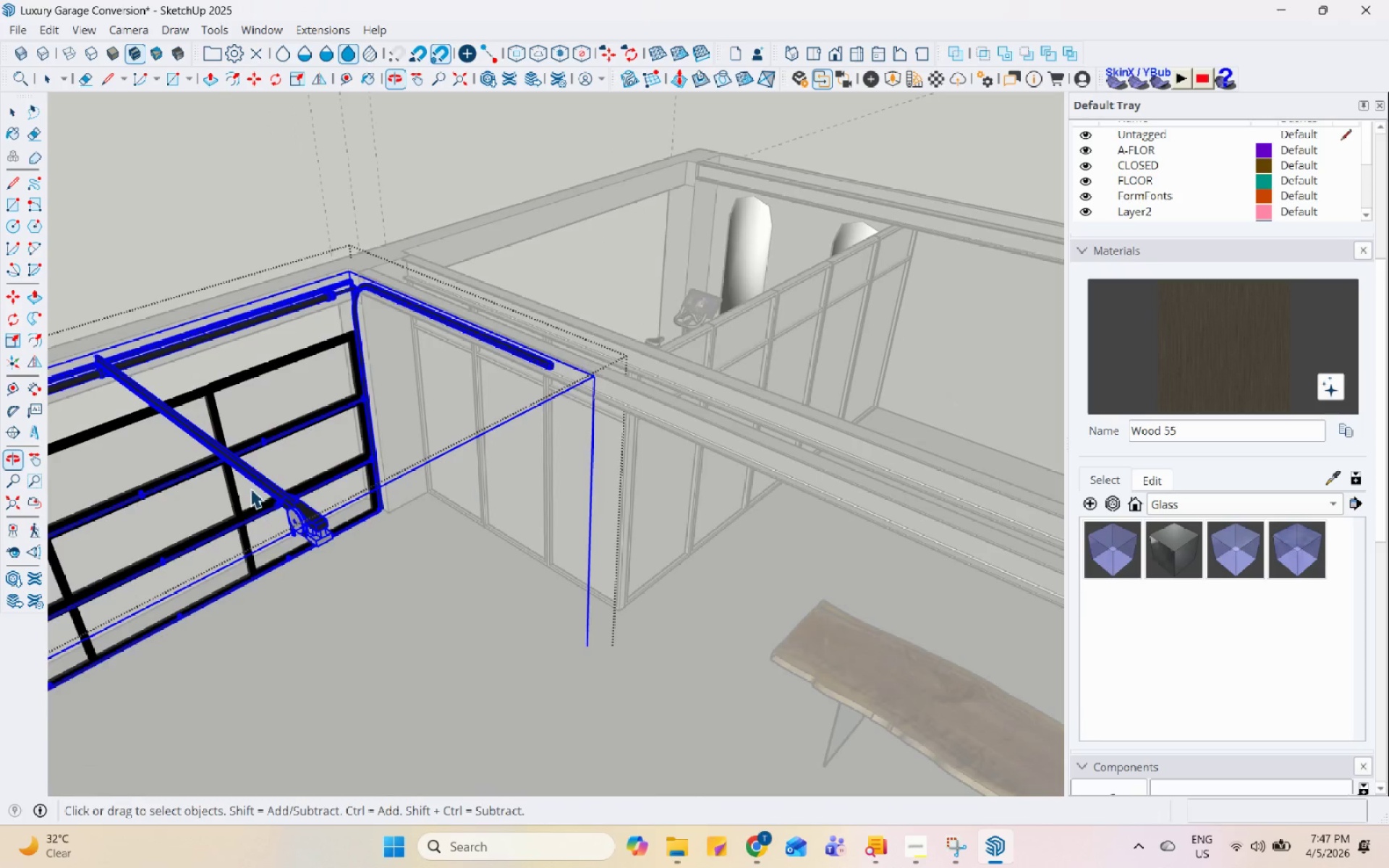 
left_click([488, 425])
 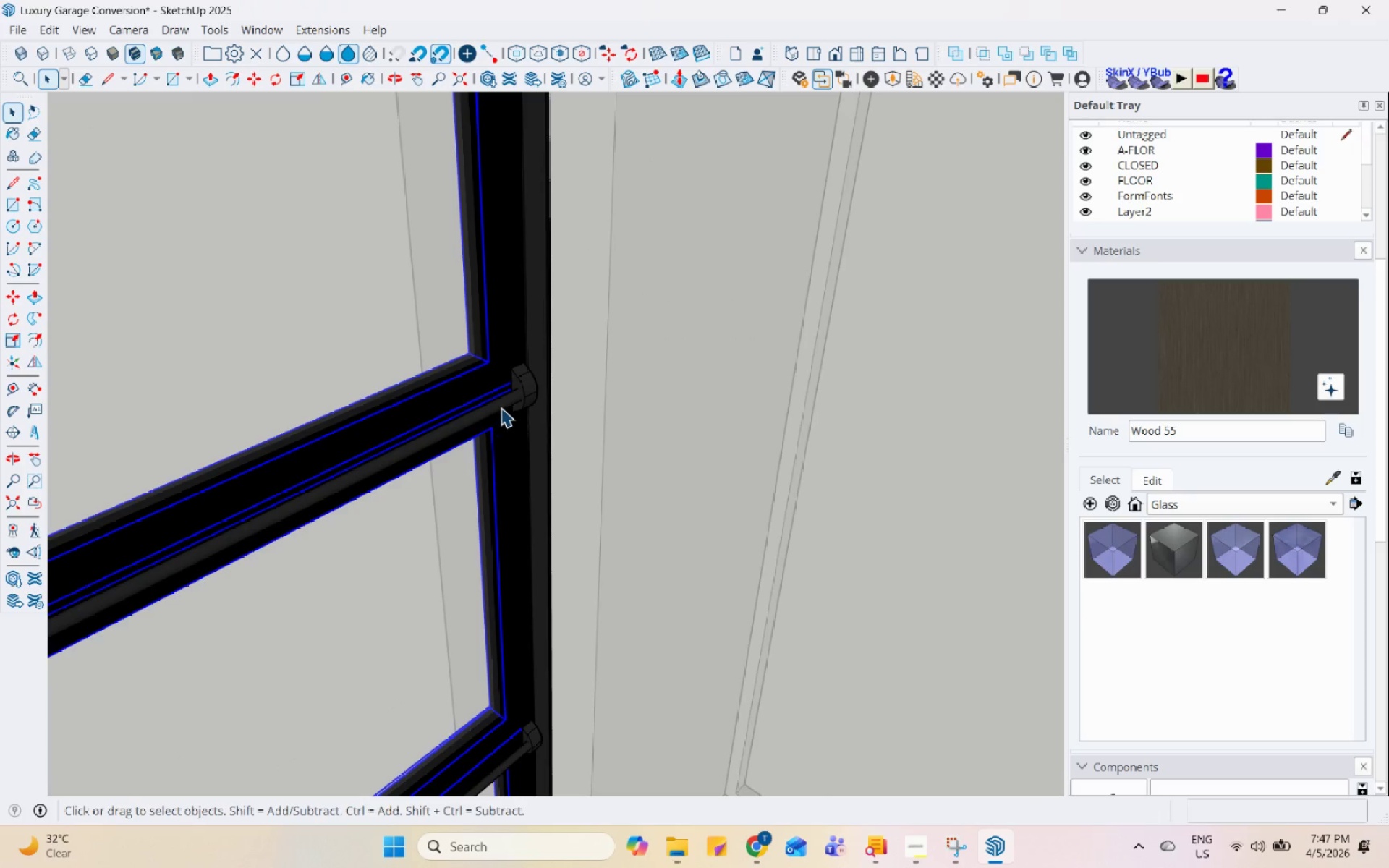 
scroll: coordinate [445, 422], scroll_direction: up, amount: 21.0
 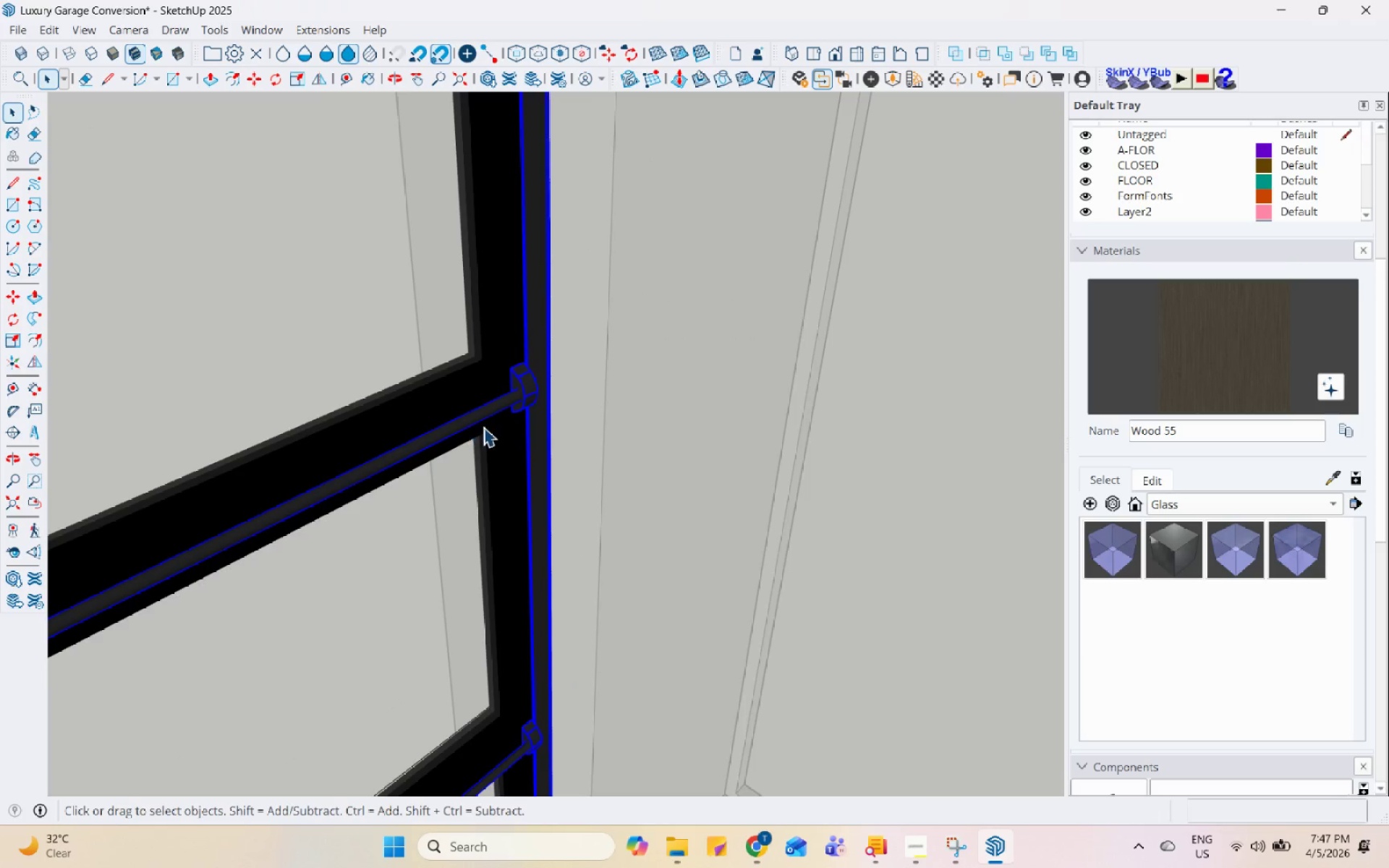 
double_click([502, 406])
 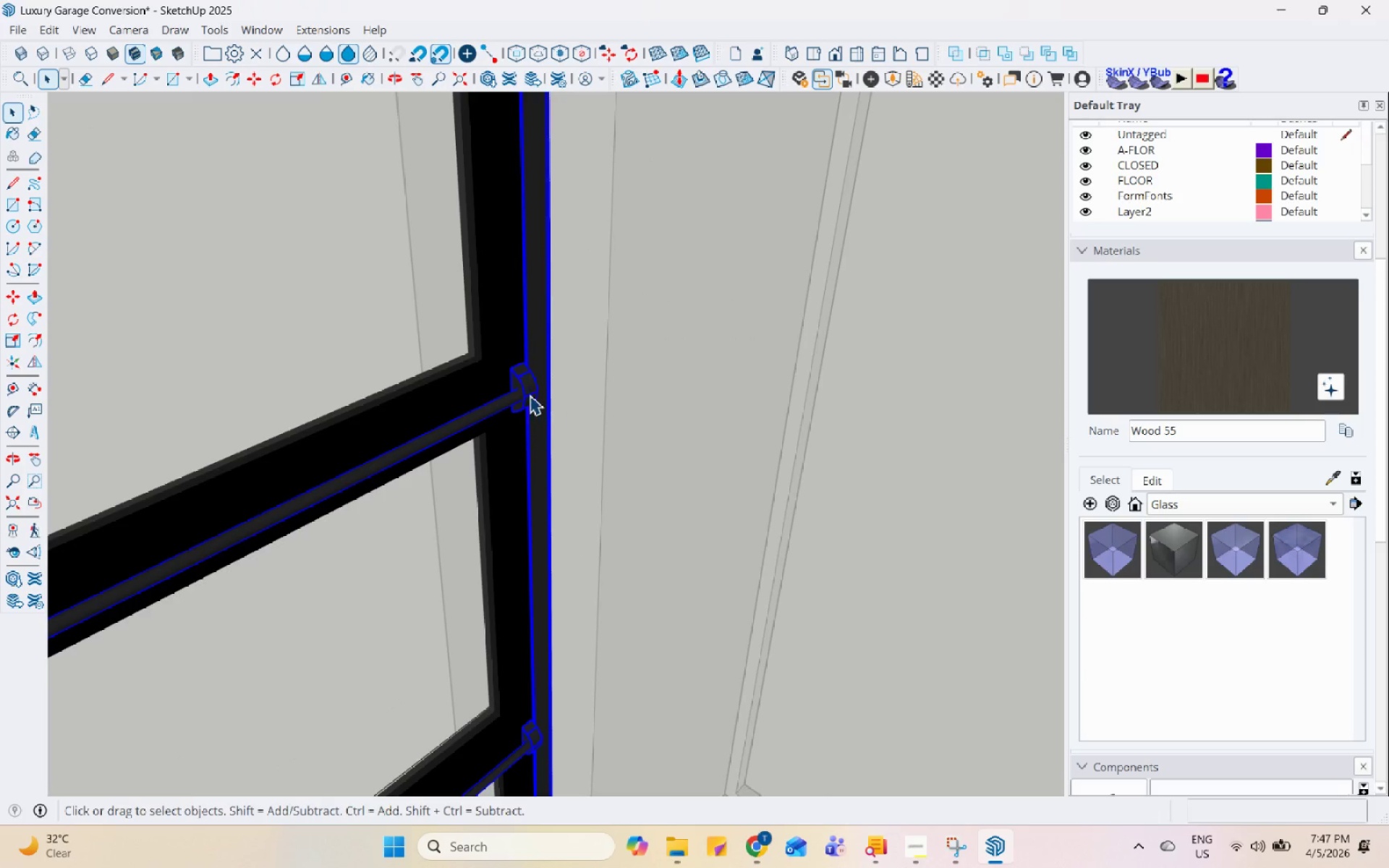 
scroll: coordinate [642, 512], scroll_direction: down, amount: 6.0
 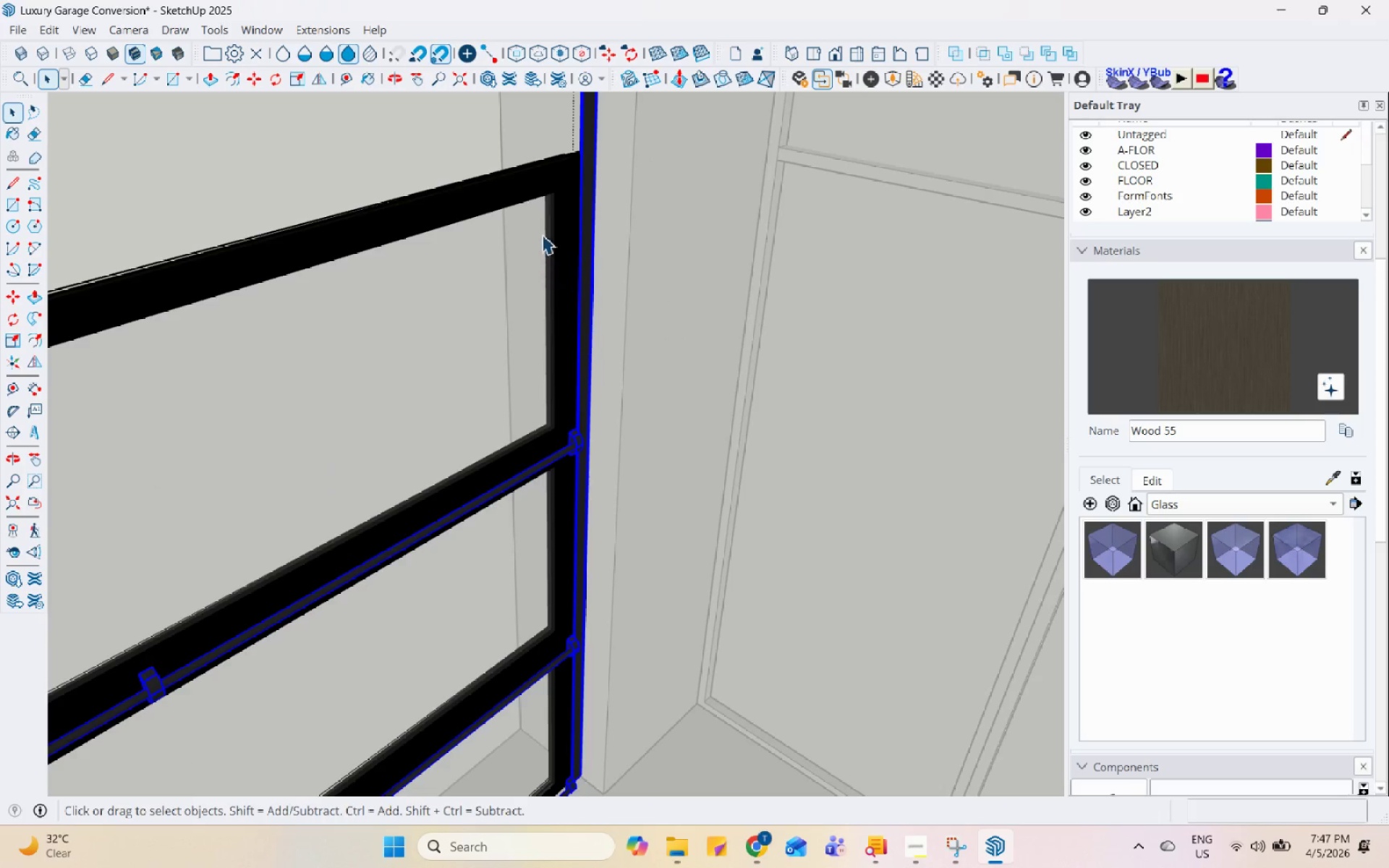 
key(Escape)
 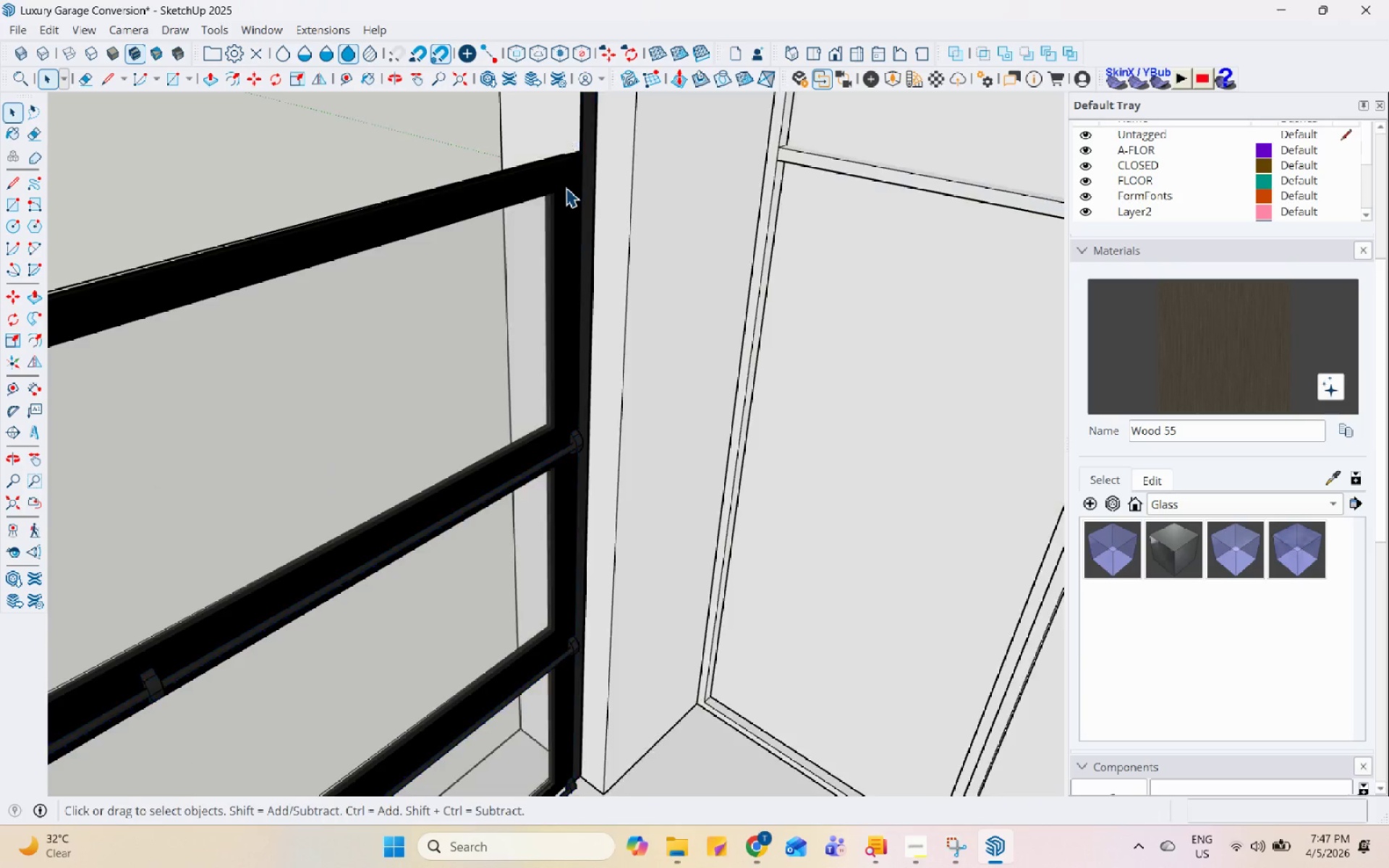 
left_click([566, 187])
 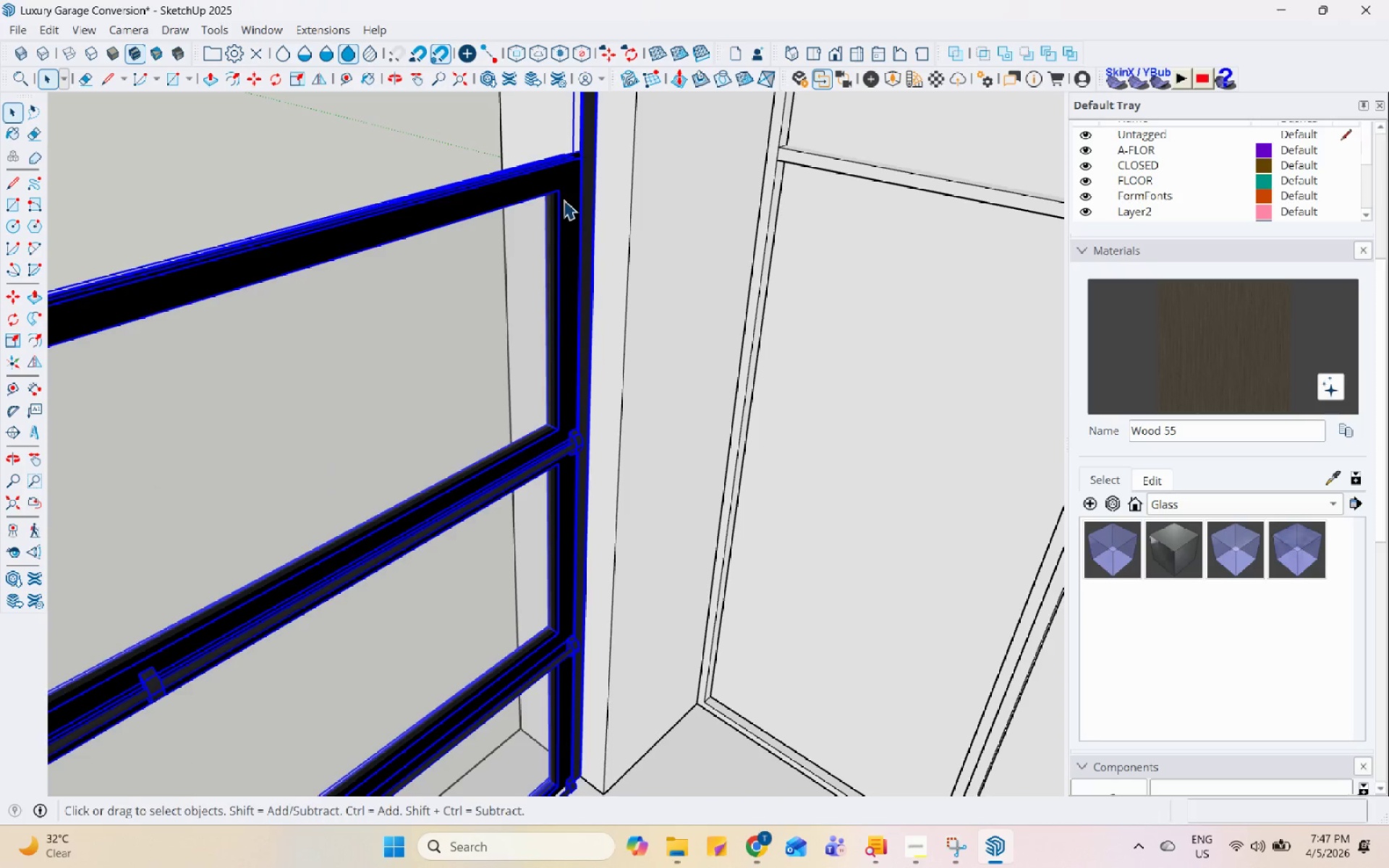 
double_click([564, 197])
 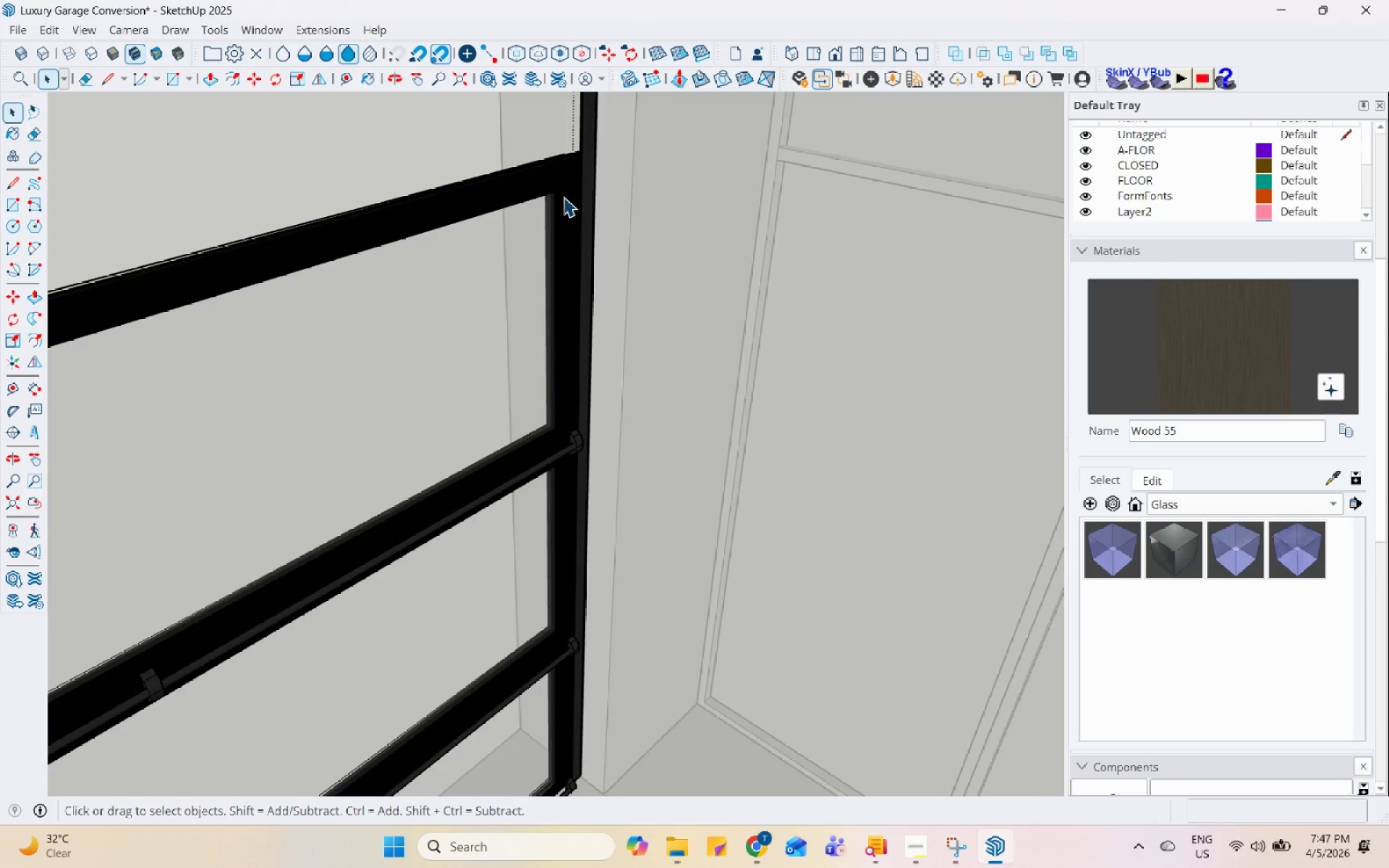 
triple_click([564, 197])
 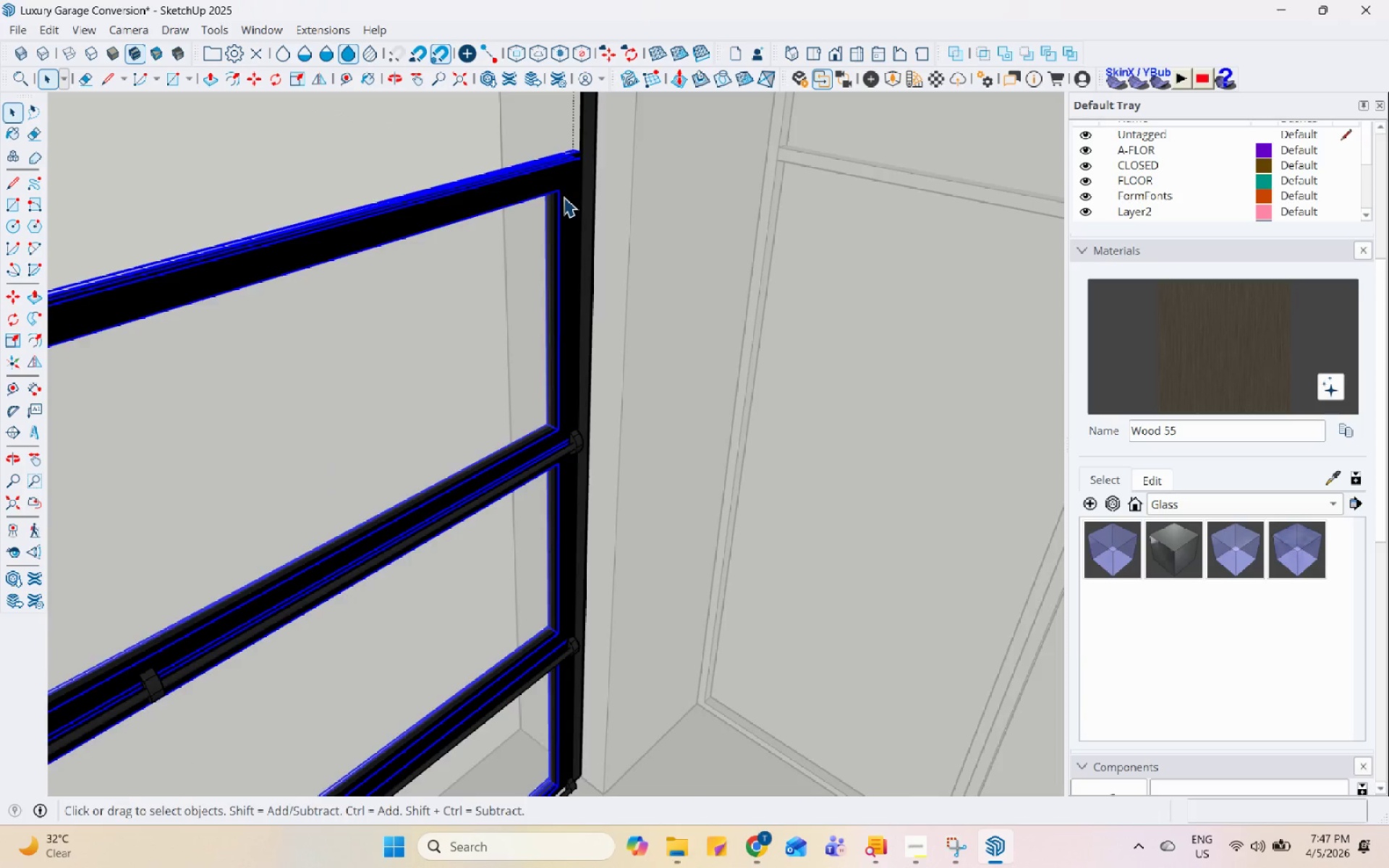 
scroll: coordinate [691, 328], scroll_direction: down, amount: 5.0
 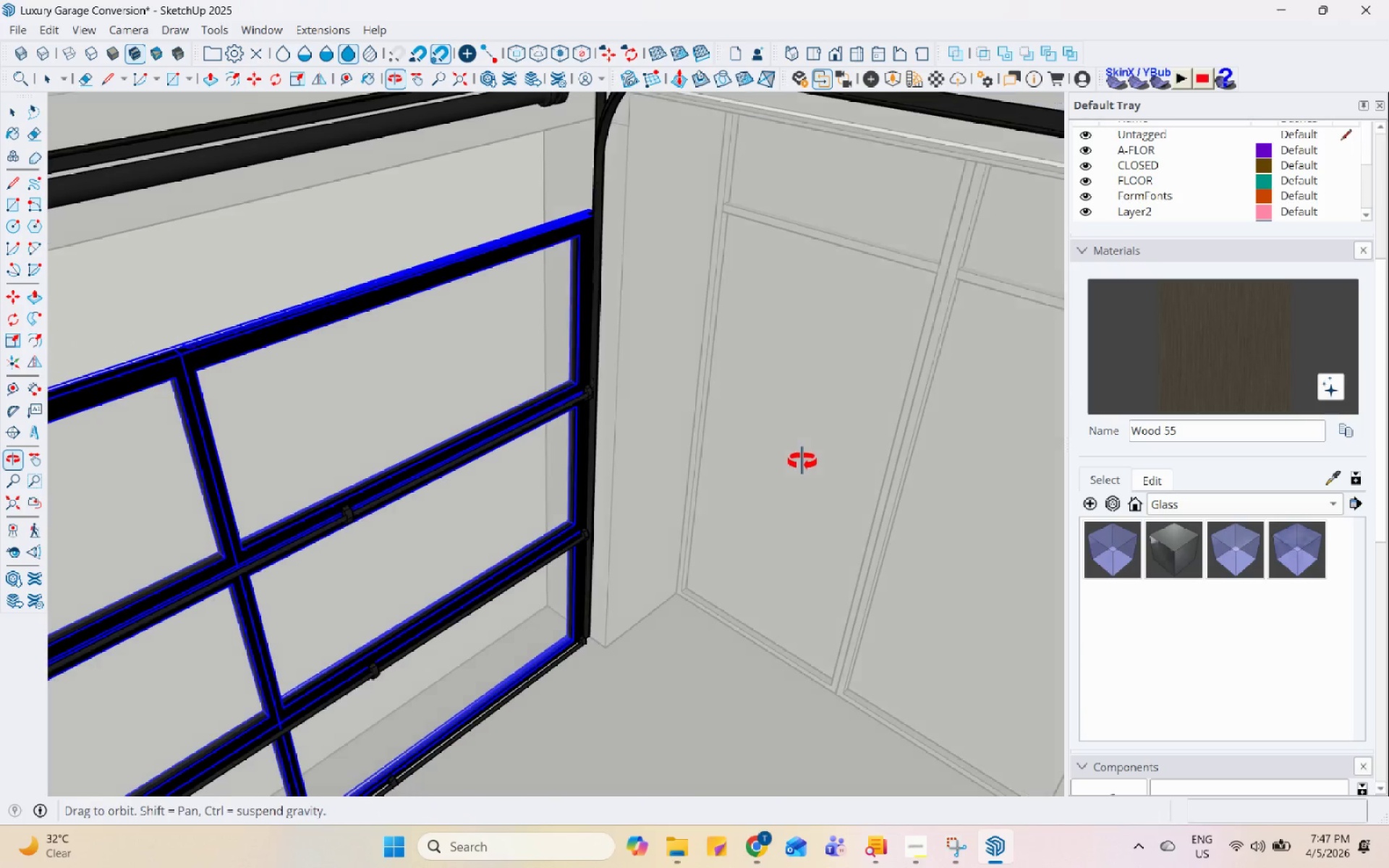 
hold_key(key=ControlLeft, duration=0.98)
 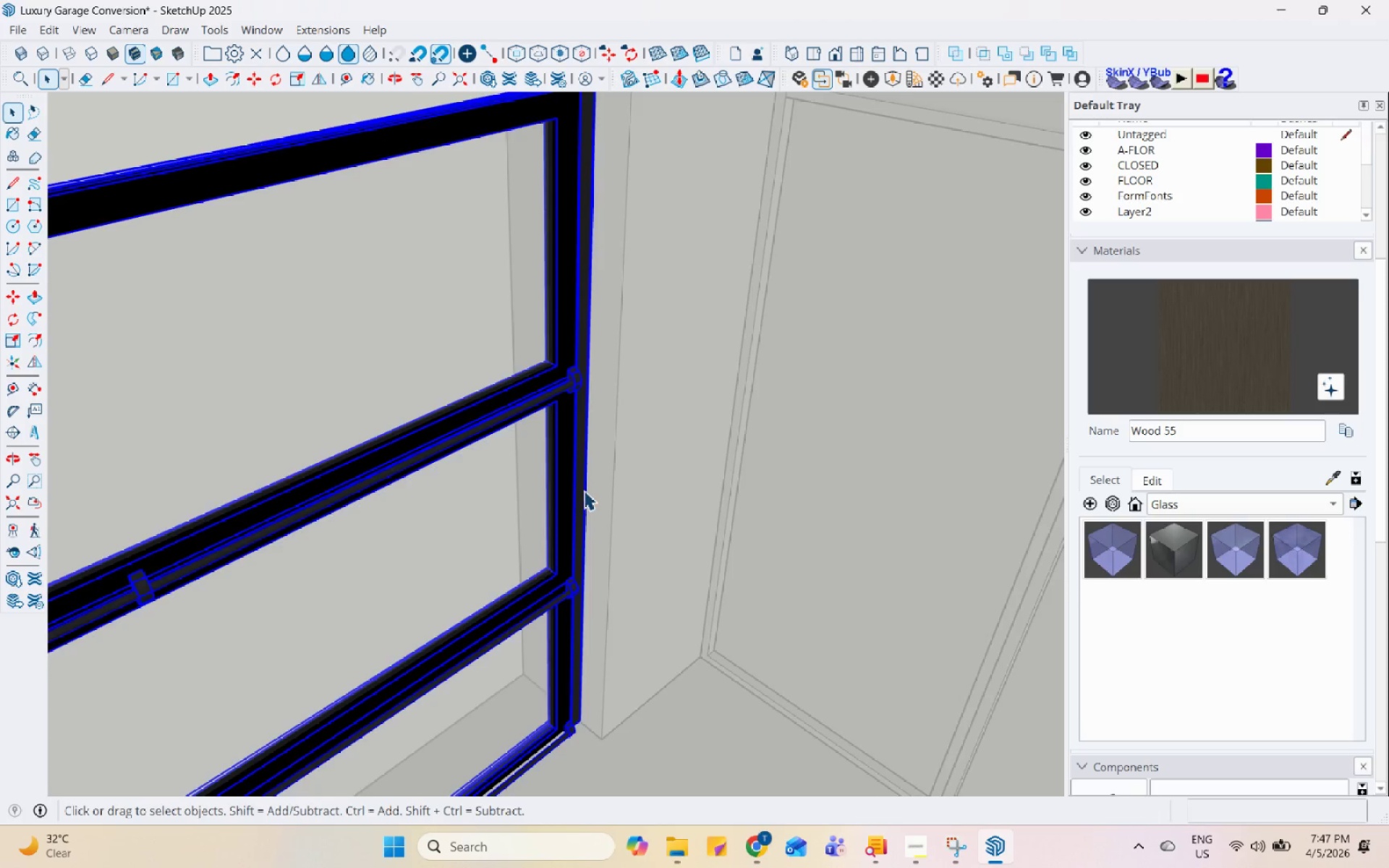 
scroll: coordinate [601, 423], scroll_direction: up, amount: 4.0
 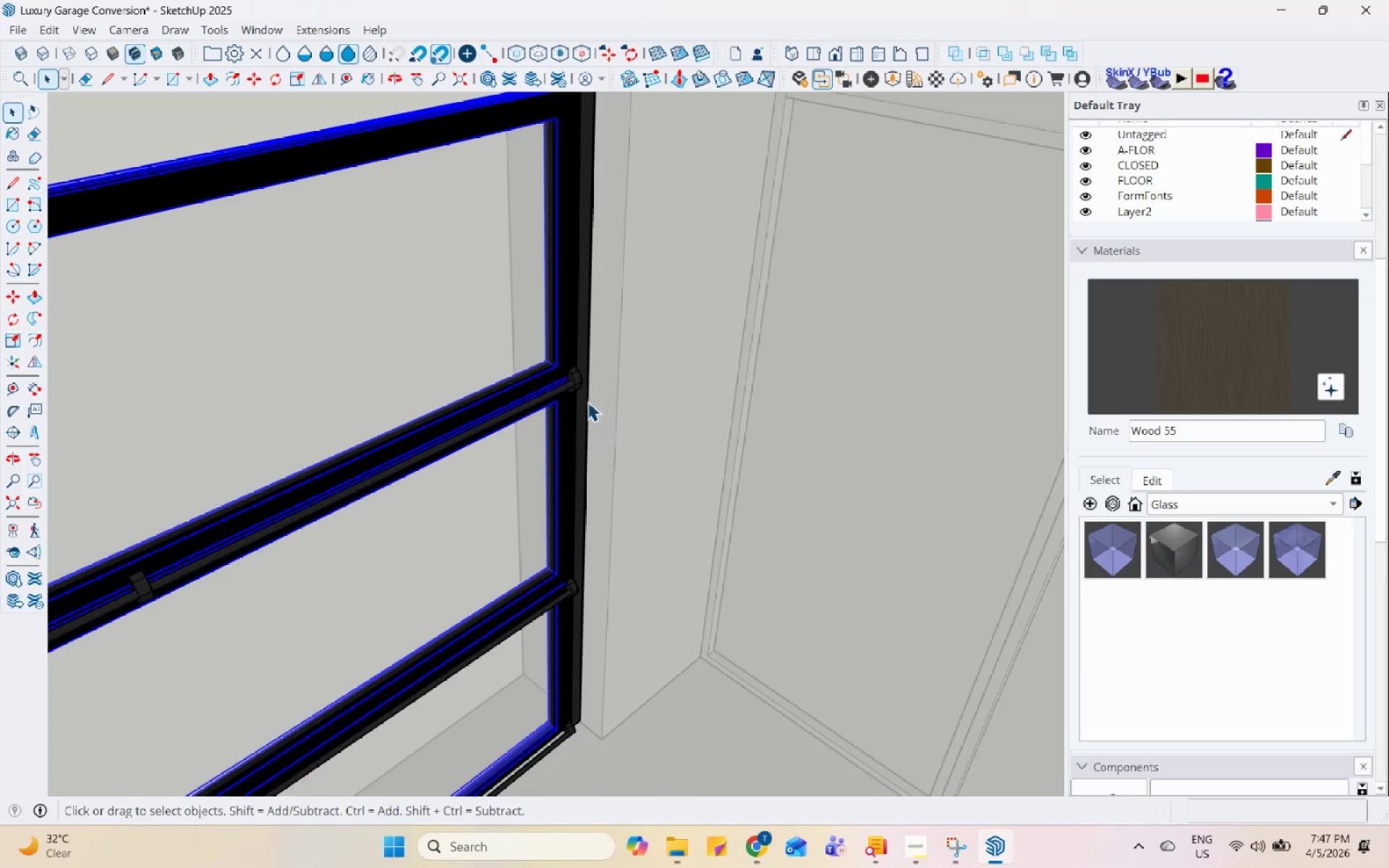 
hold_key(key=ShiftLeft, duration=0.64)
 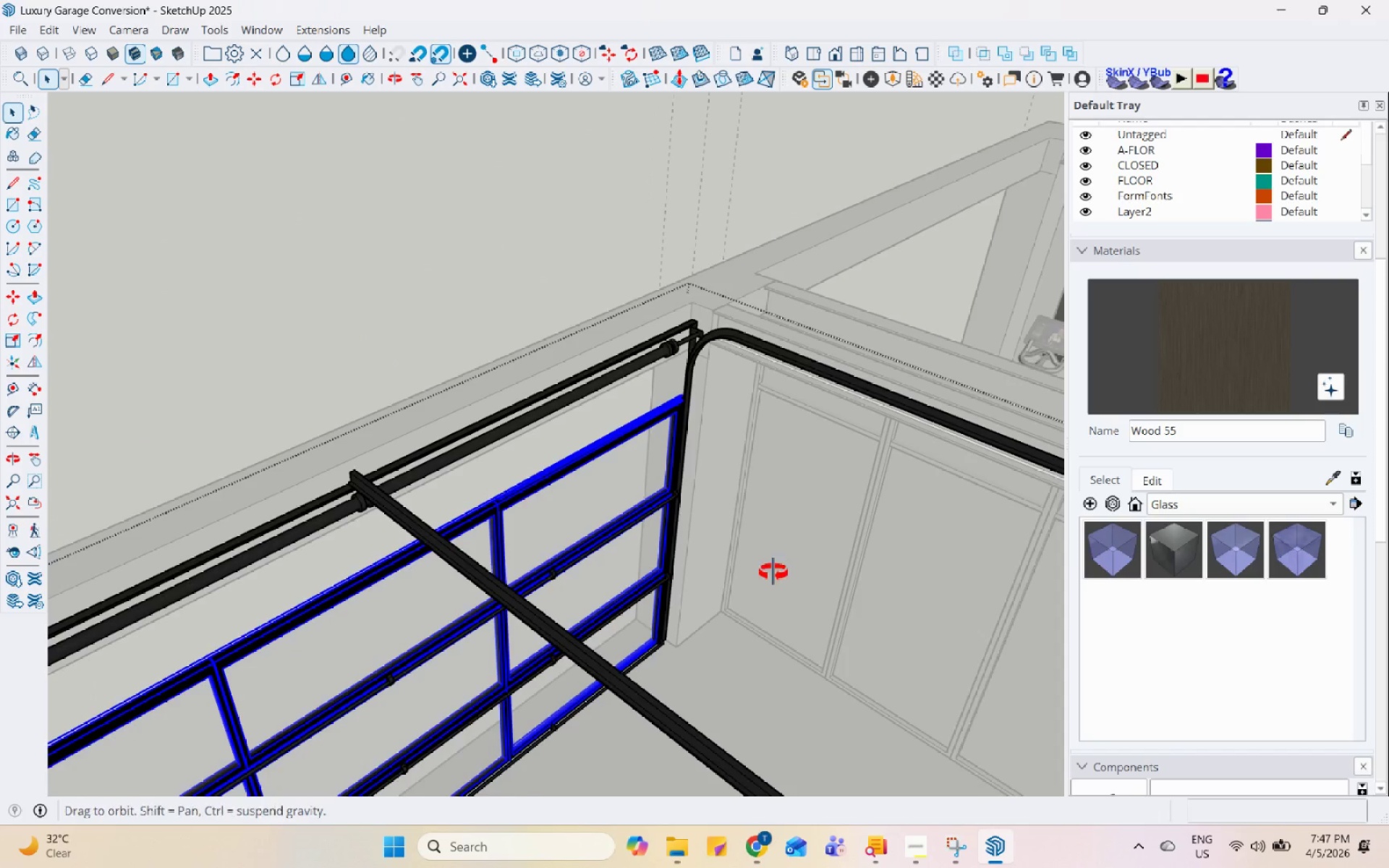 
scroll: coordinate [658, 554], scroll_direction: down, amount: 4.0
 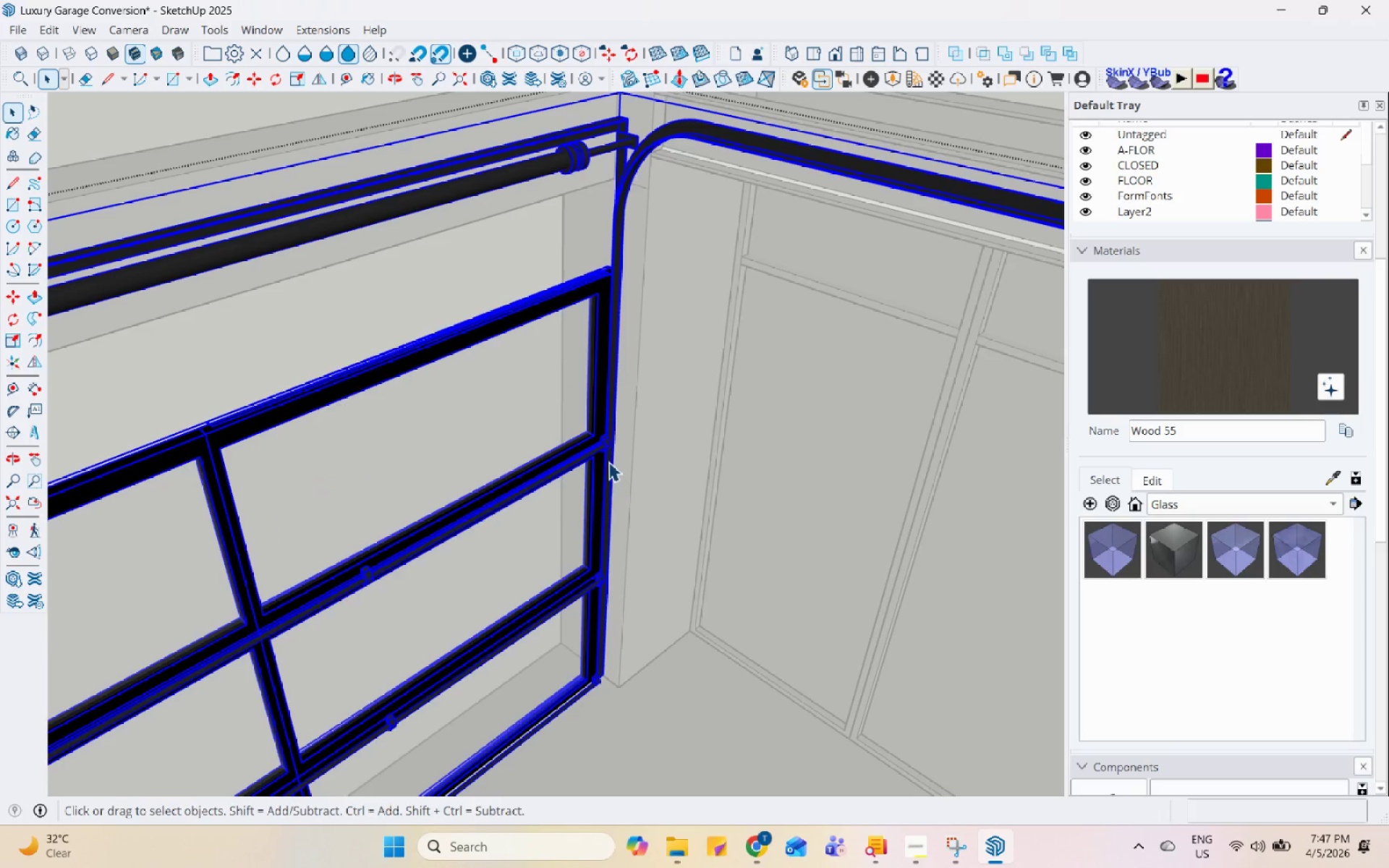 
left_click([612, 392])
 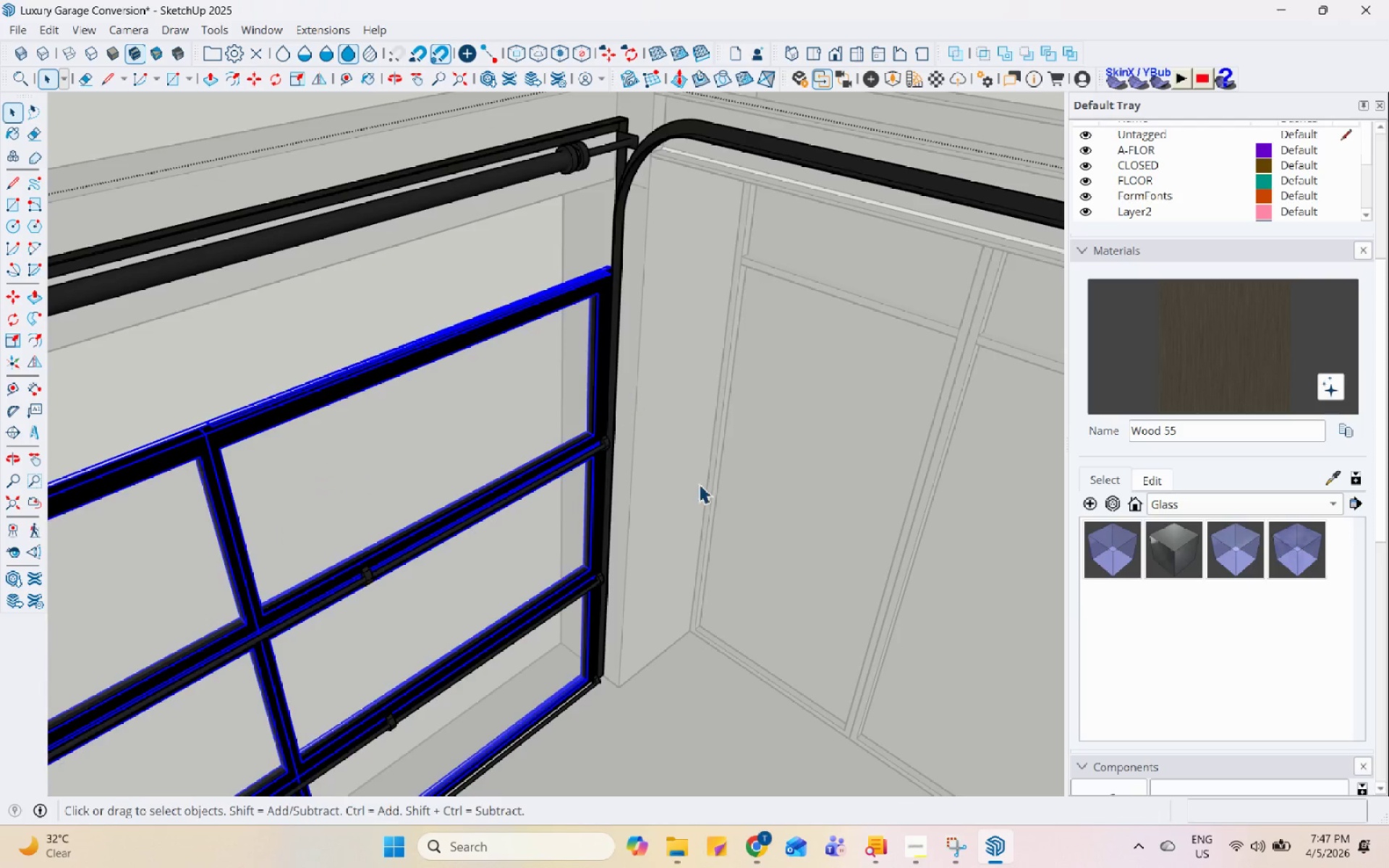 
scroll: coordinate [783, 572], scroll_direction: down, amount: 5.0
 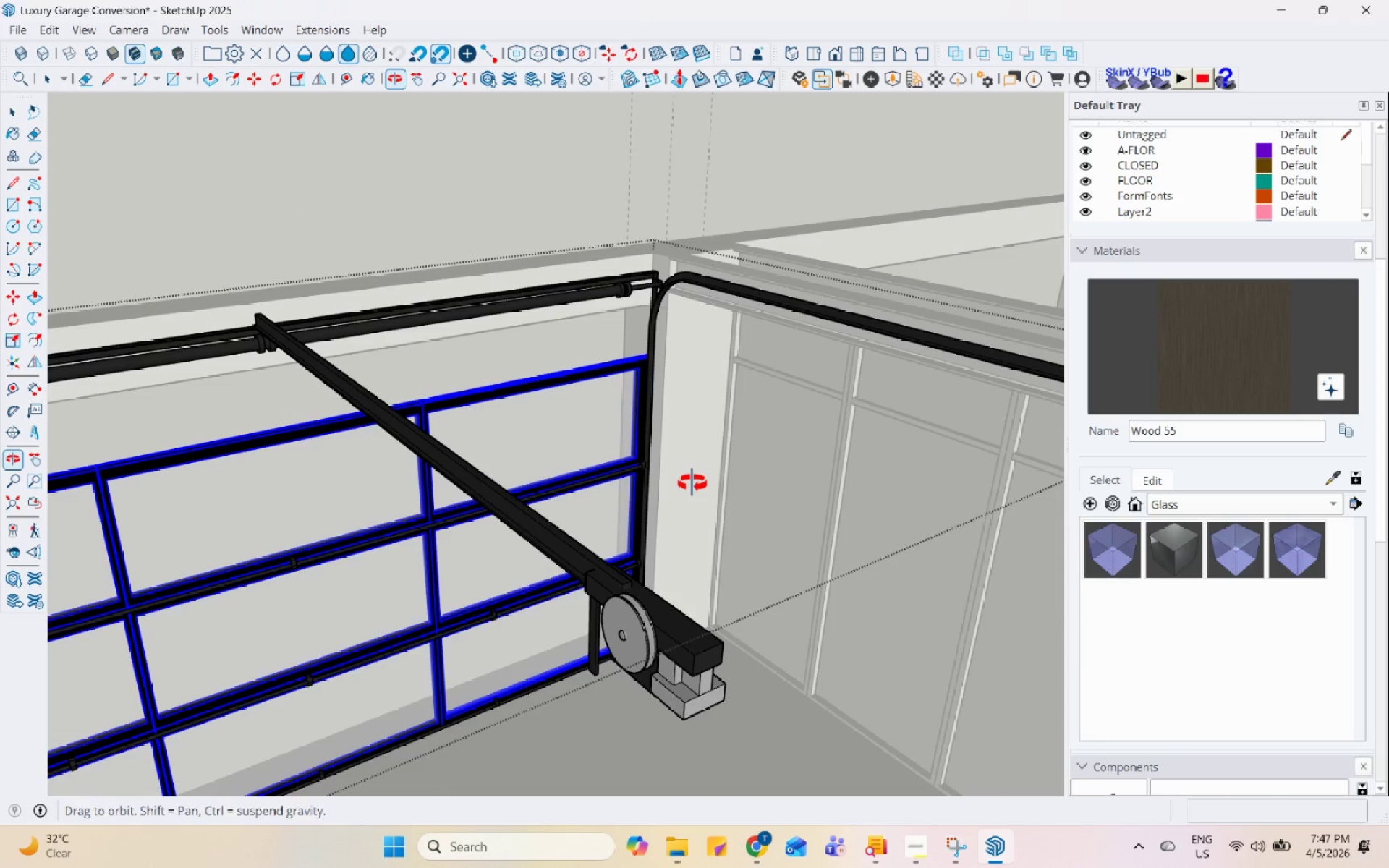 
key(S)
 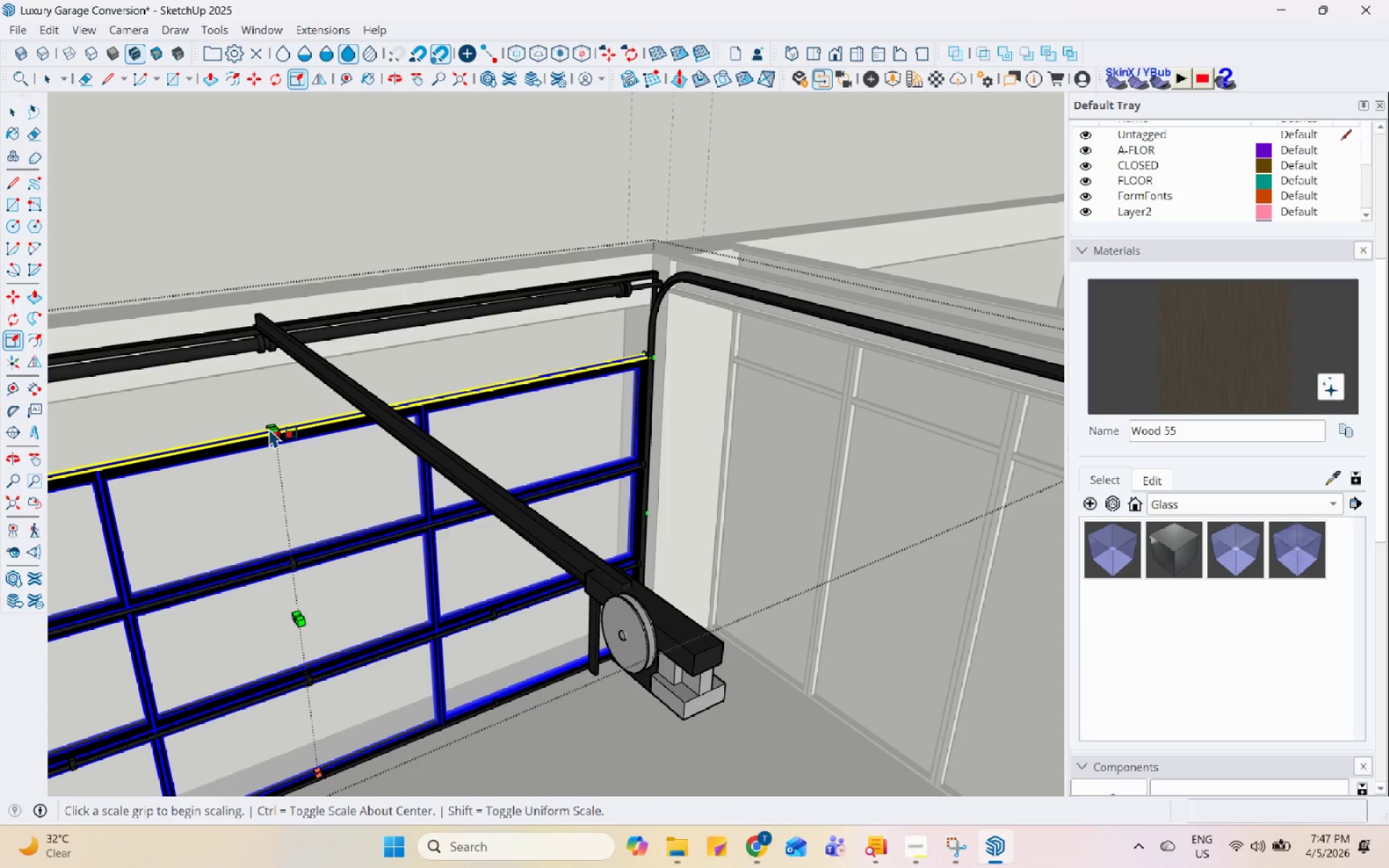 
scroll: coordinate [274, 432], scroll_direction: up, amount: 18.0
 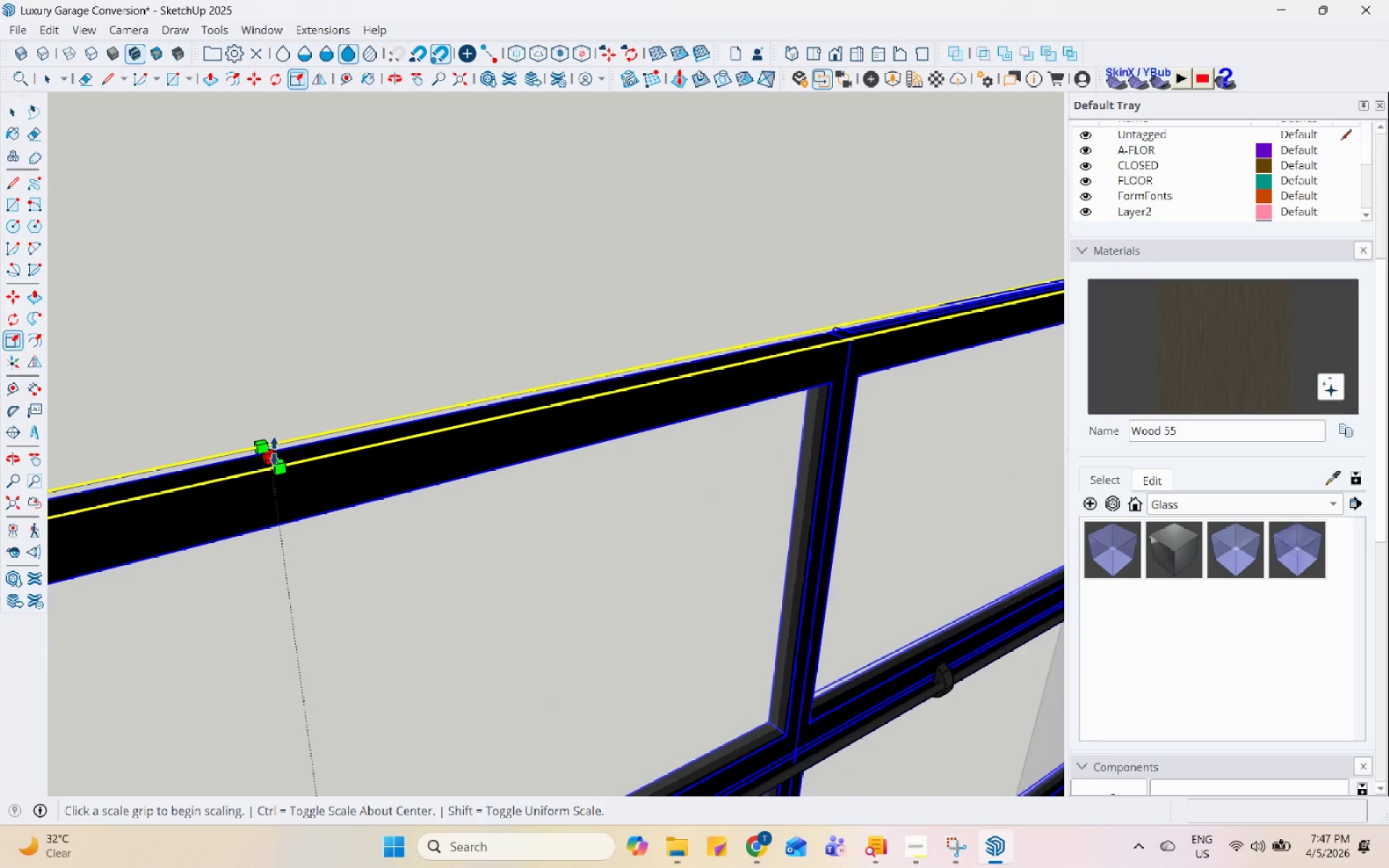 
left_click([274, 452])
 